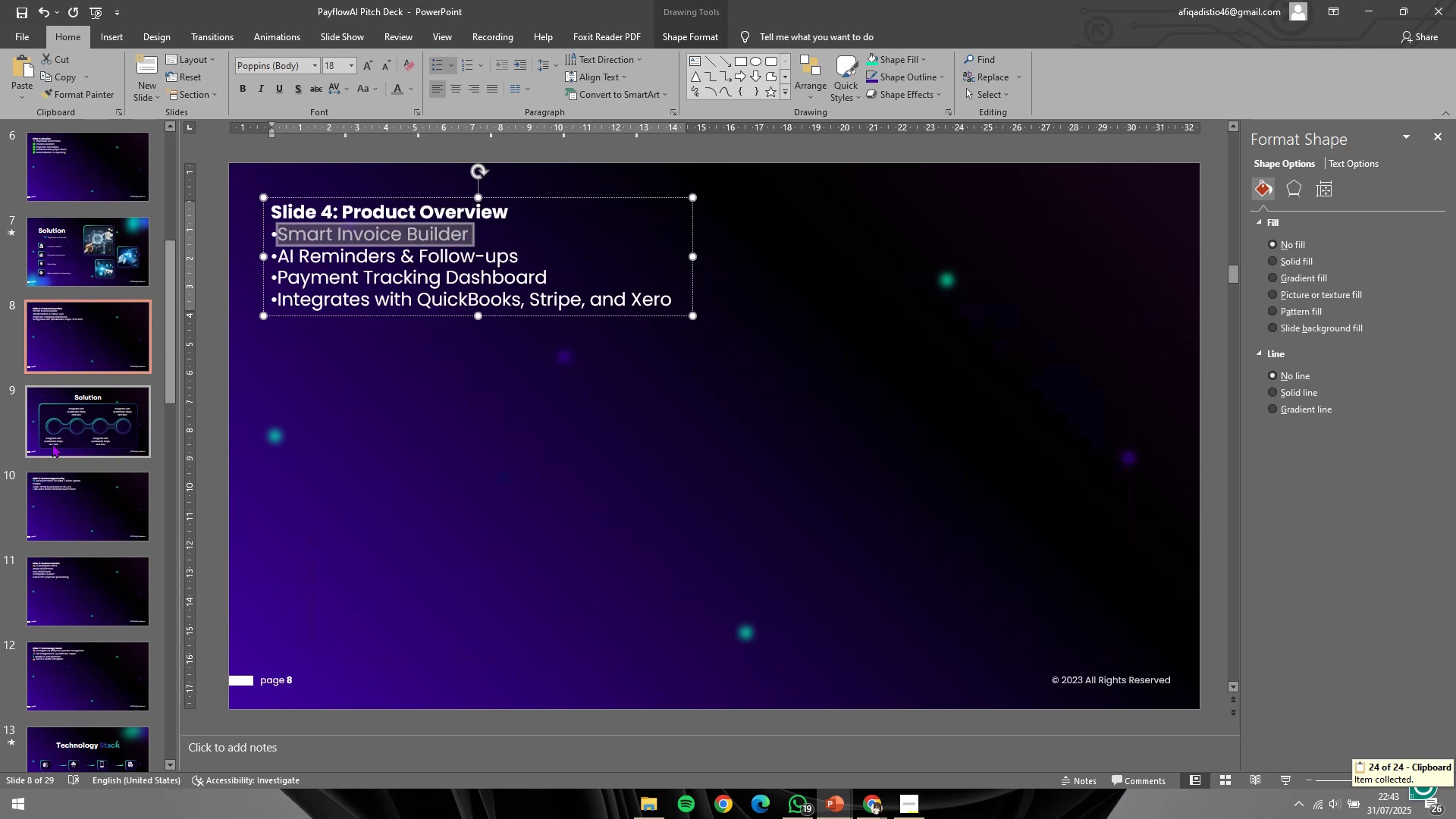 
left_click([52, 444])
 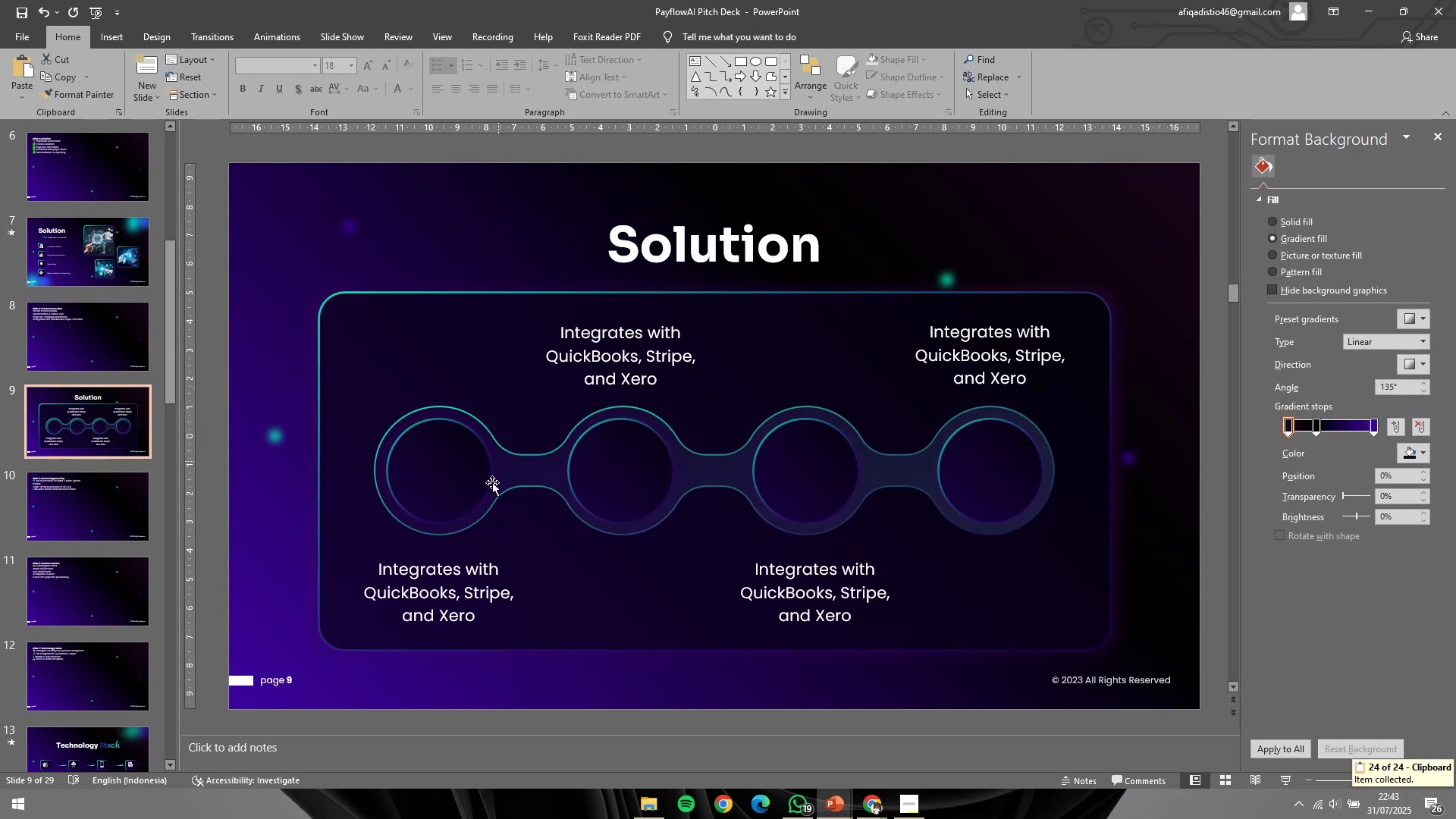 
left_click([452, 563])
 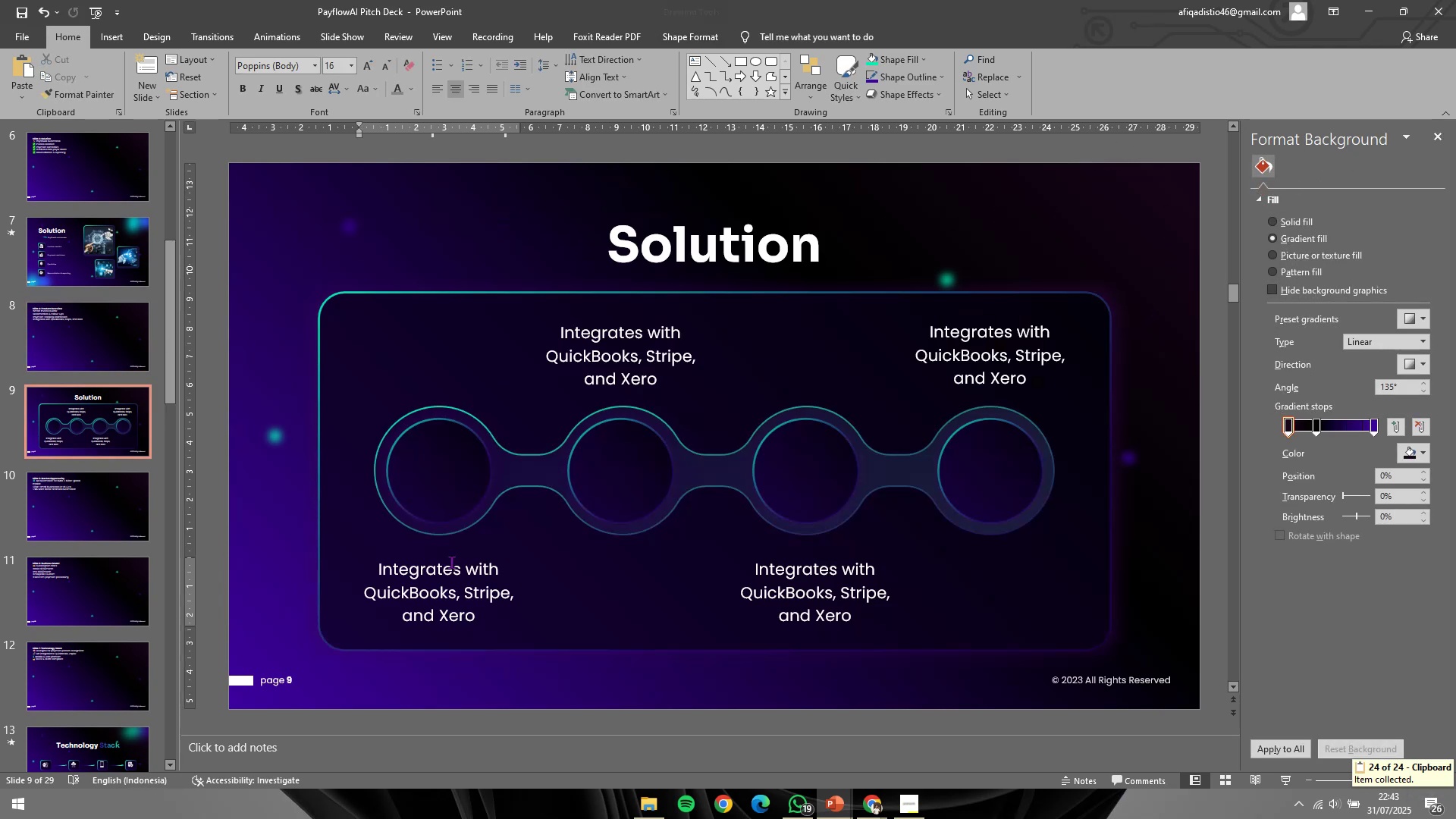 
key(Control+ControlLeft)
 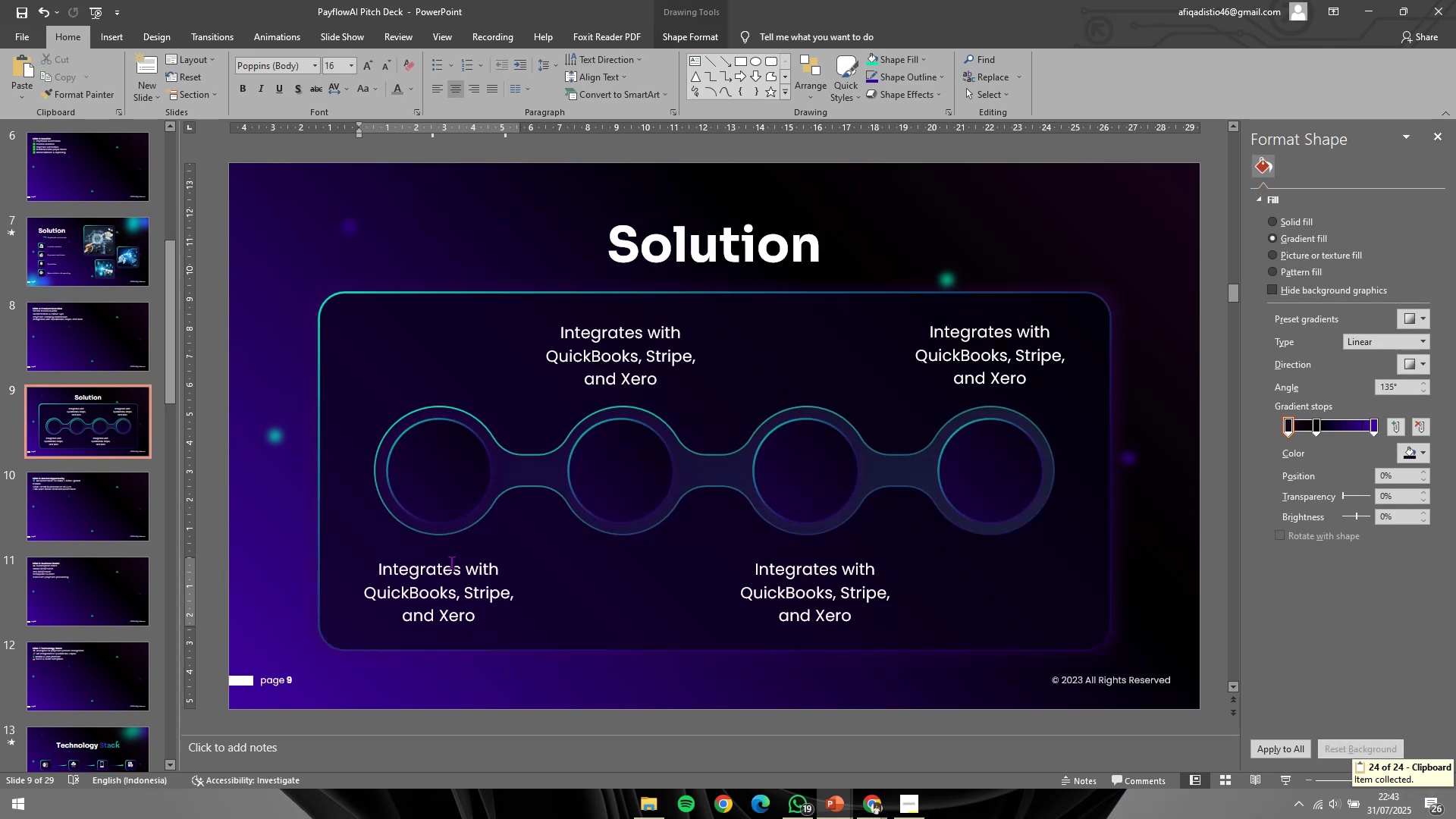 
key(Control+A)
 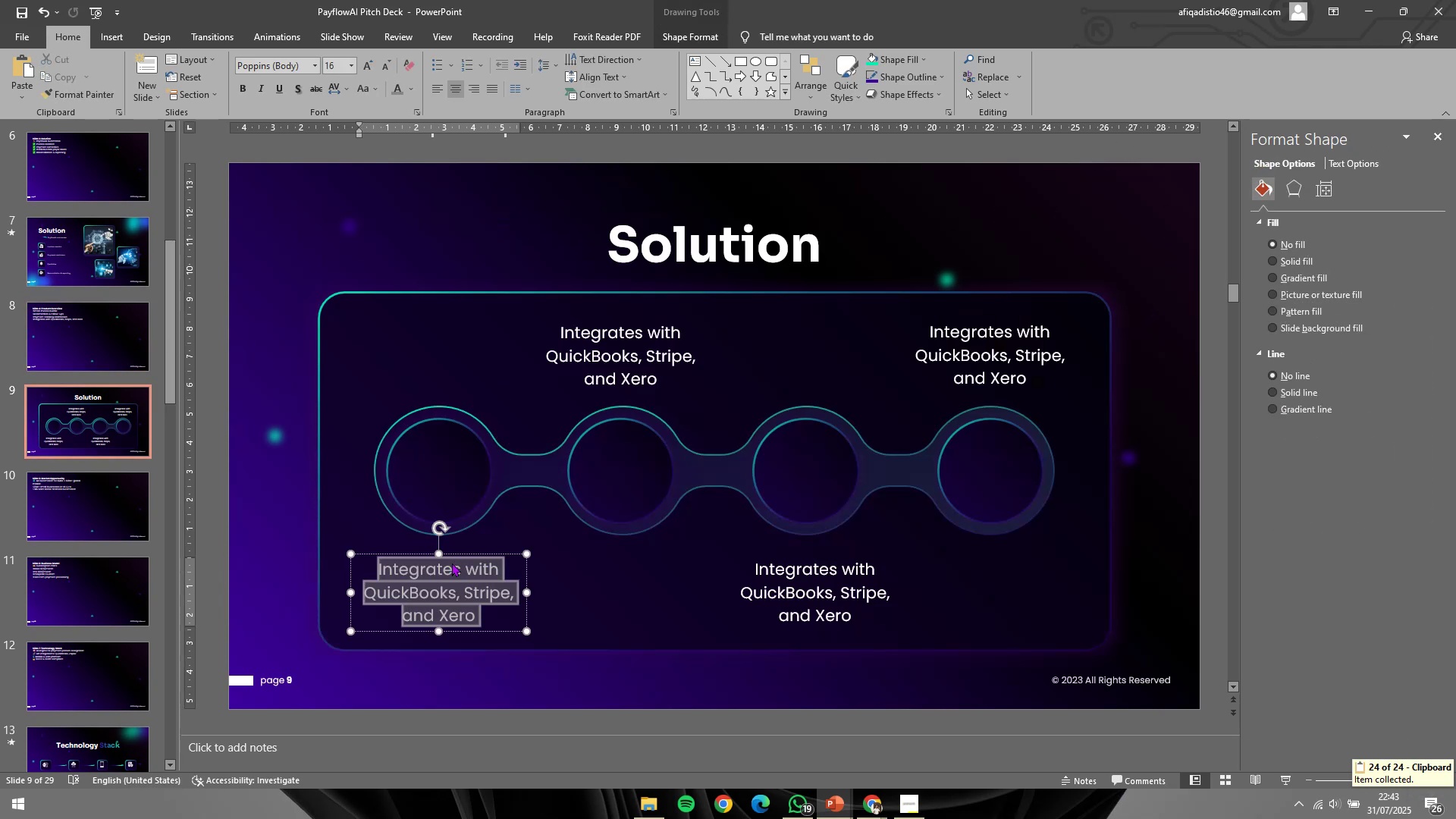 
right_click([452, 563])
 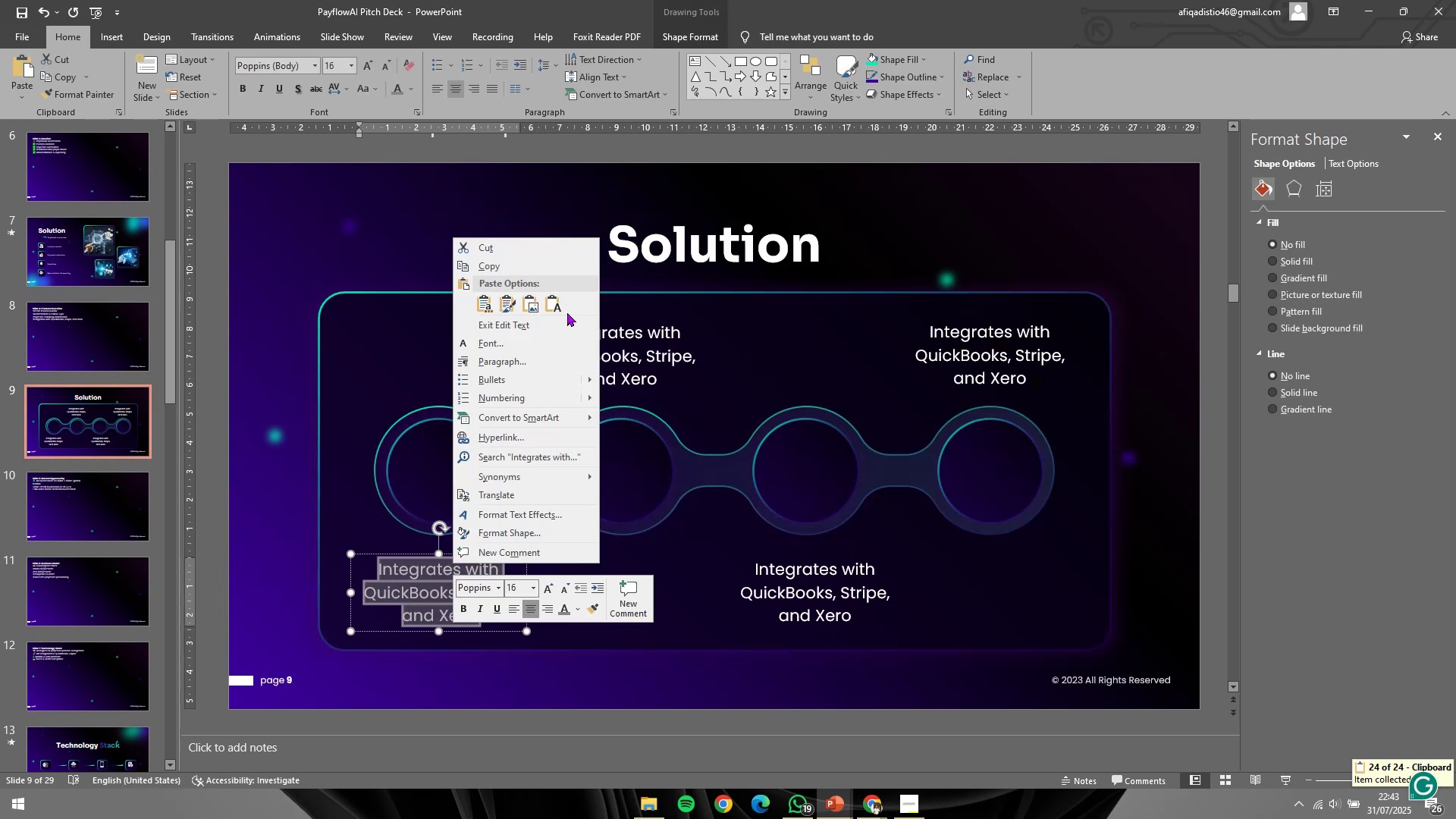 
left_click([557, 305])
 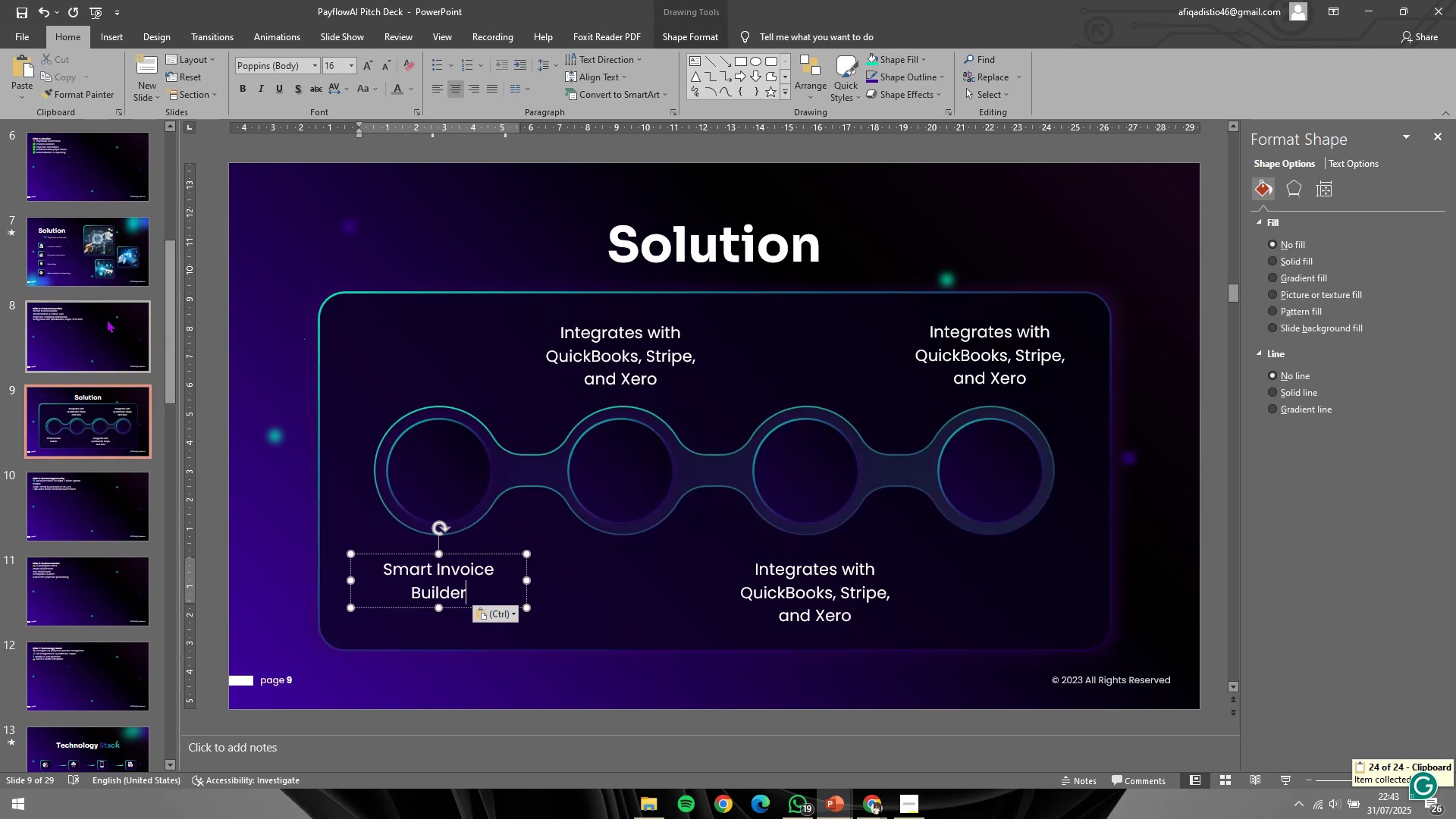 
left_click([89, 317])
 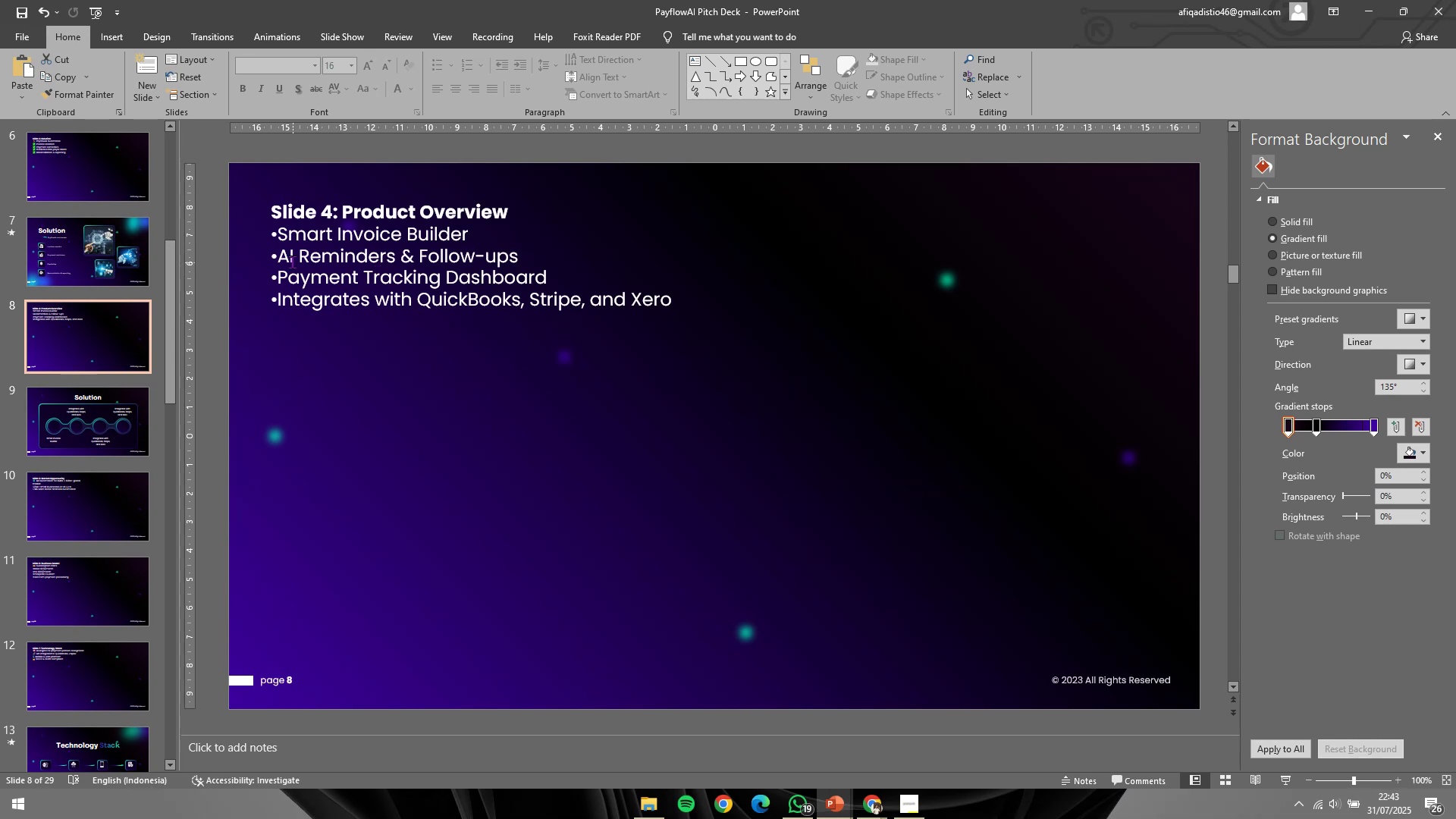 
left_click_drag(start_coordinate=[280, 258], to_coordinate=[482, 251])
 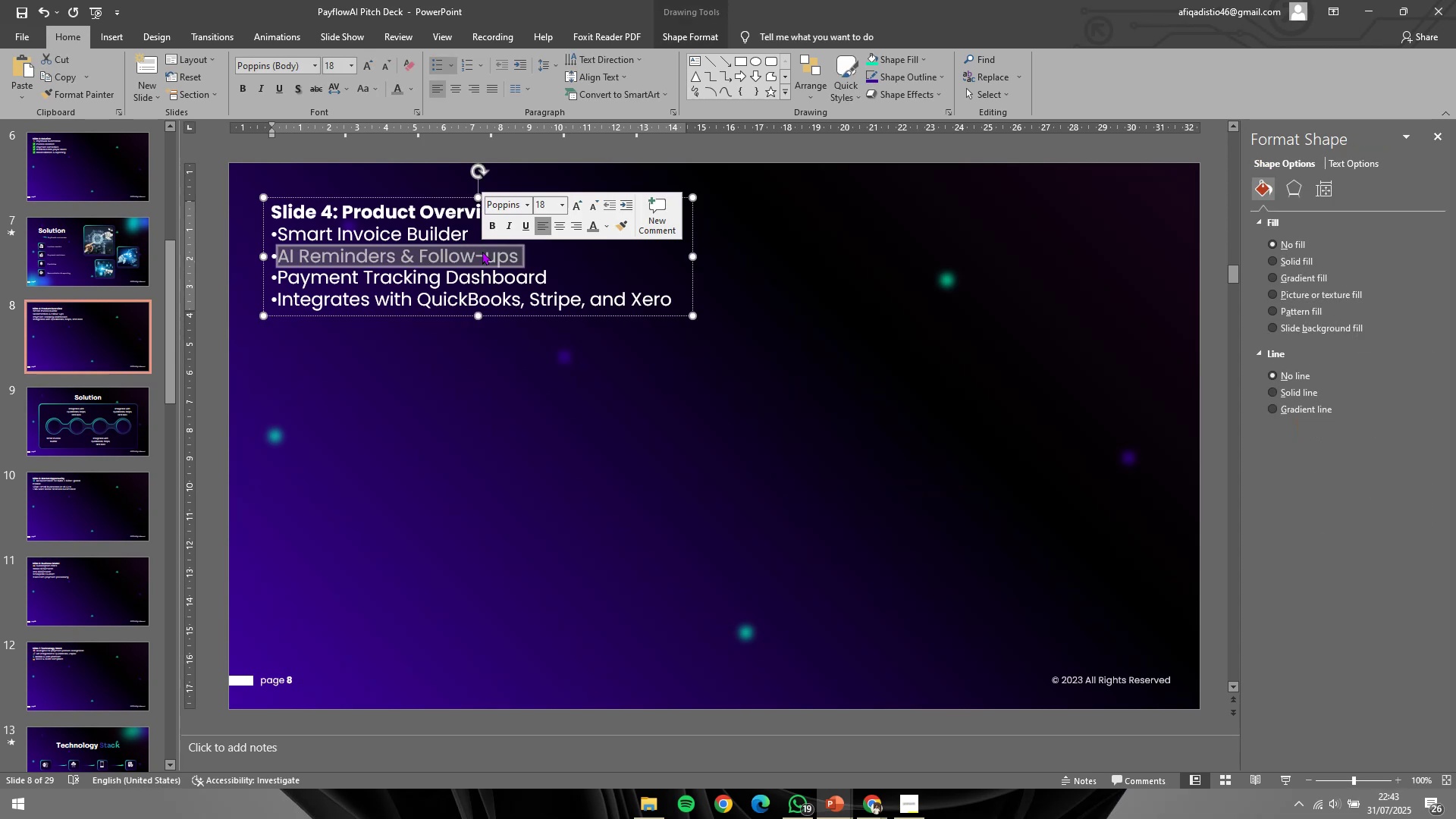 
key(Control+C)
 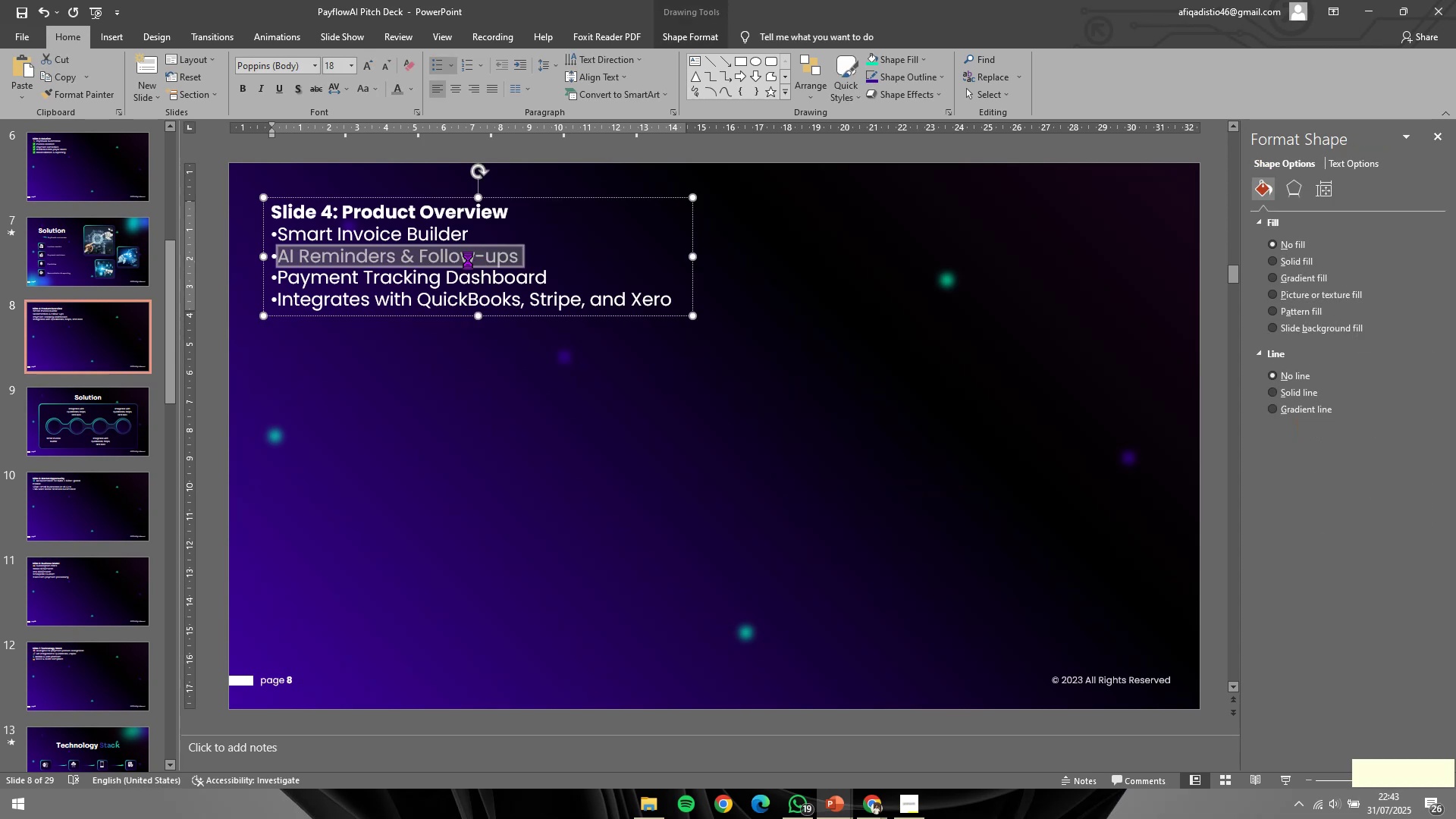 
key(Control+C)
 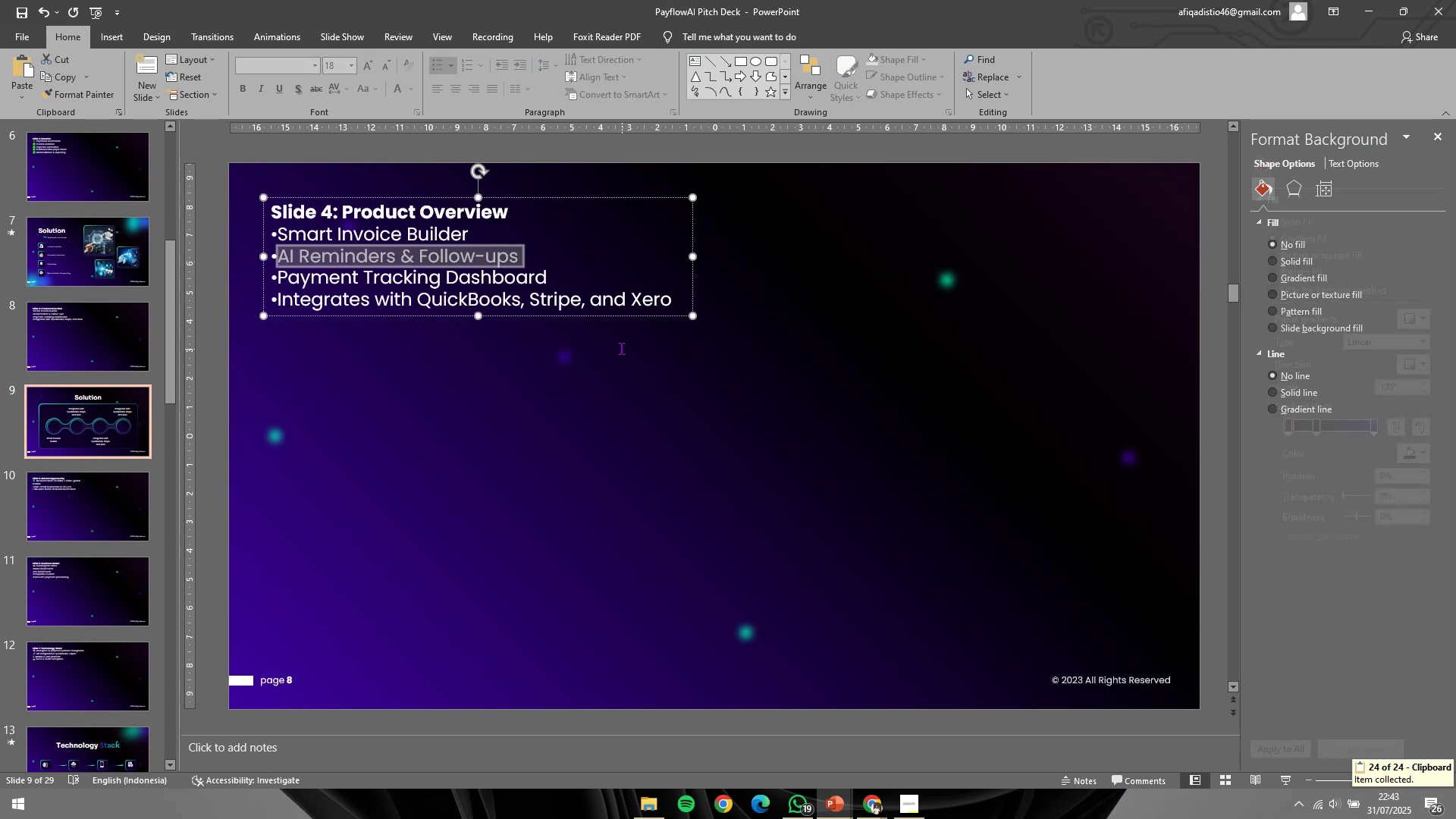 
left_click([620, 342])
 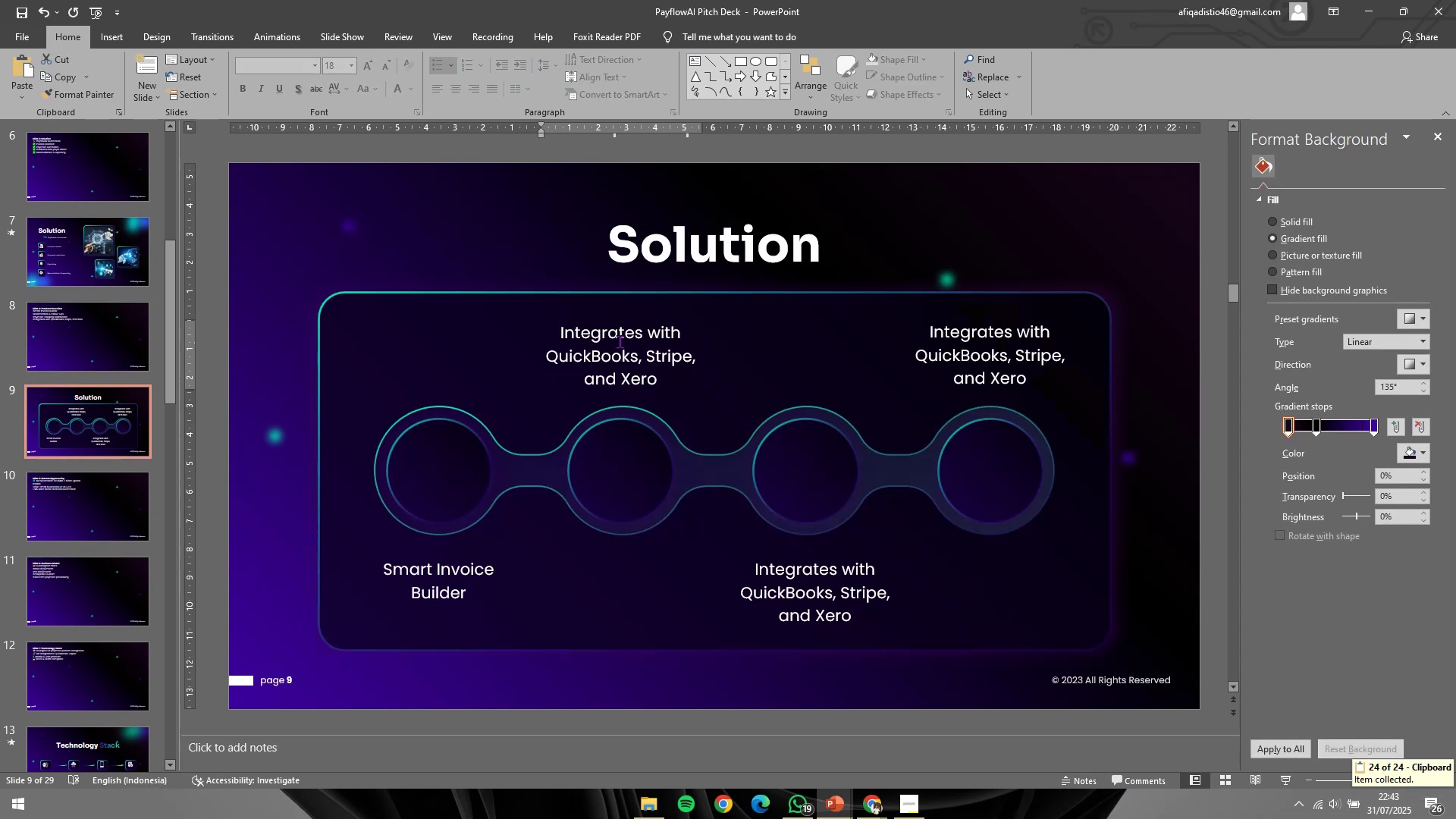 
key(Control+ControlLeft)
 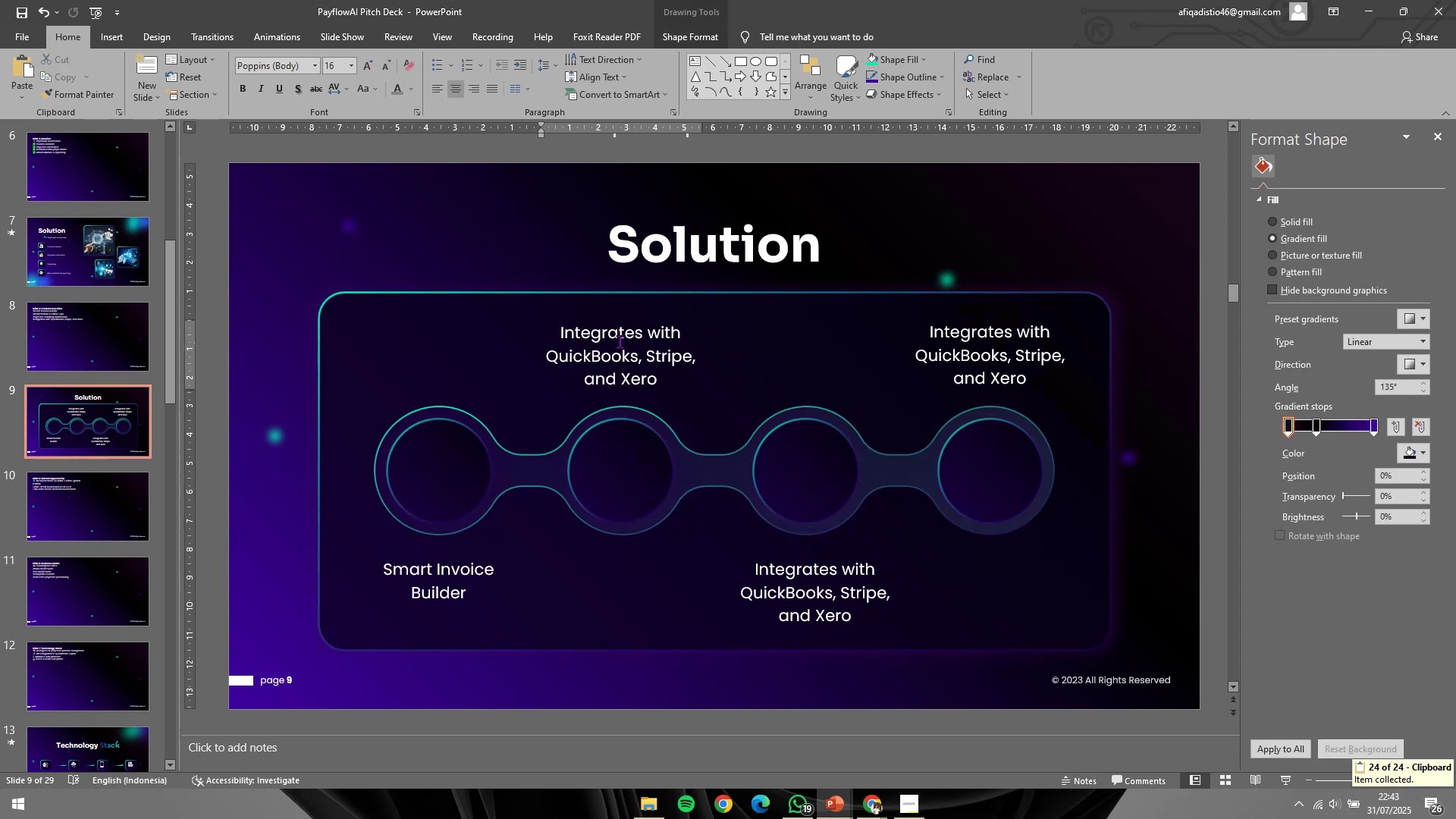 
key(Control+A)
 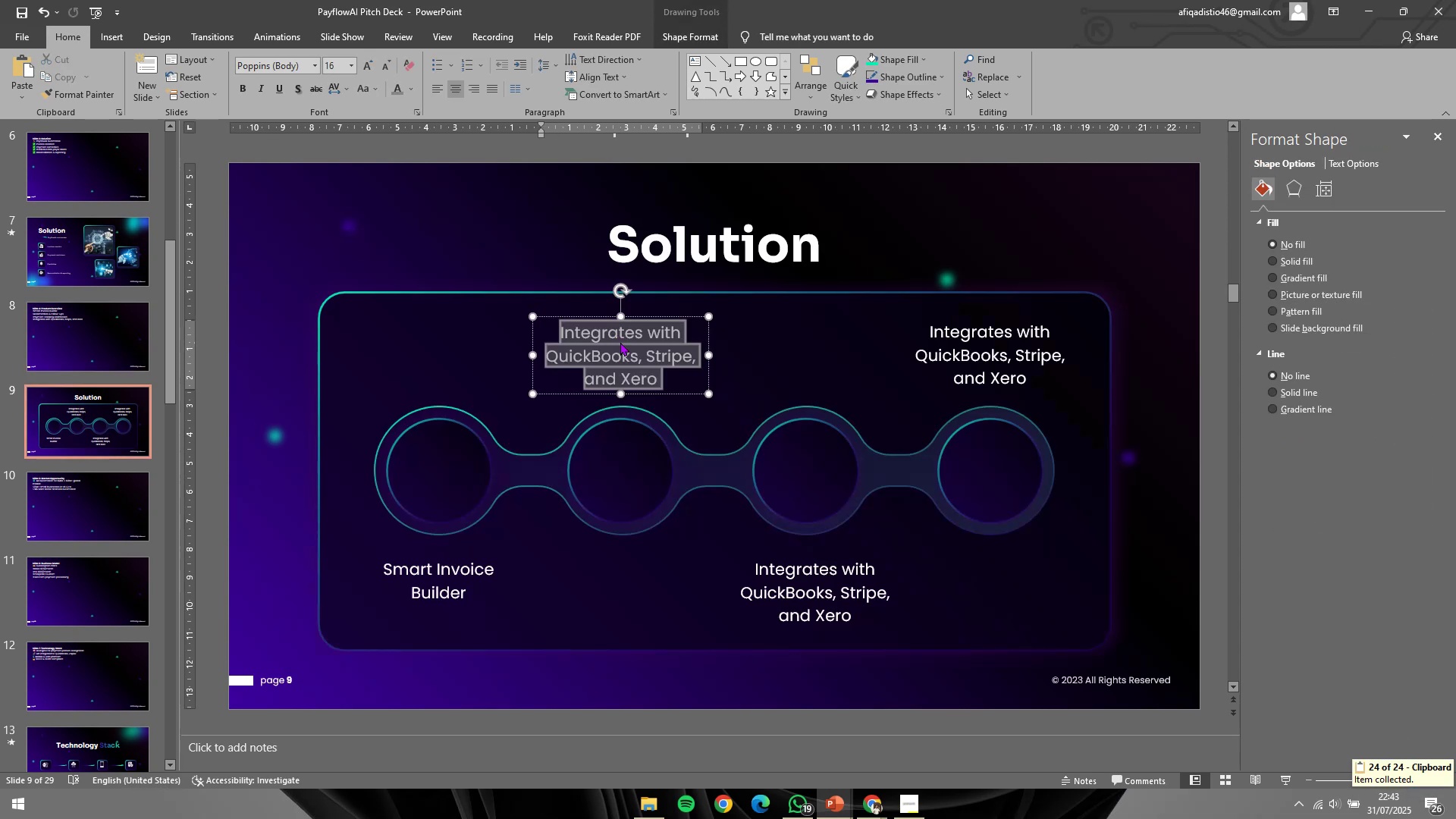 
right_click([620, 342])
 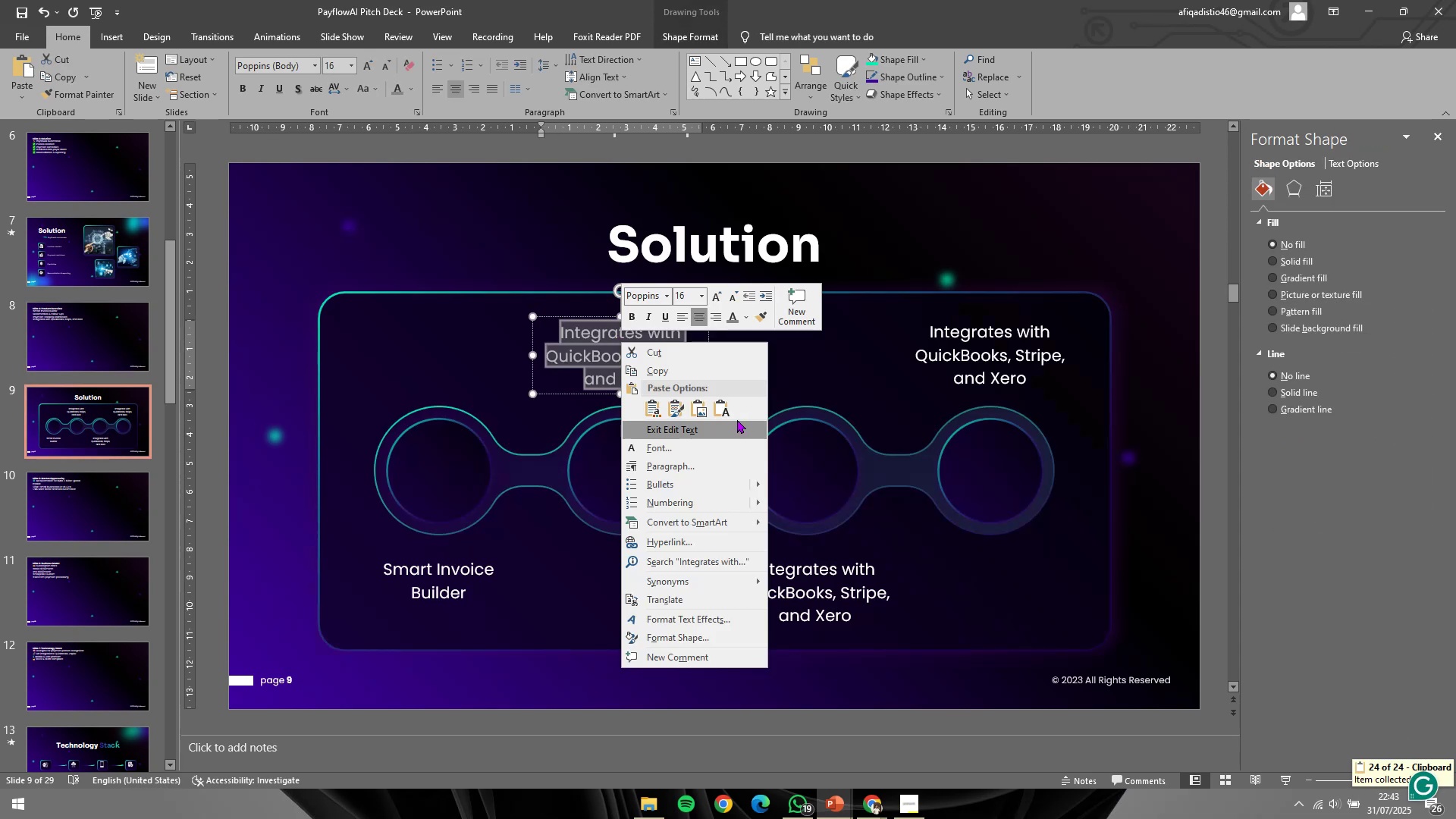 
left_click([723, 406])
 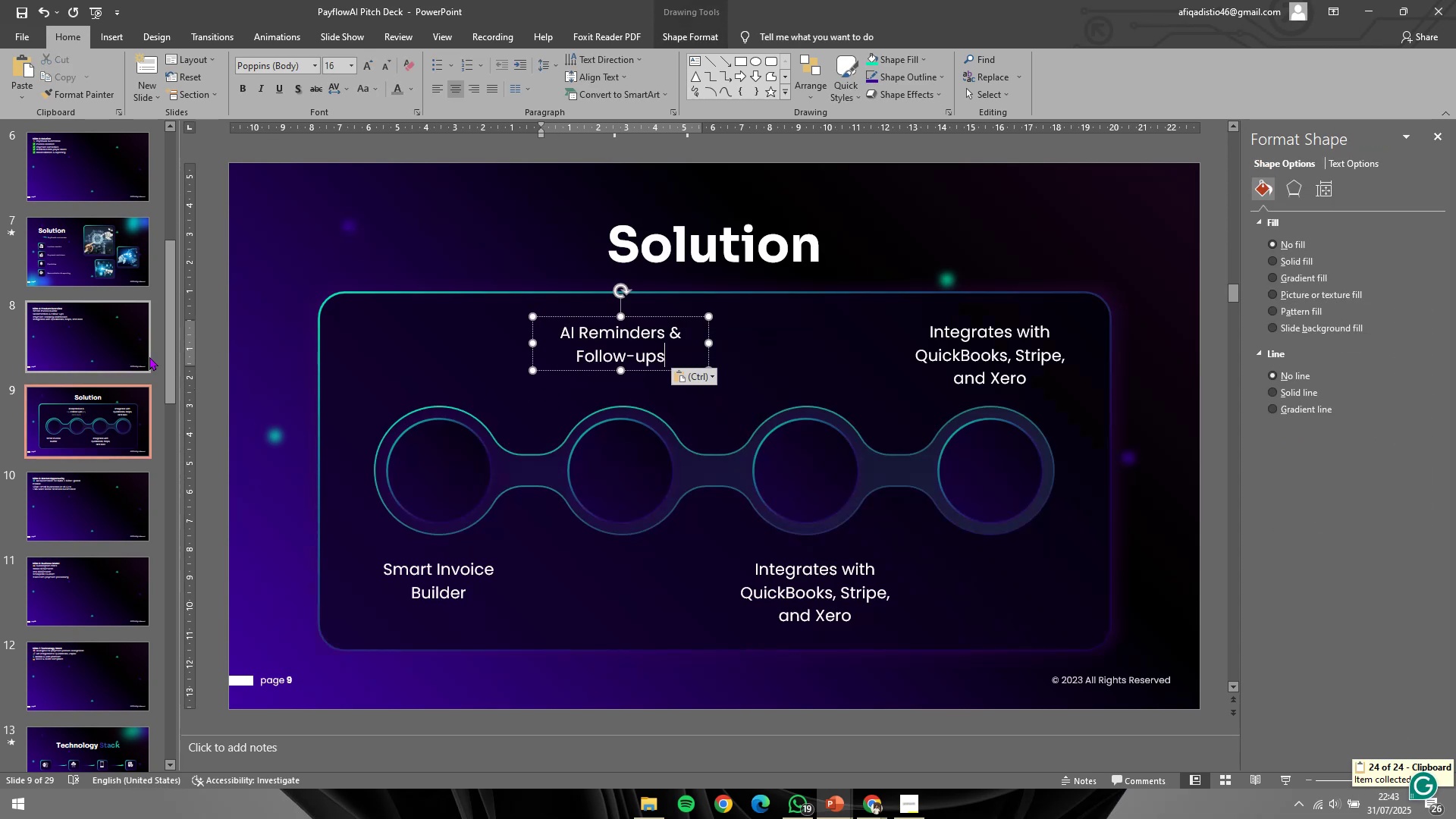 
left_click([118, 359])
 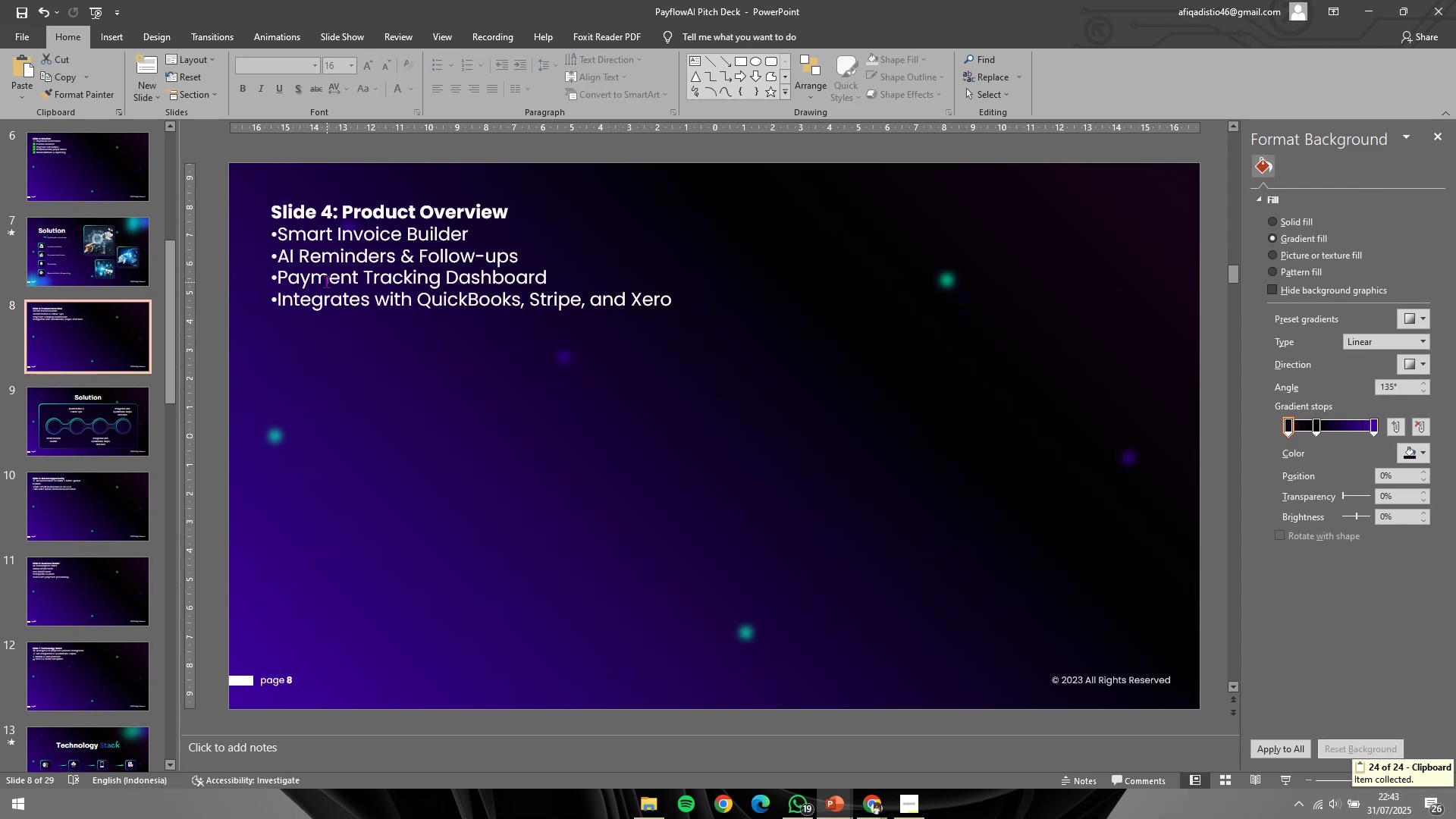 
left_click_drag(start_coordinate=[311, 282], to_coordinate=[557, 271])
 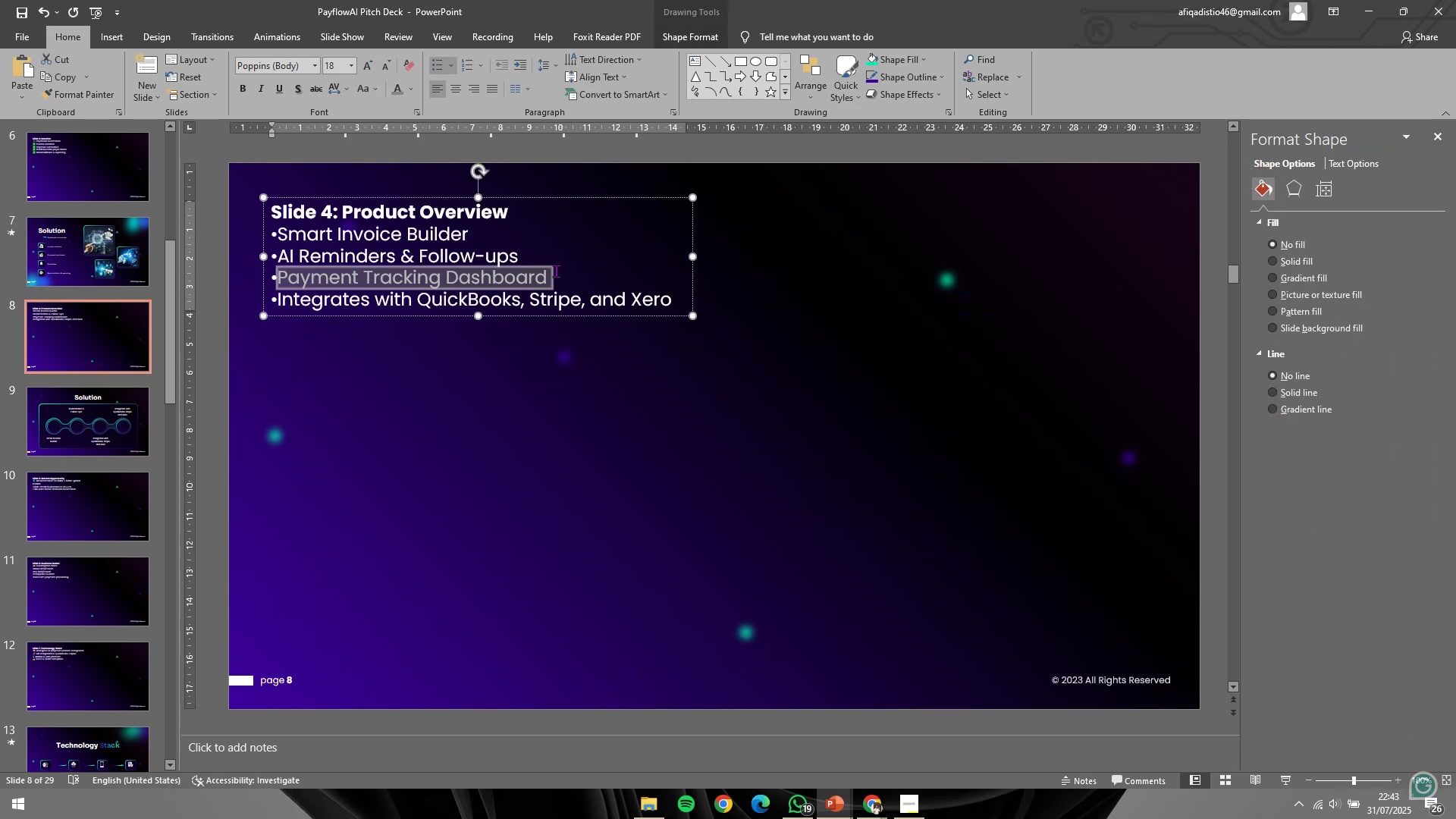 
key(Control+C)
 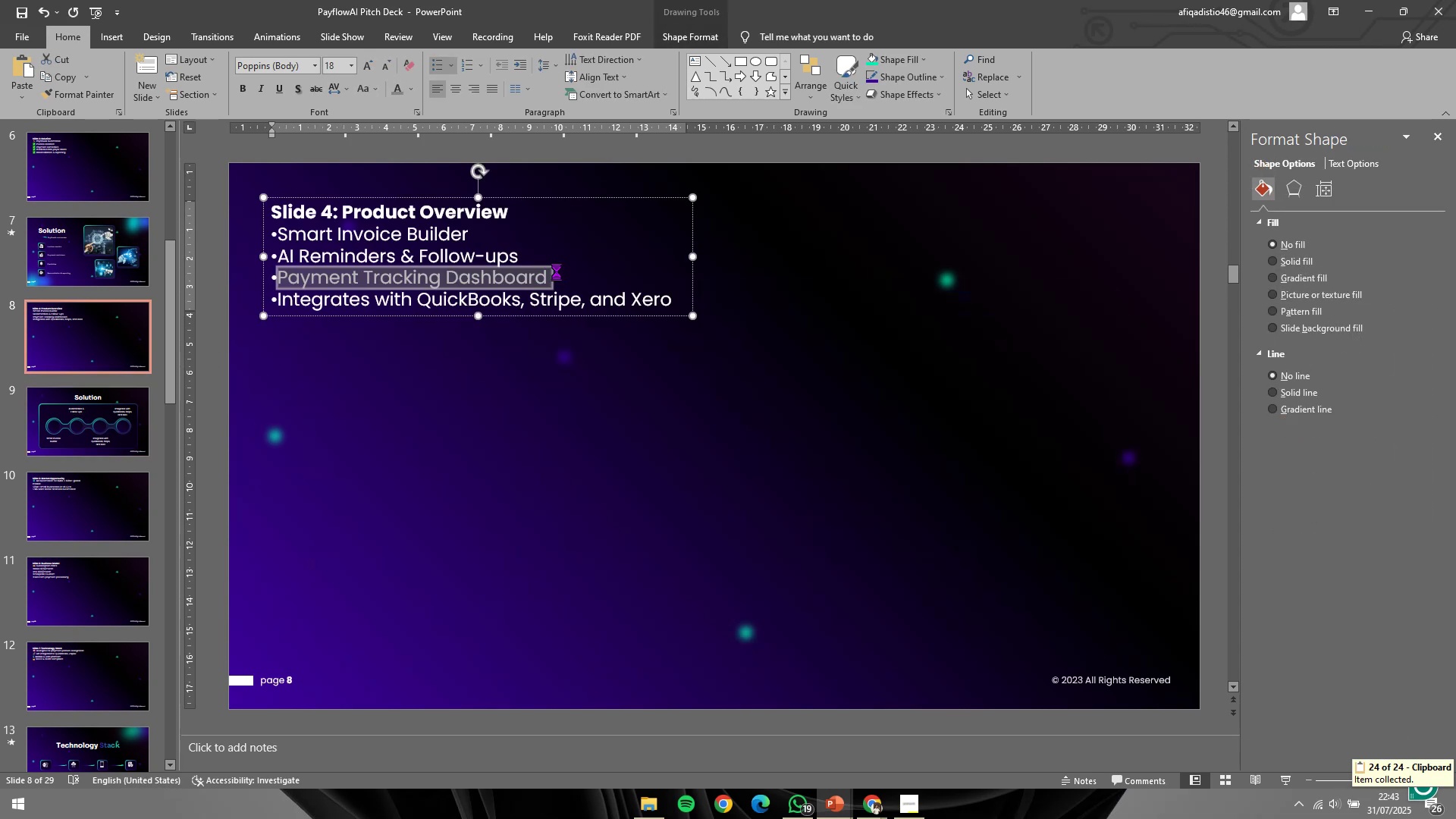 
key(Control+C)
 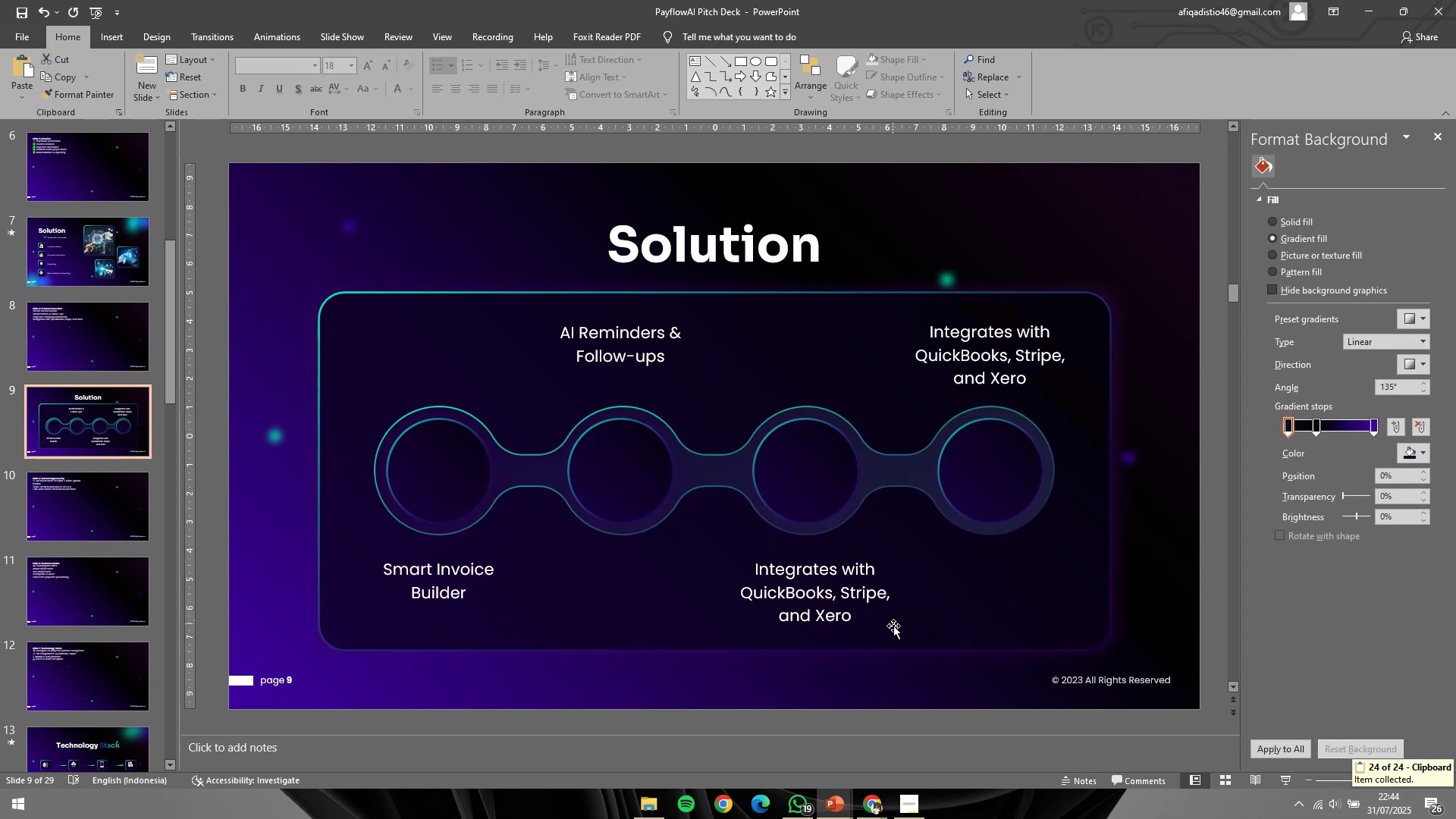 
left_click([807, 590])
 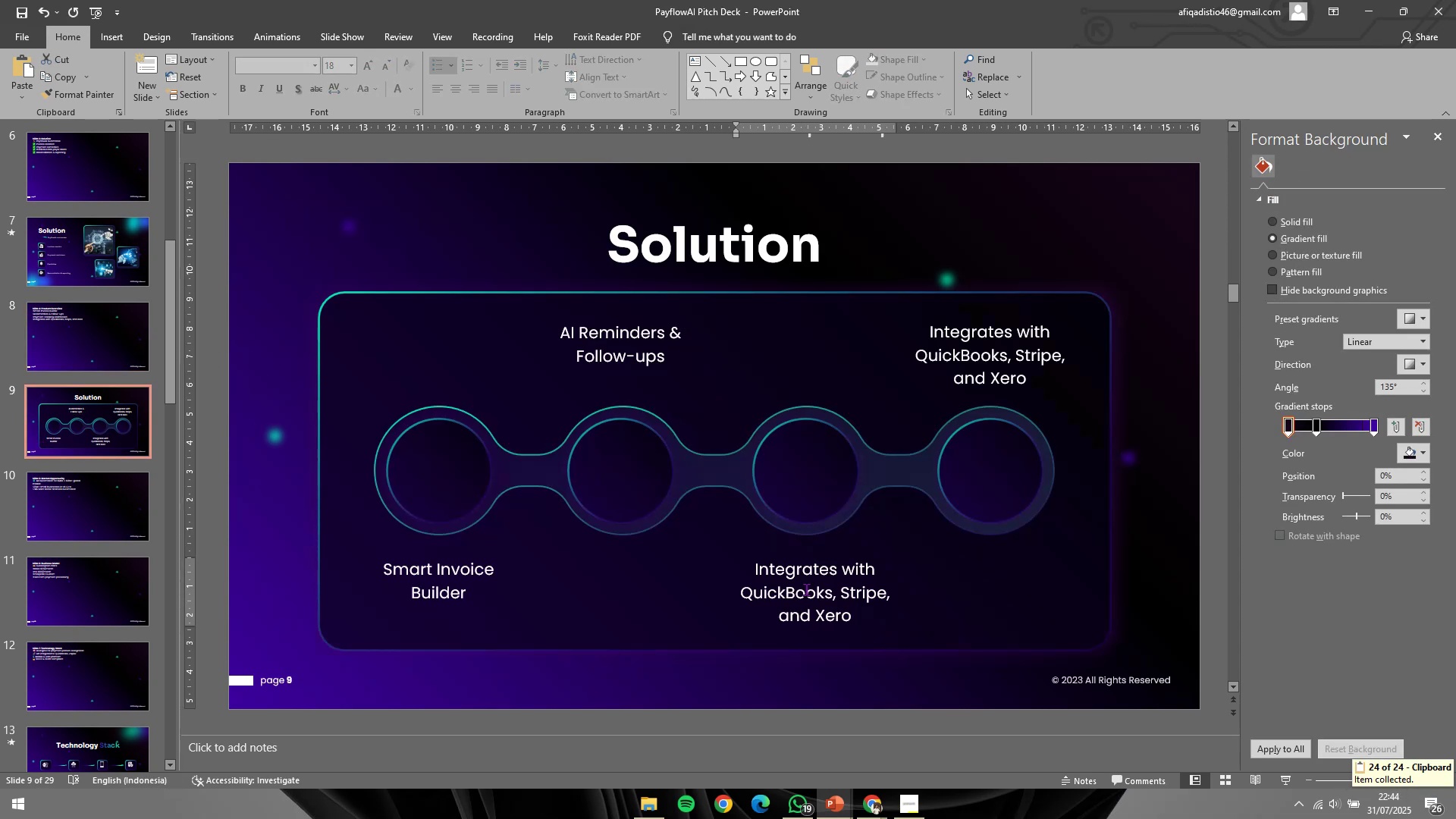 
key(Control+ControlLeft)
 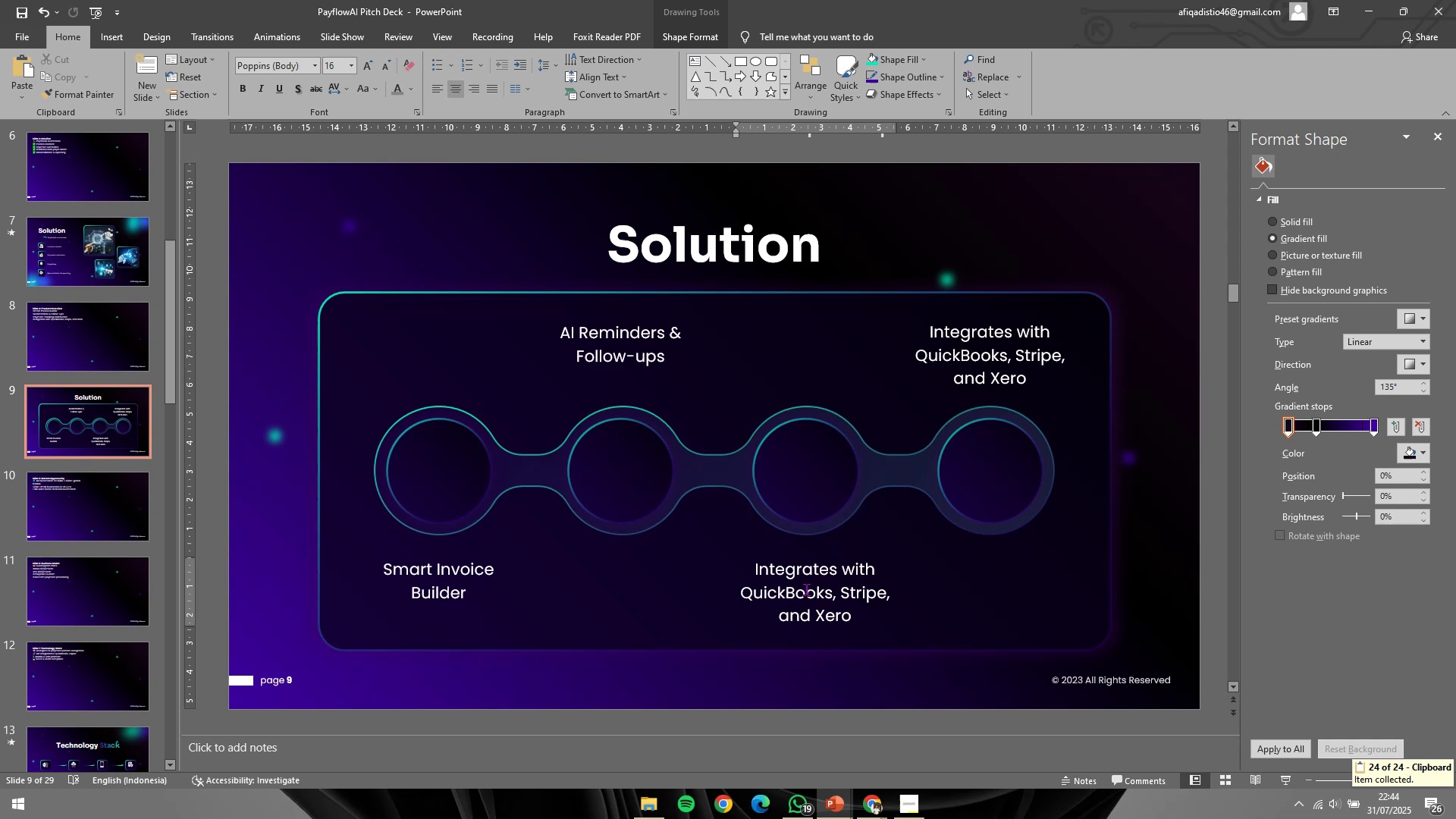 
key(Control+A)
 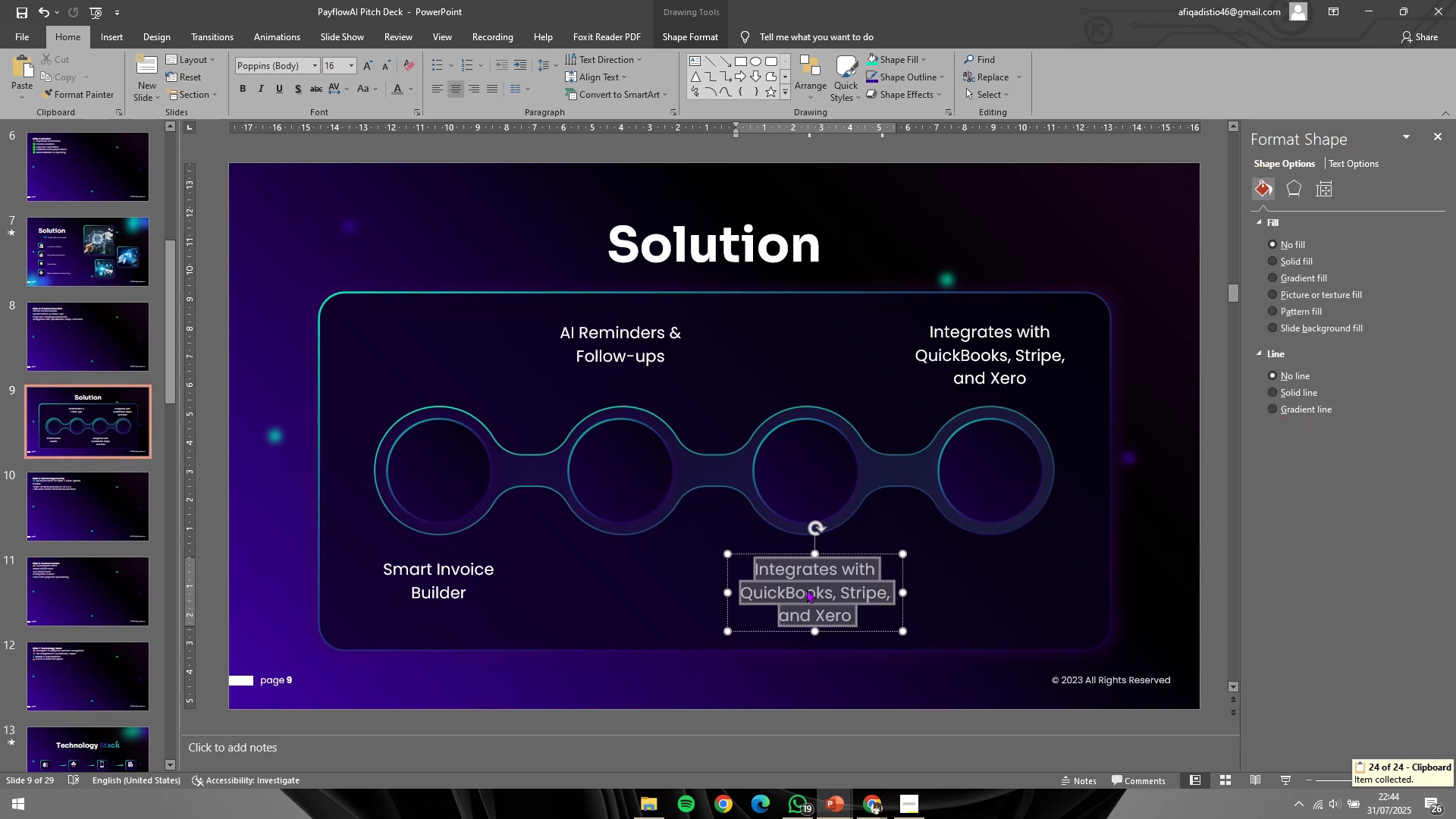 
right_click([807, 589])
 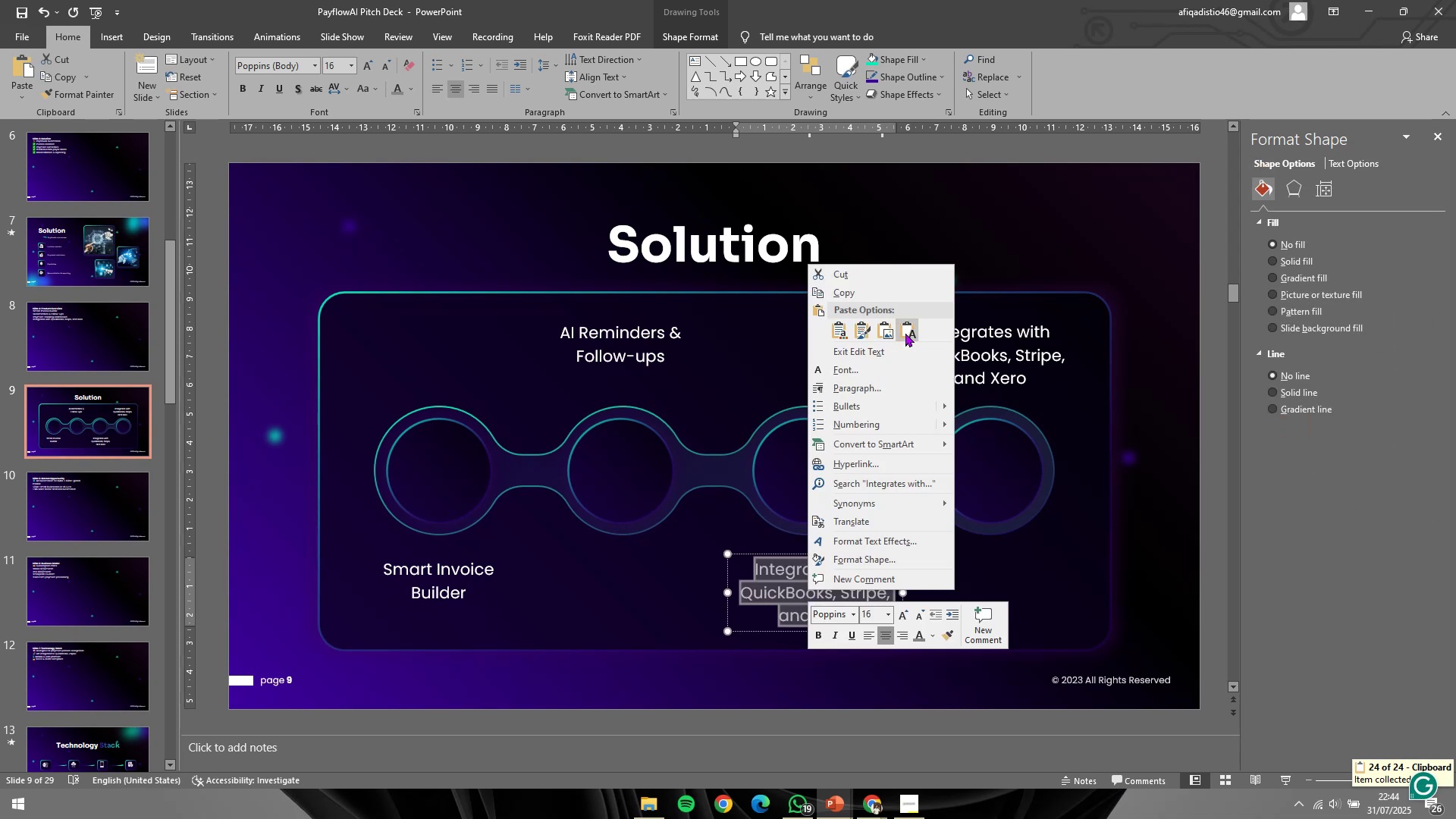 
left_click([906, 325])
 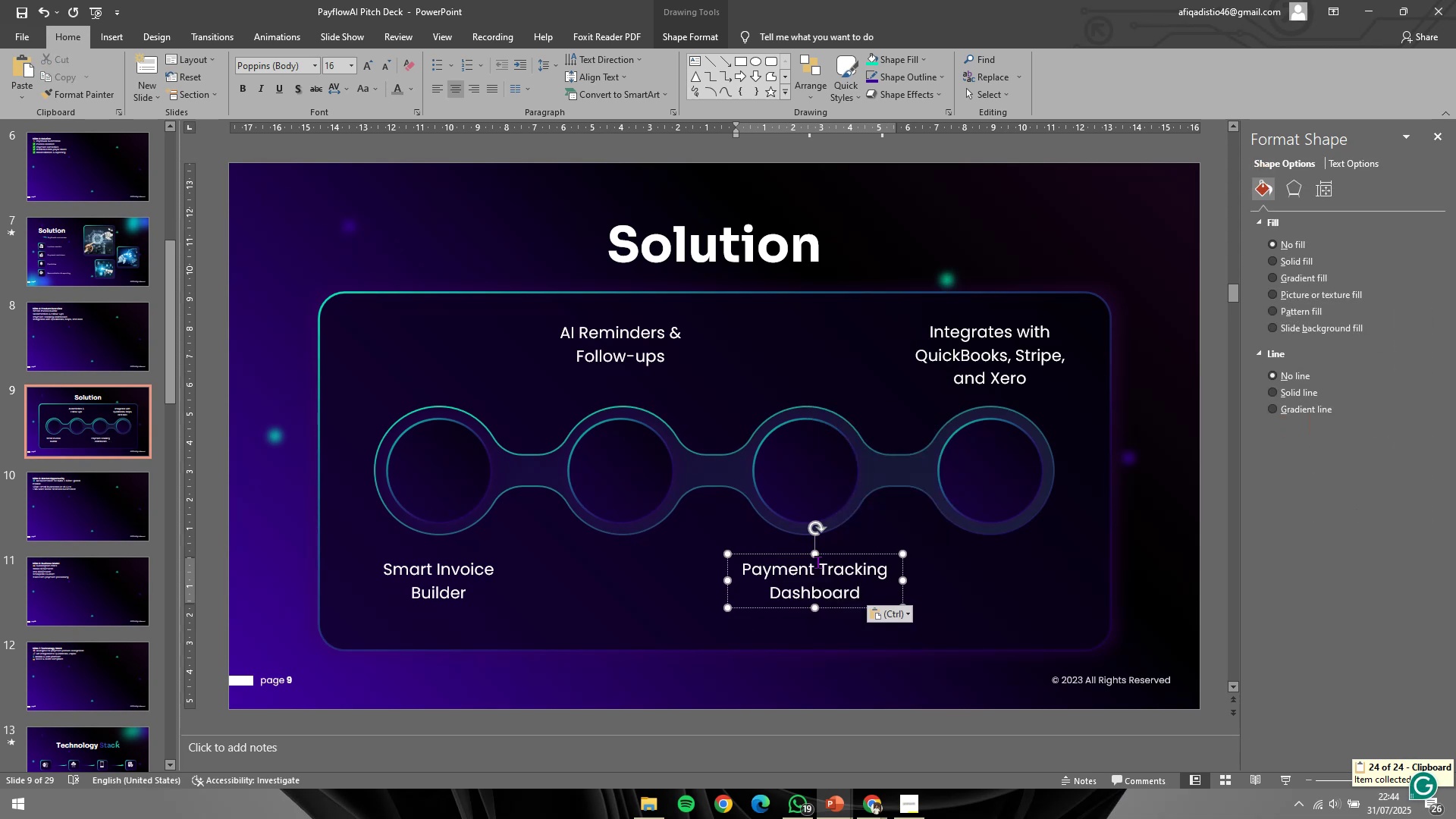 
hold_key(key=ShiftLeft, duration=0.96)
left_click([614, 351])
 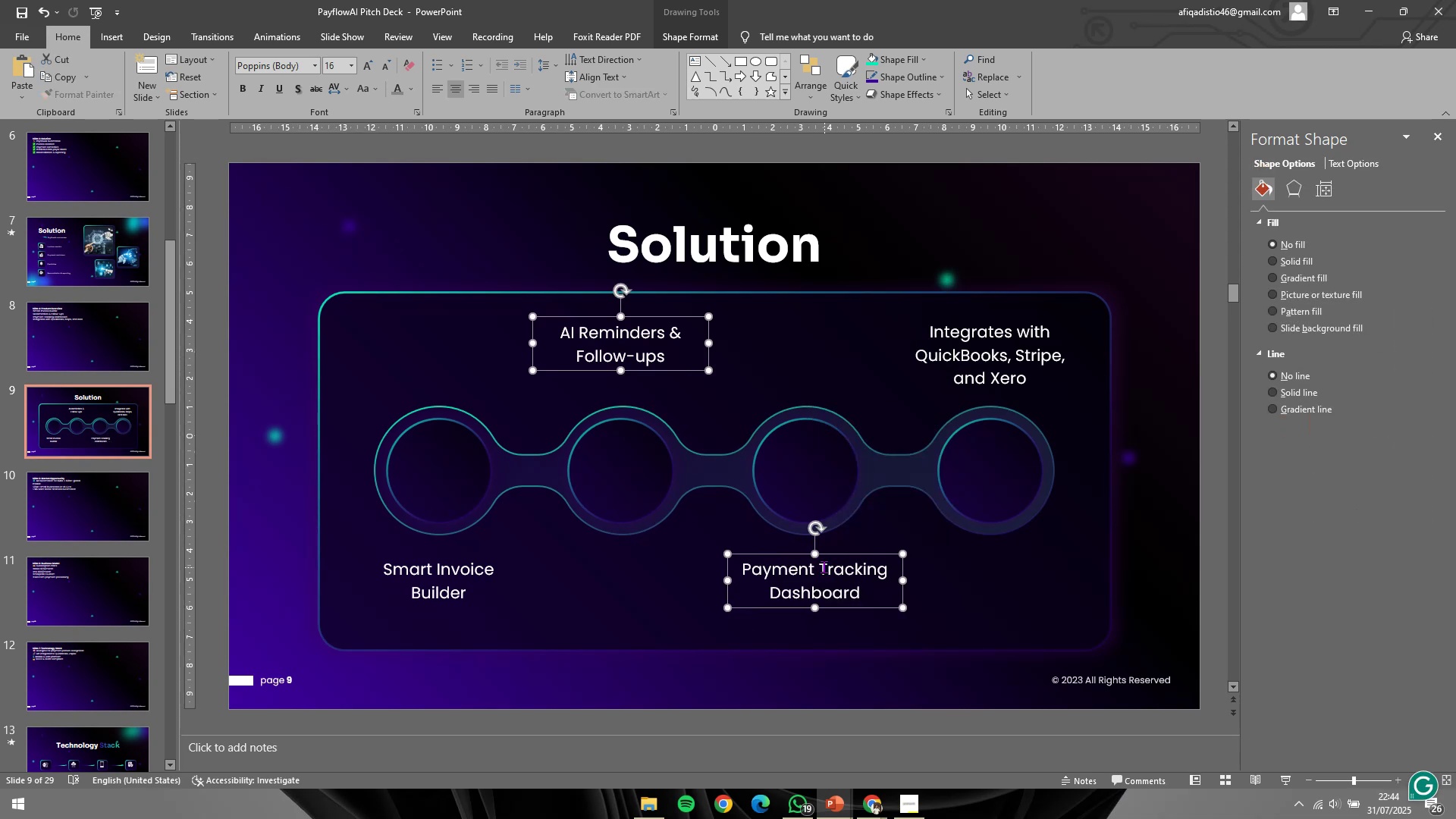 
hold_key(key=ShiftLeft, duration=1.03)
left_click([975, 367])
 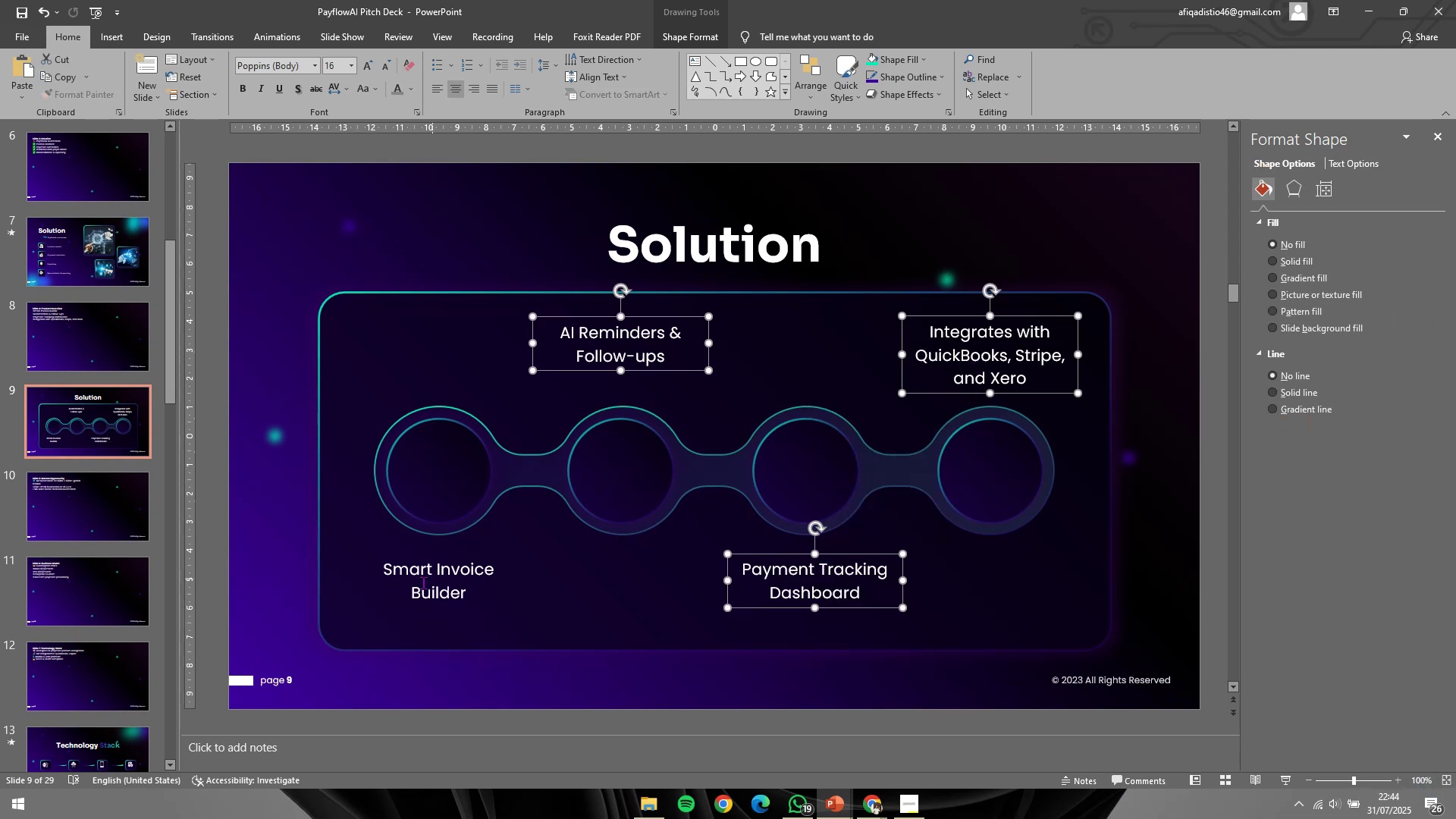 
left_click([422, 585])
 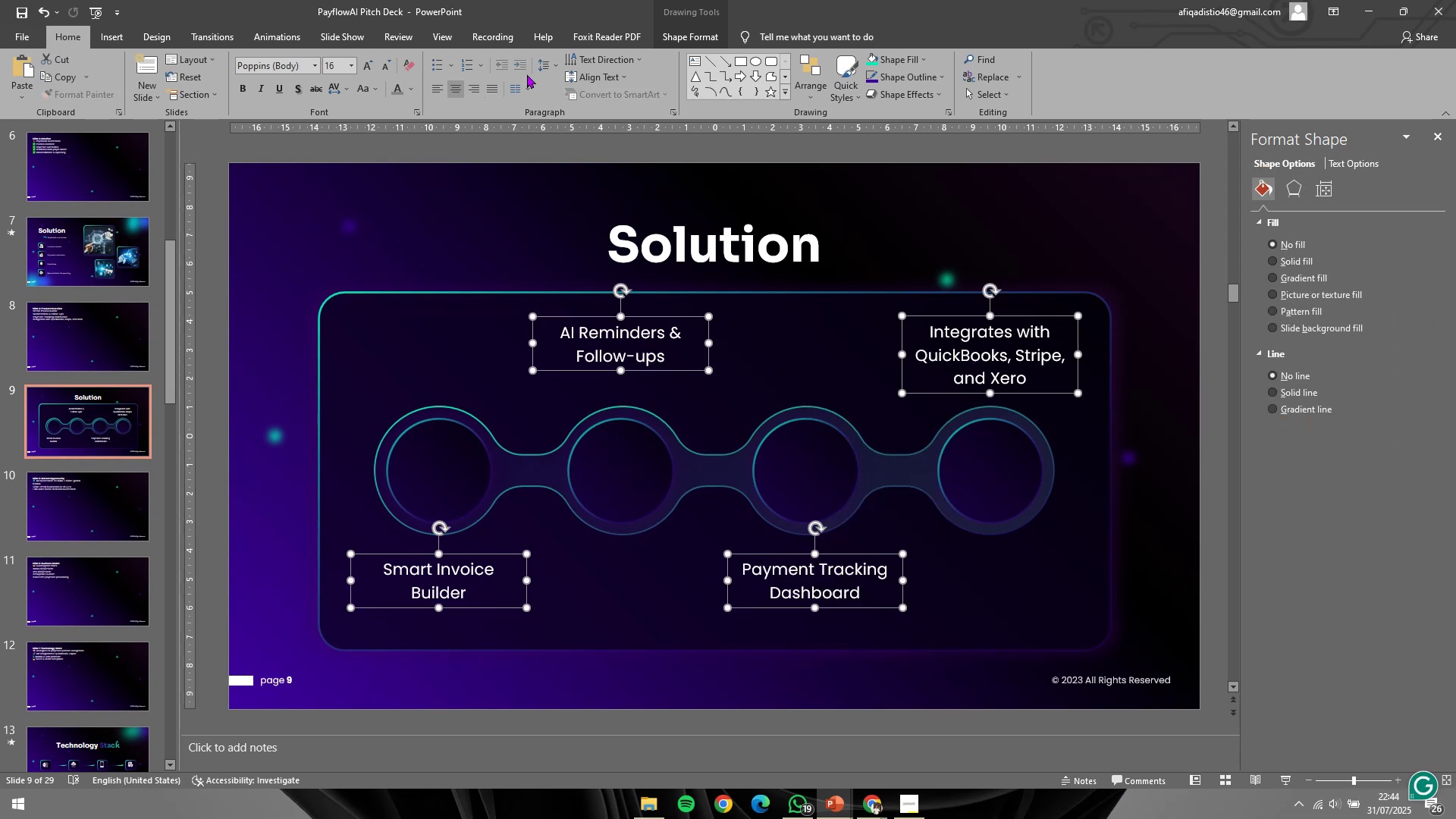 
left_click([537, 70])
 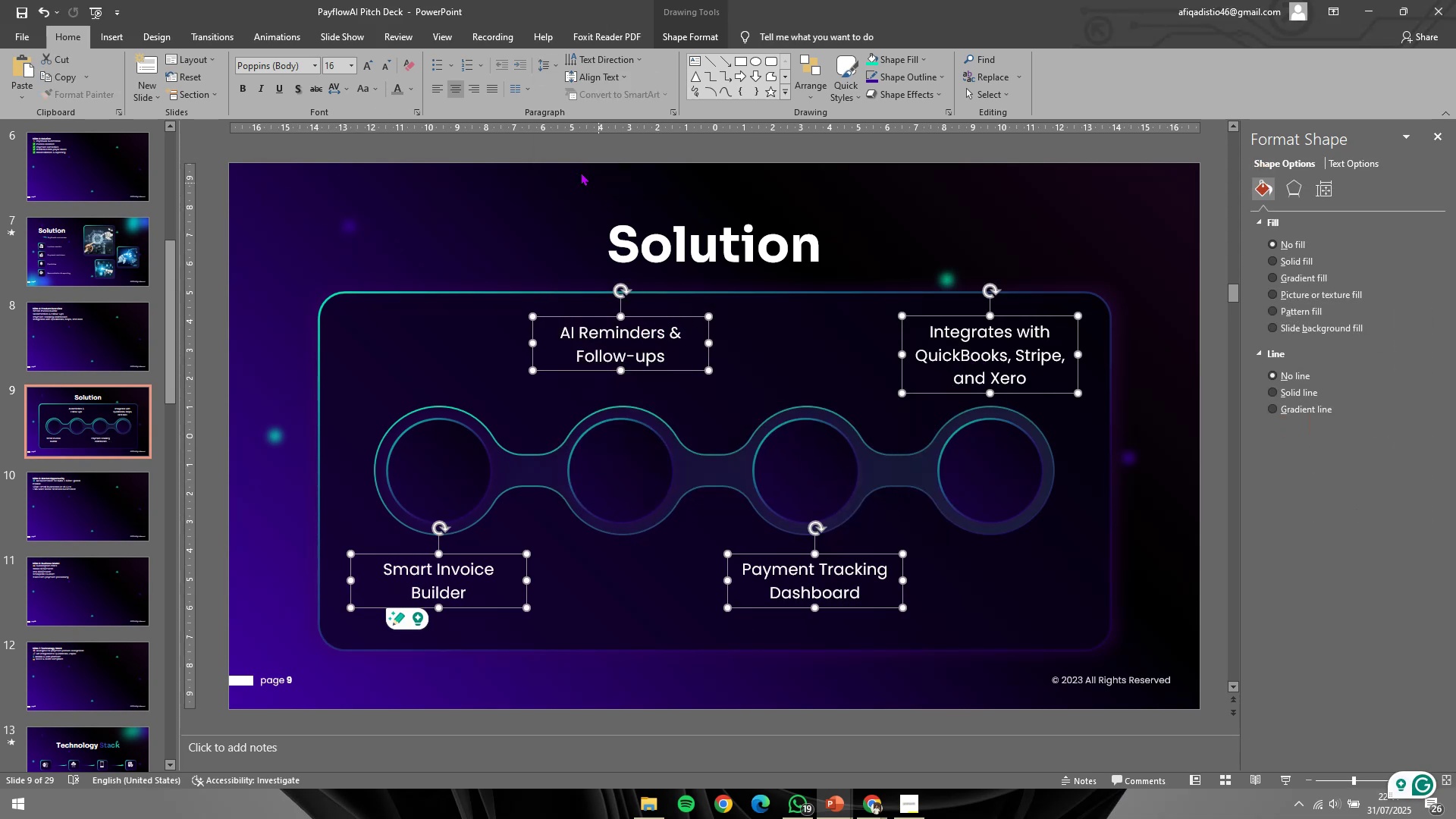 
left_click([585, 171])
 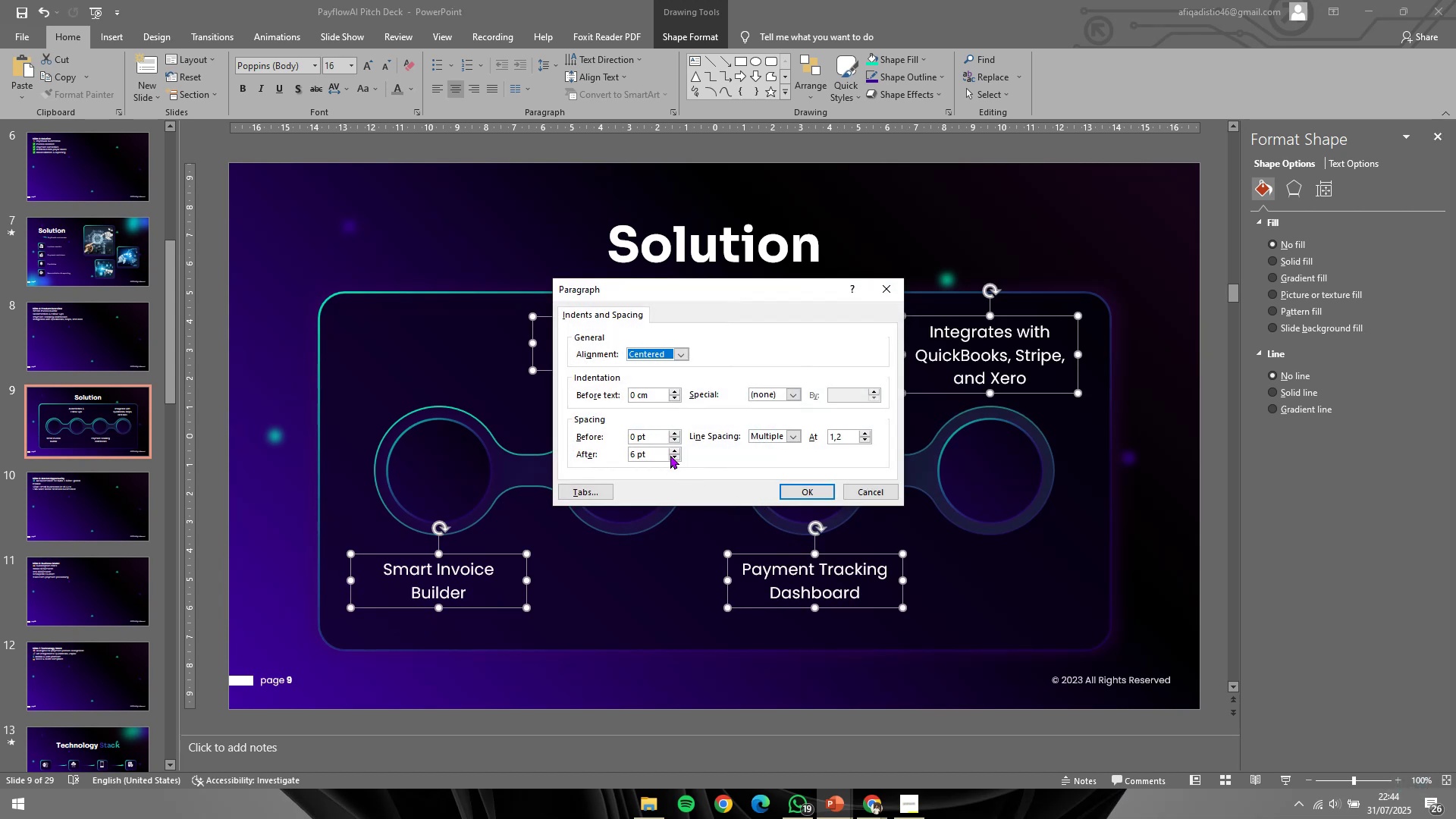 
double_click([672, 457])
 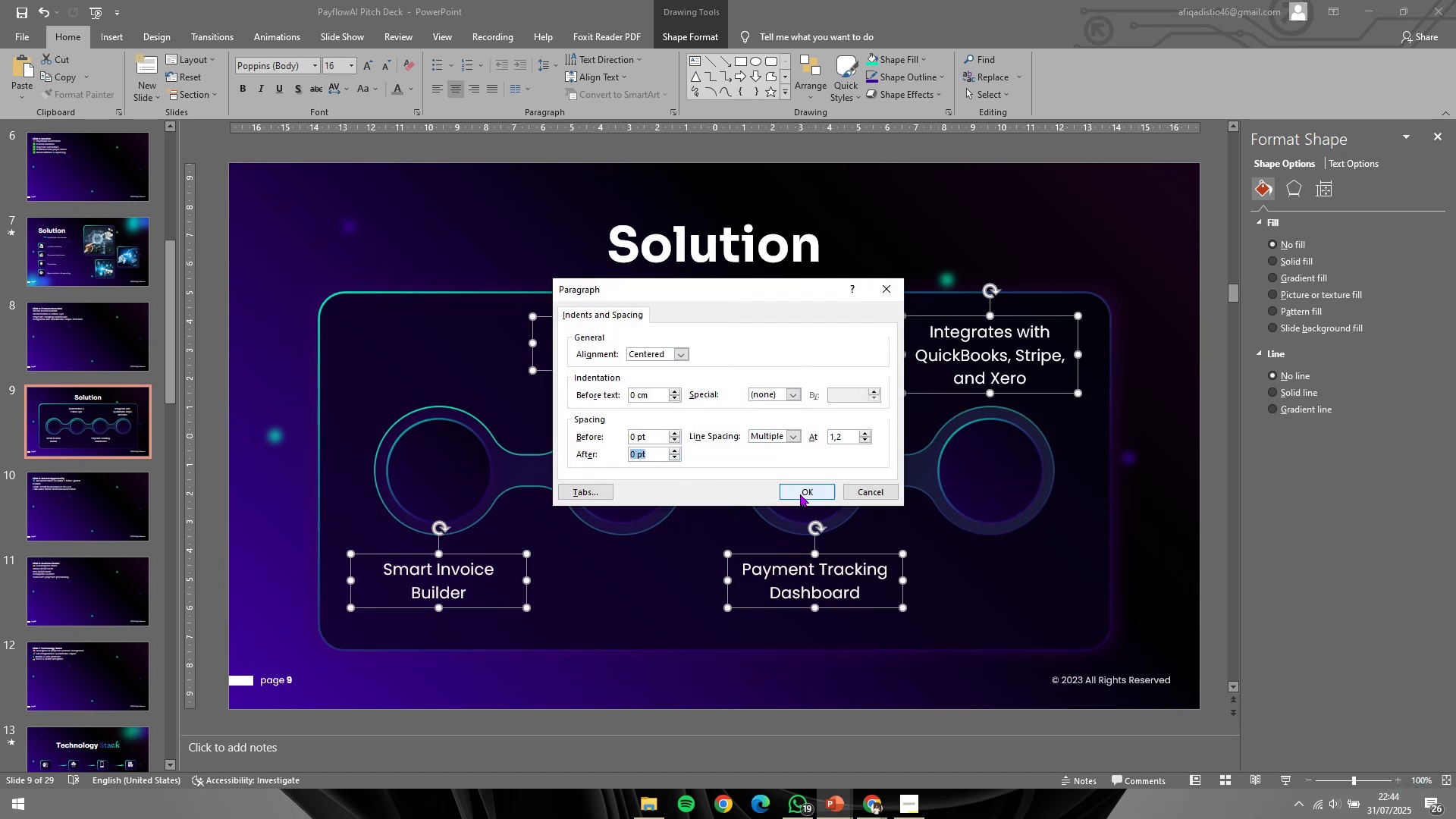 
left_click([800, 492])
 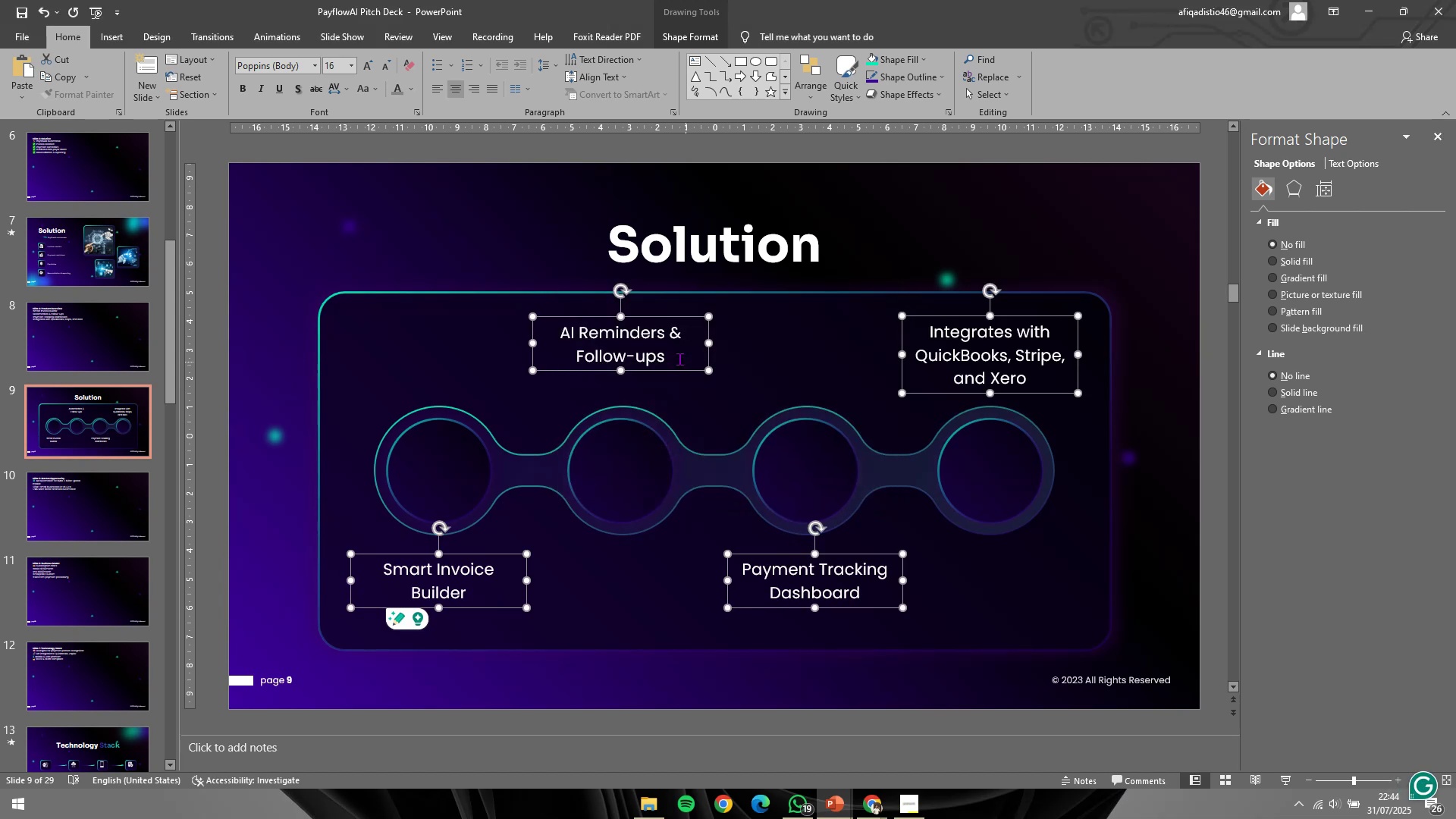 
left_click([670, 328])
 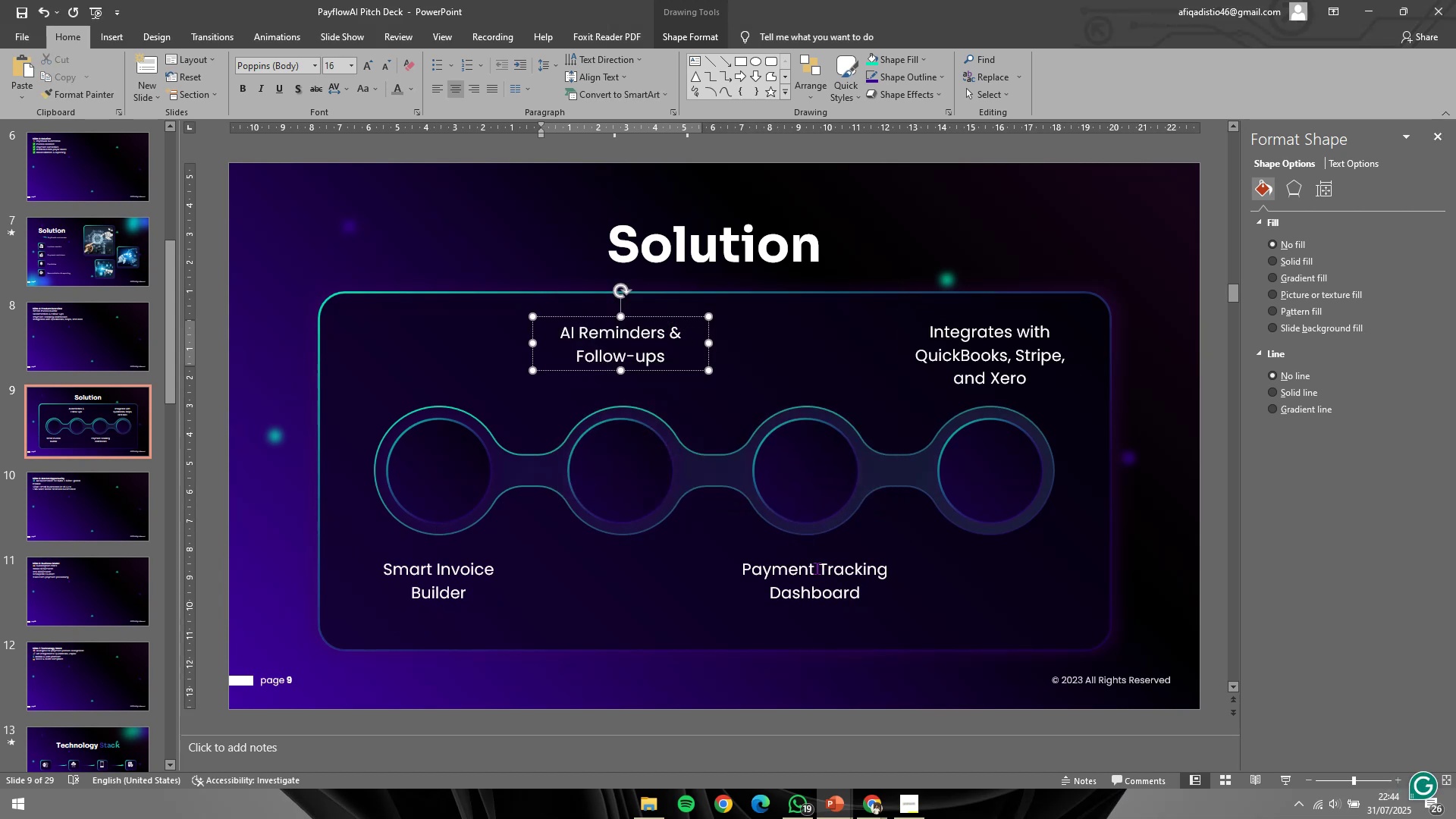 
left_click([820, 564])
 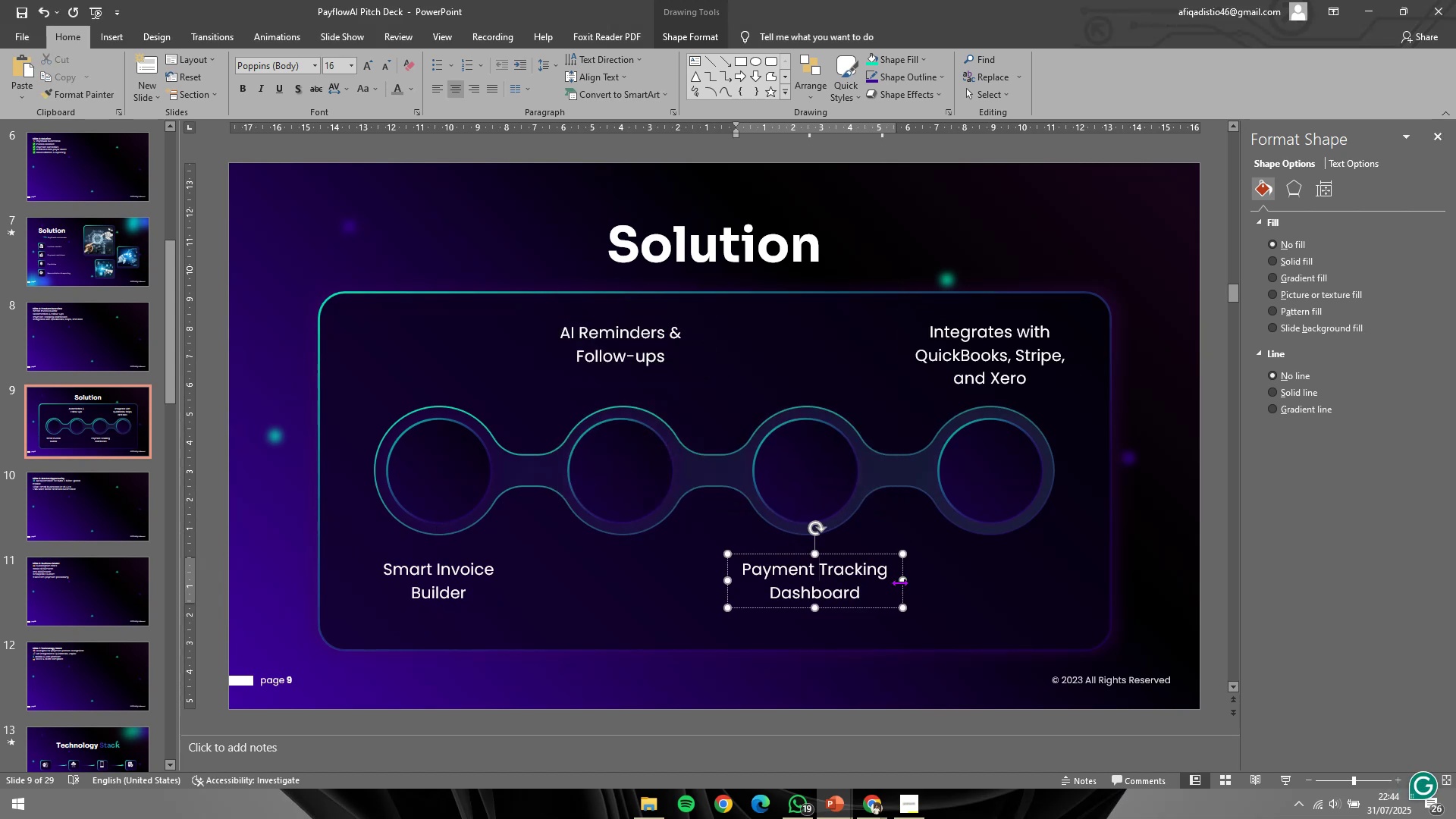 
key(Enter)
 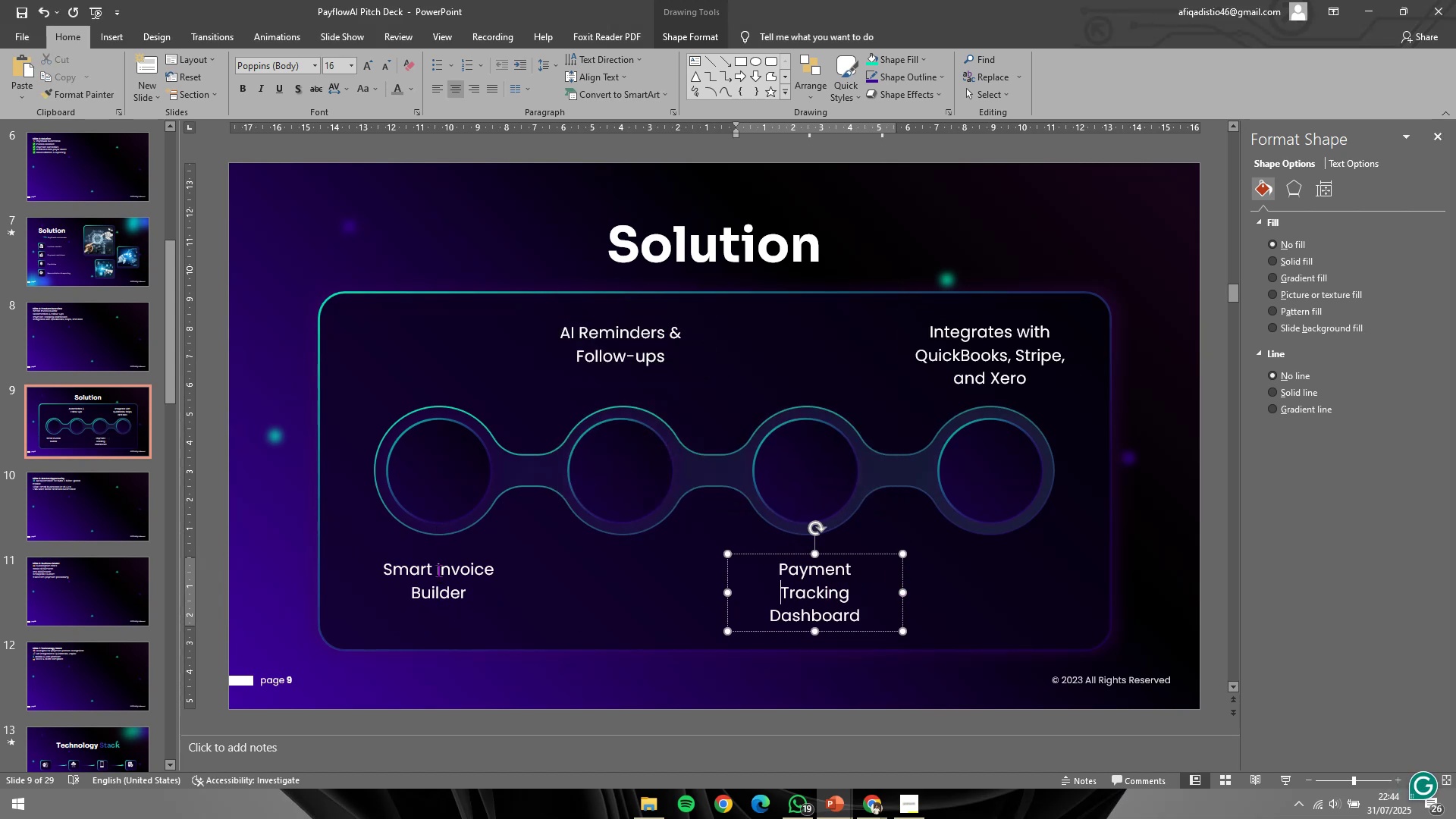 
left_click([438, 565])
 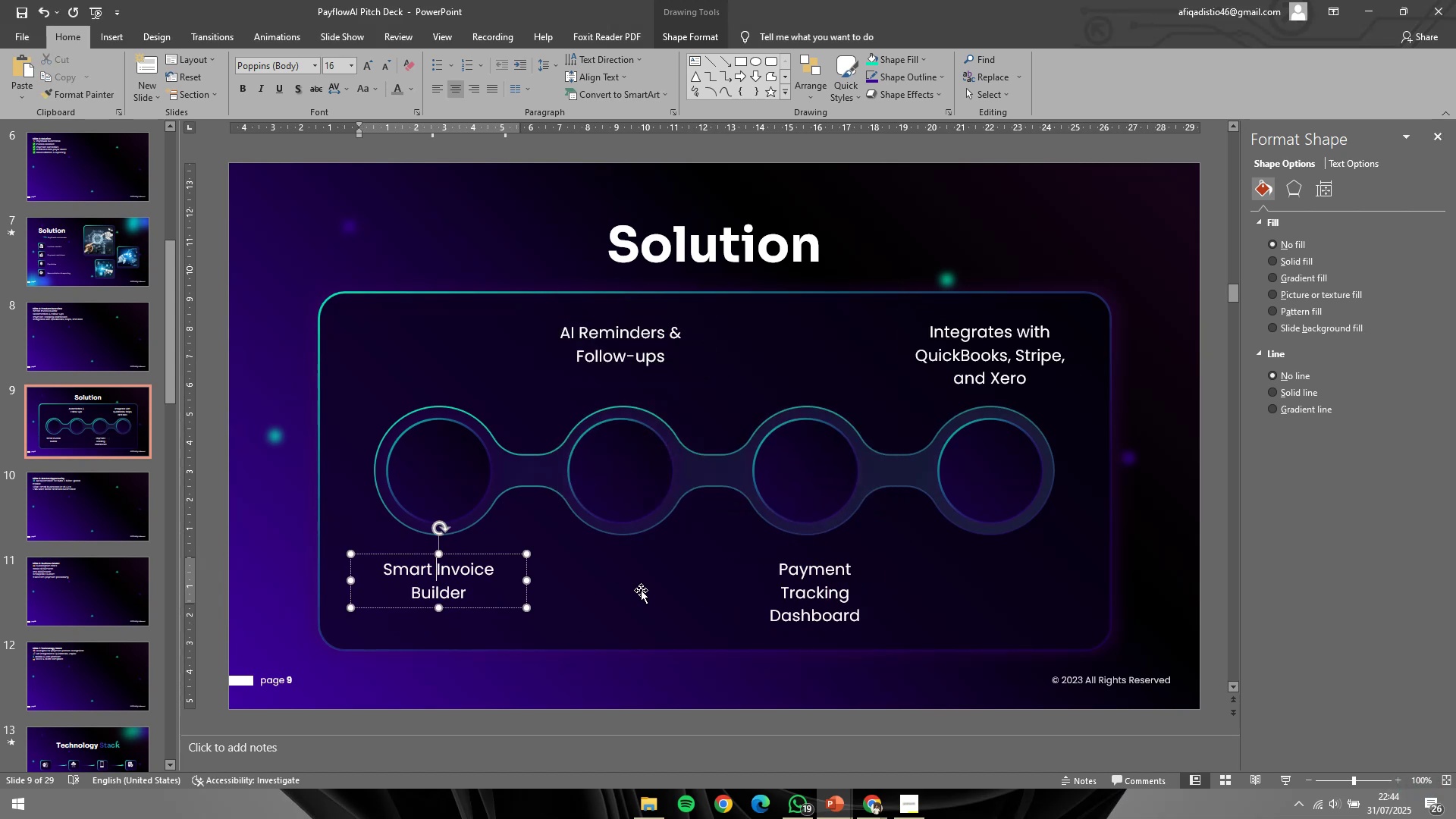 
key(Enter)
 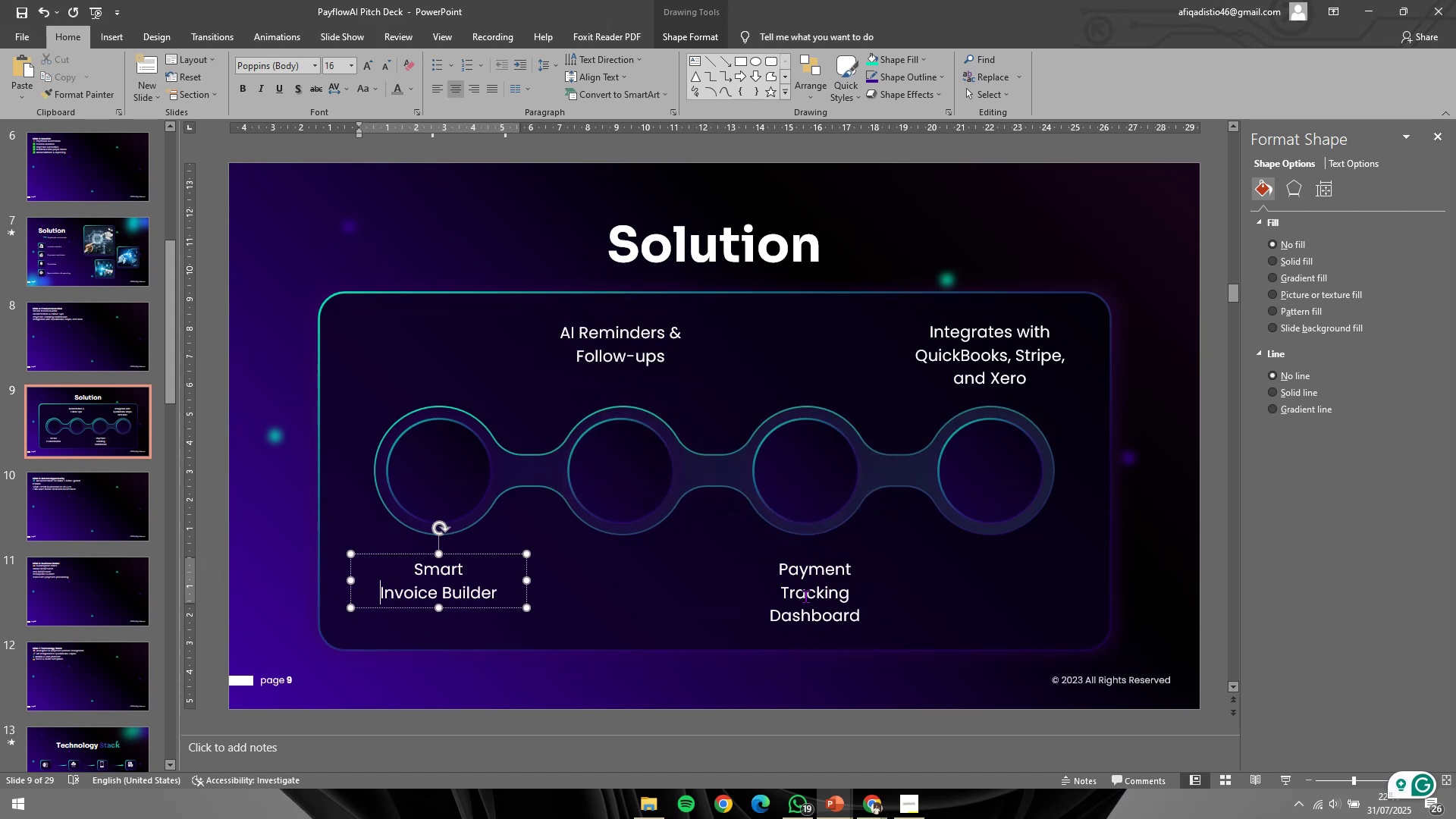 
left_click([813, 596])
 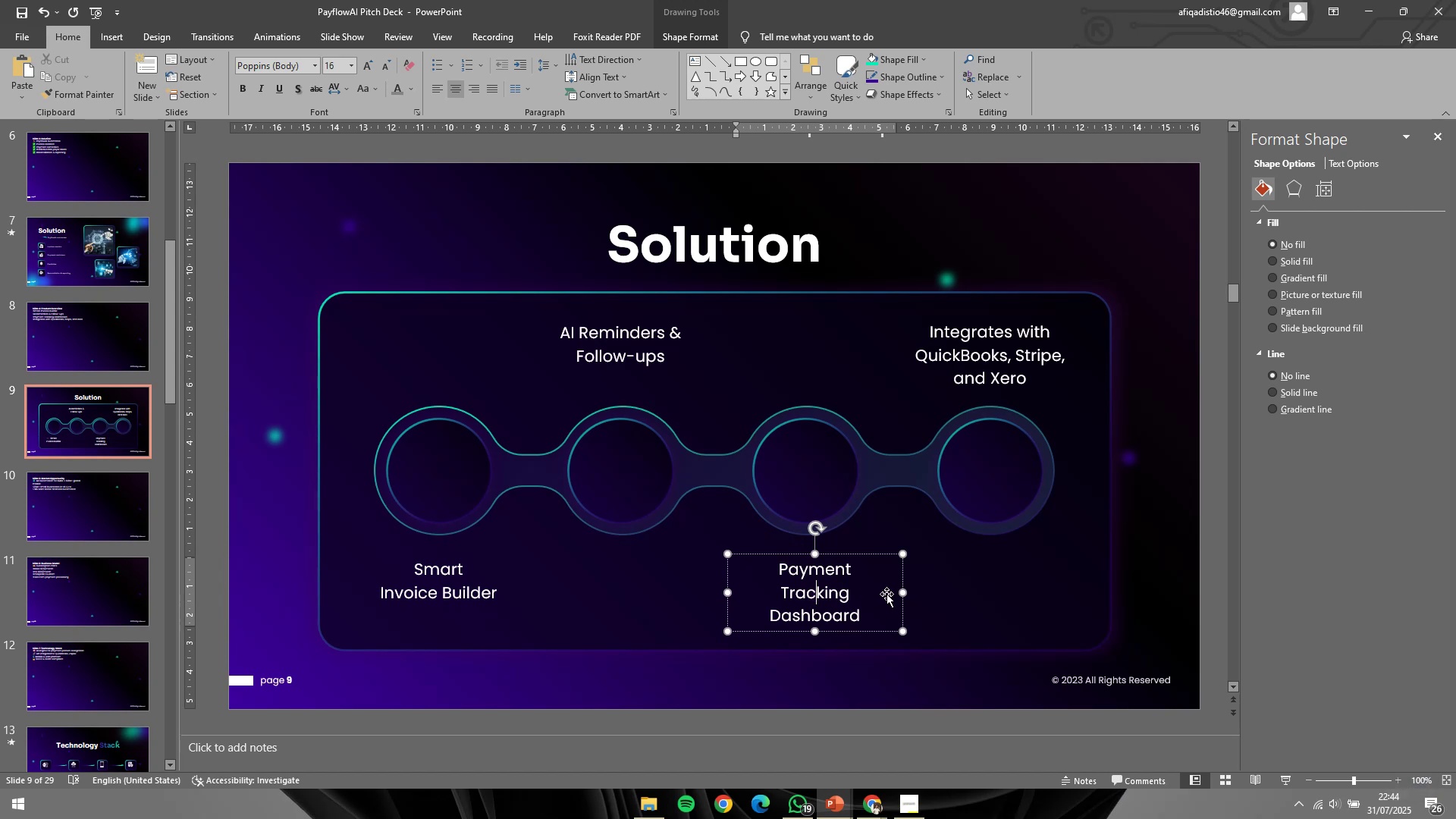 
hold_key(key=ShiftLeft, duration=1.16)
hold_key(key=ControlLeft, duration=0.97)
left_click_drag(start_coordinate=[903, 595], to_coordinate=[916, 595])
 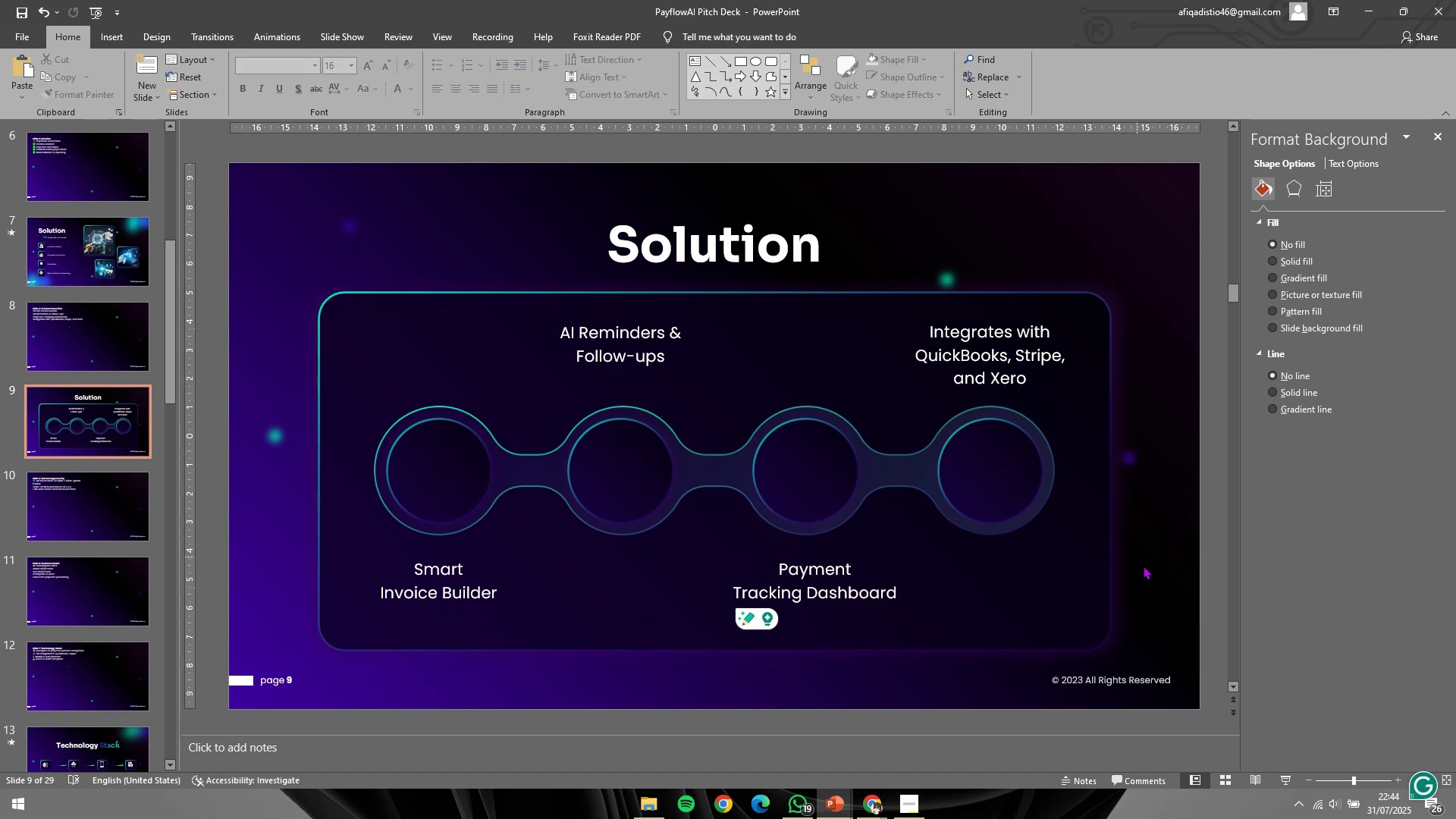 
double_click([1201, 643])
 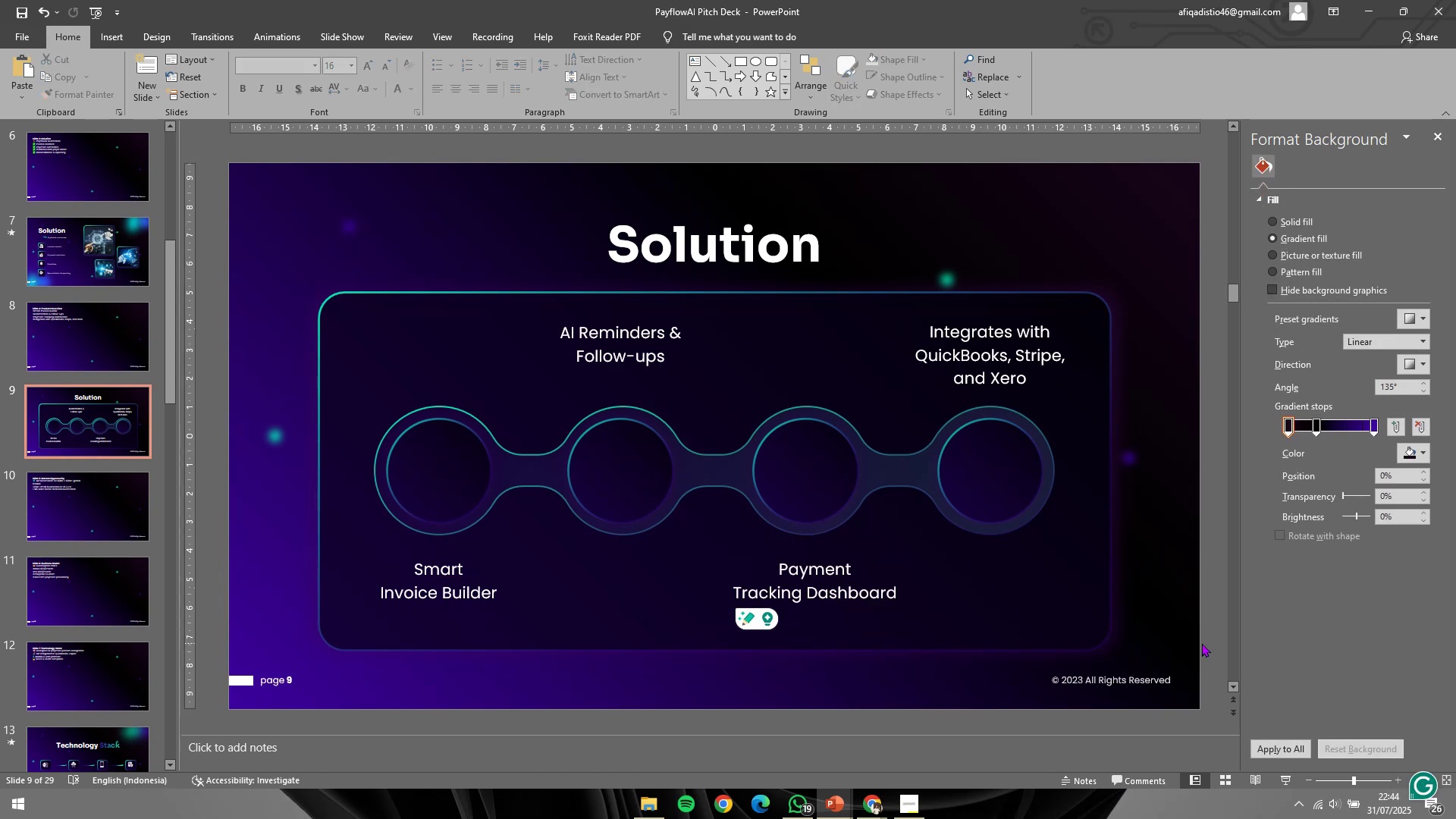 
left_click_drag(start_coordinate=[1208, 640], to_coordinate=[277, 303])
 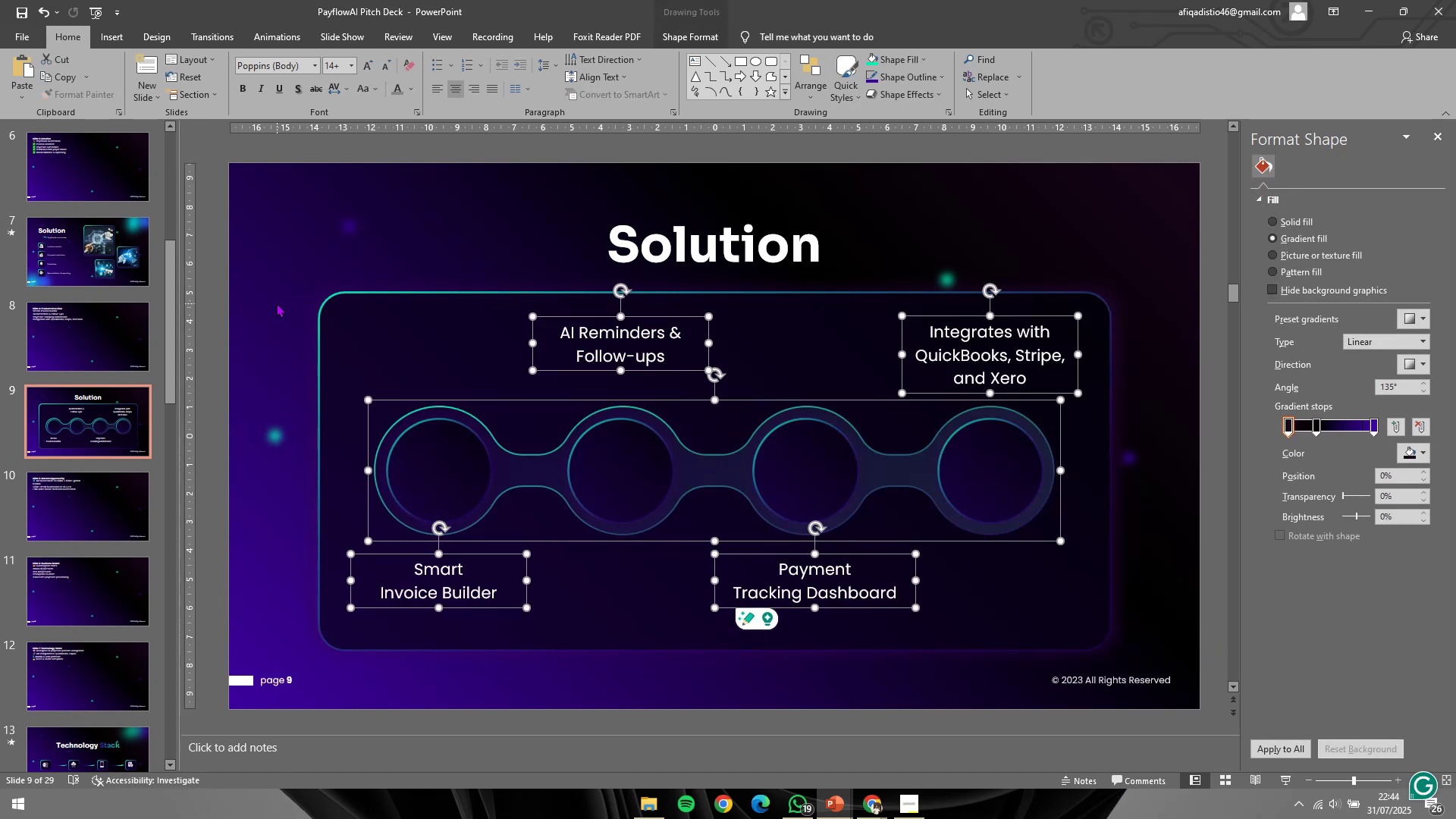 
key(Control+G)
 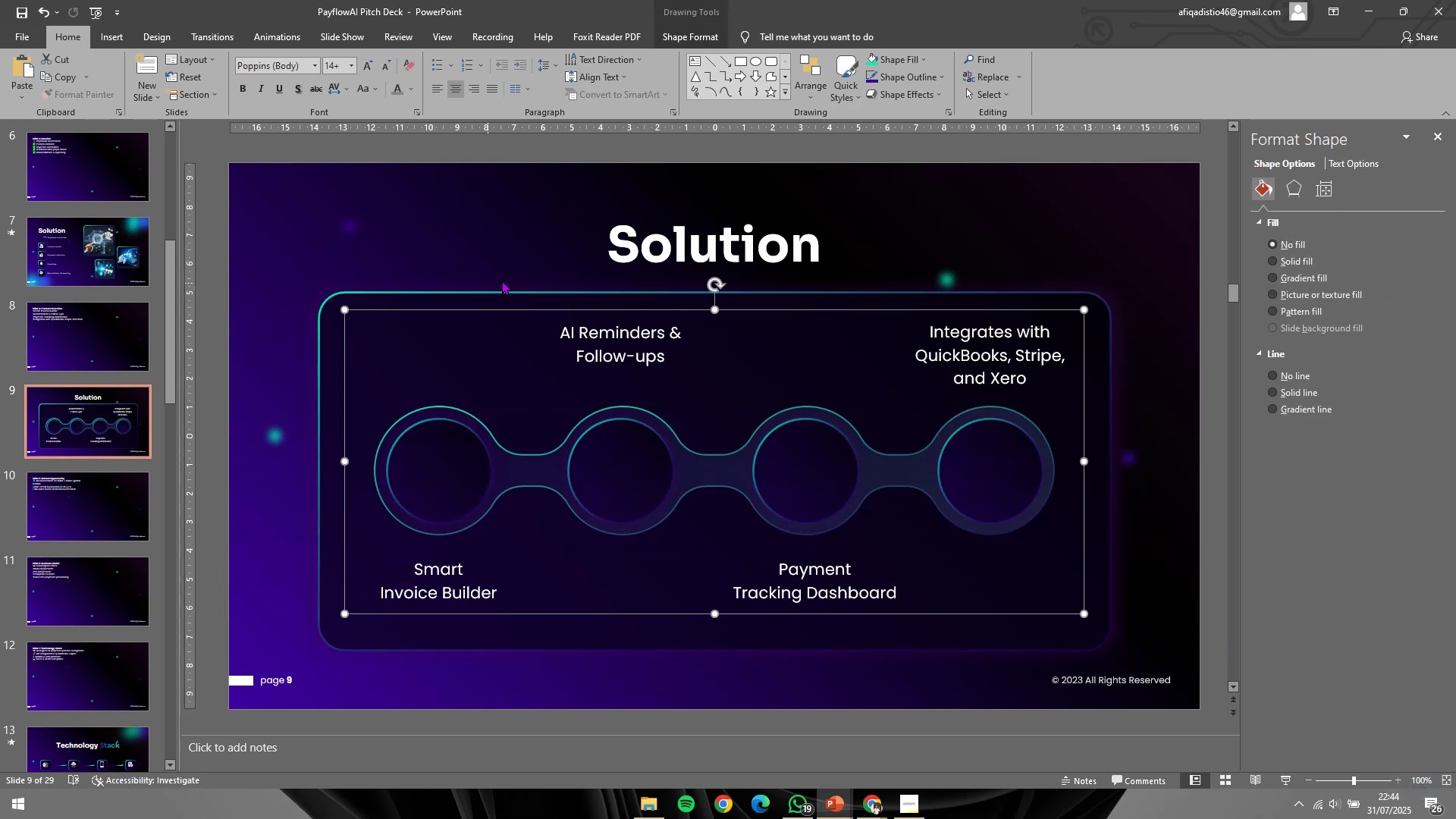 
hold_key(key=ShiftLeft, duration=0.5)
left_click([524, 299])
 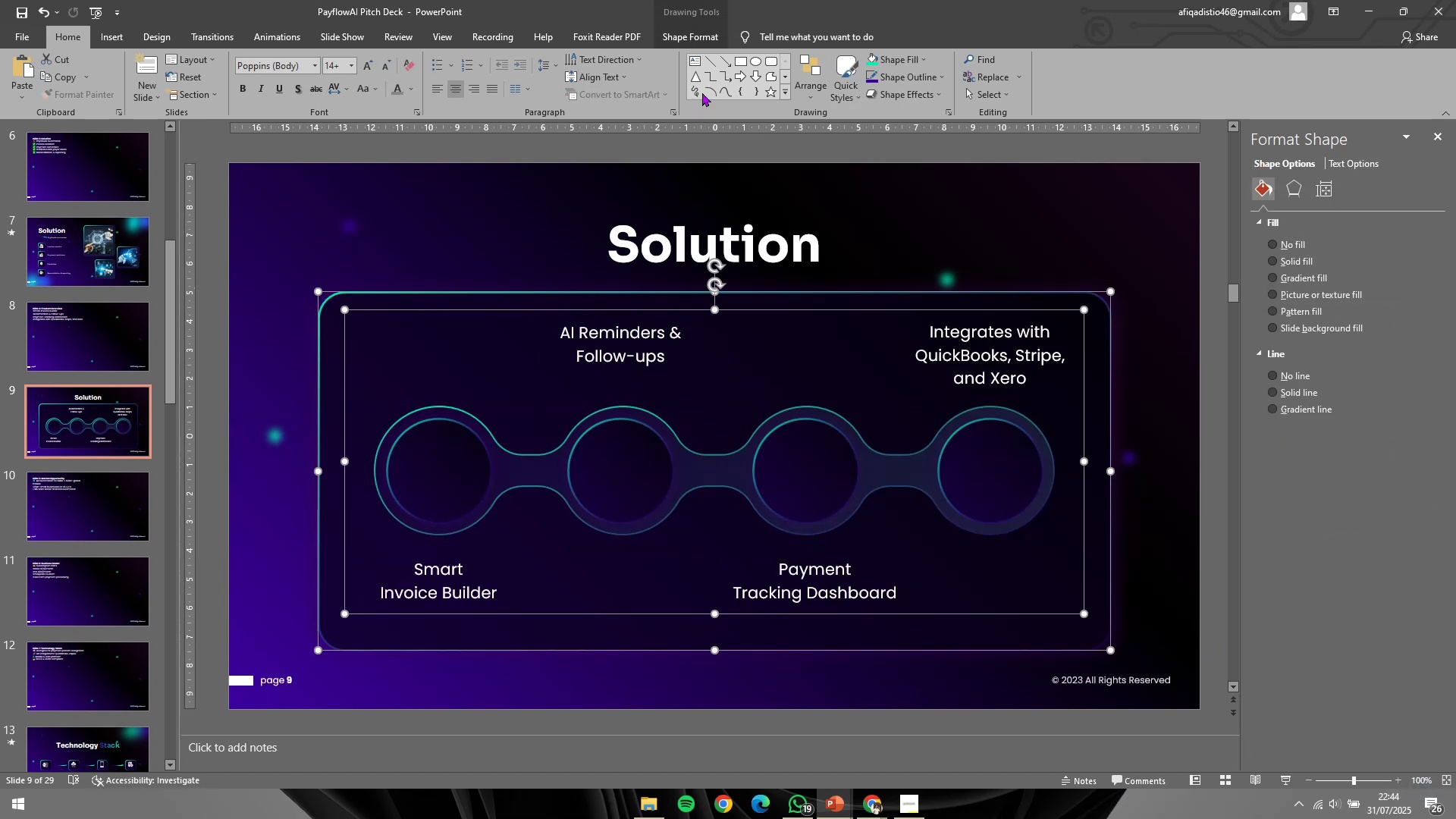 
left_click([700, 46])
 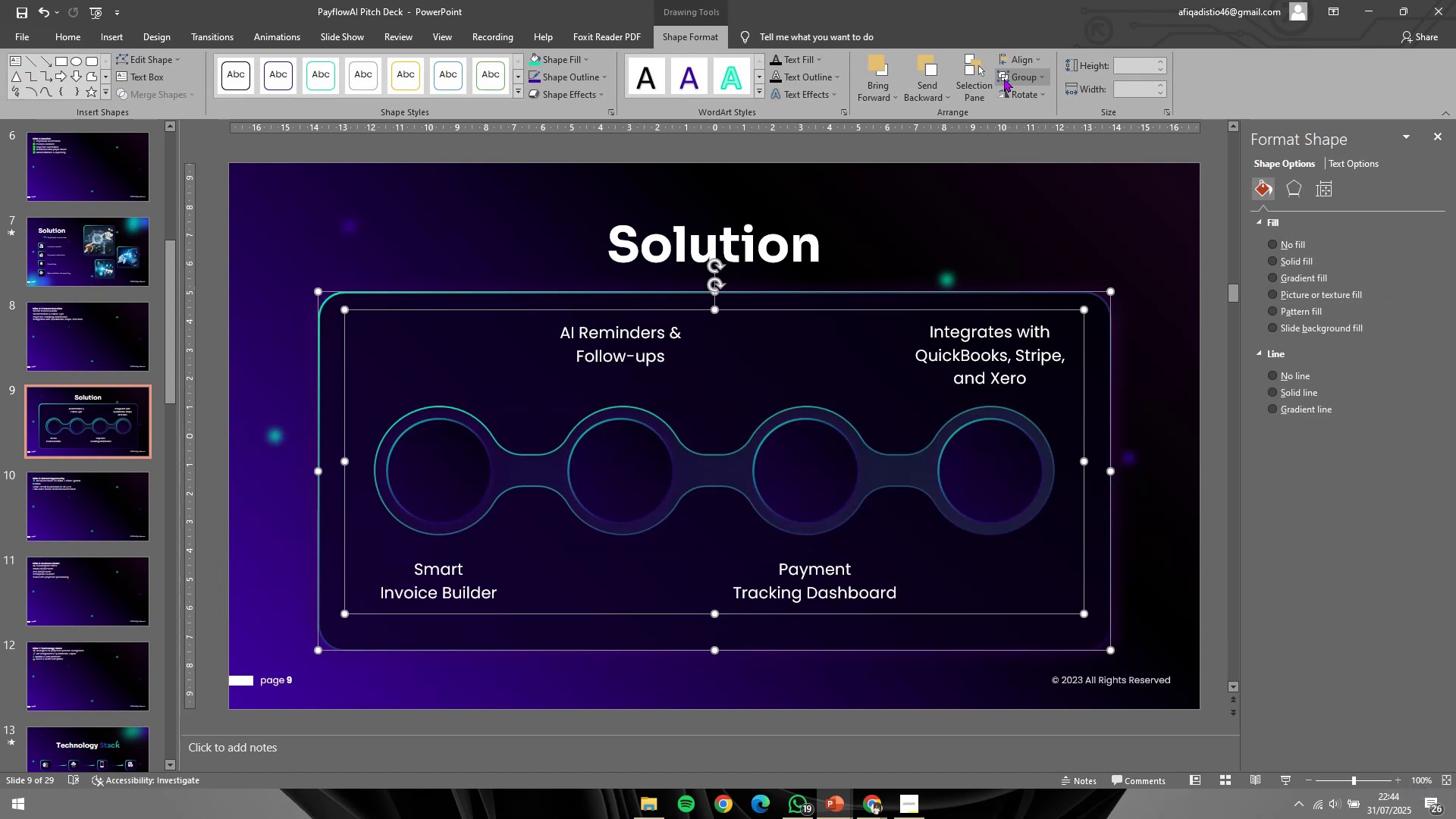 
left_click([1027, 65])
 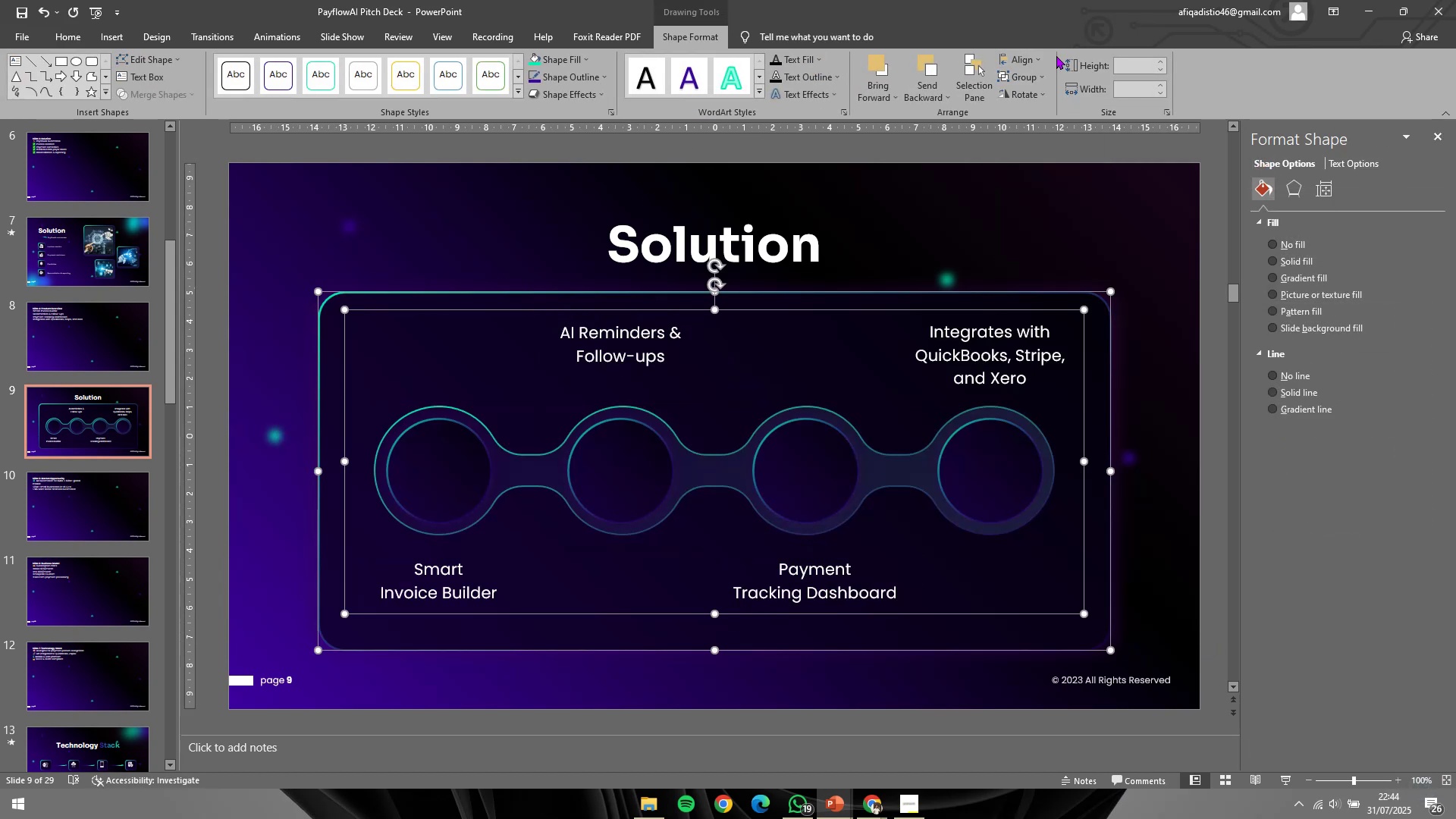 
double_click([1055, 49])
 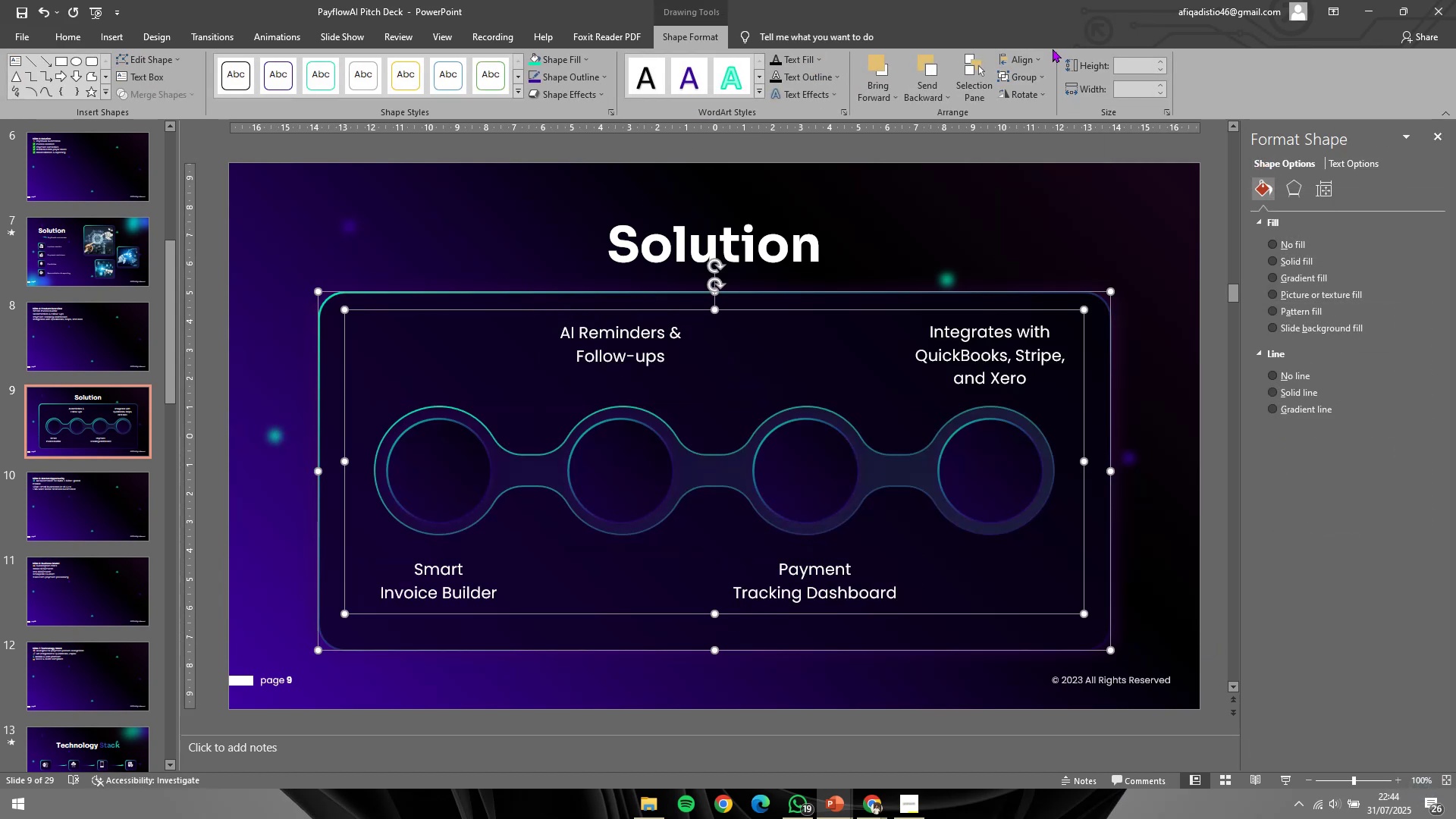 
left_click_drag(start_coordinate=[1025, 55], to_coordinate=[1025, 60])
 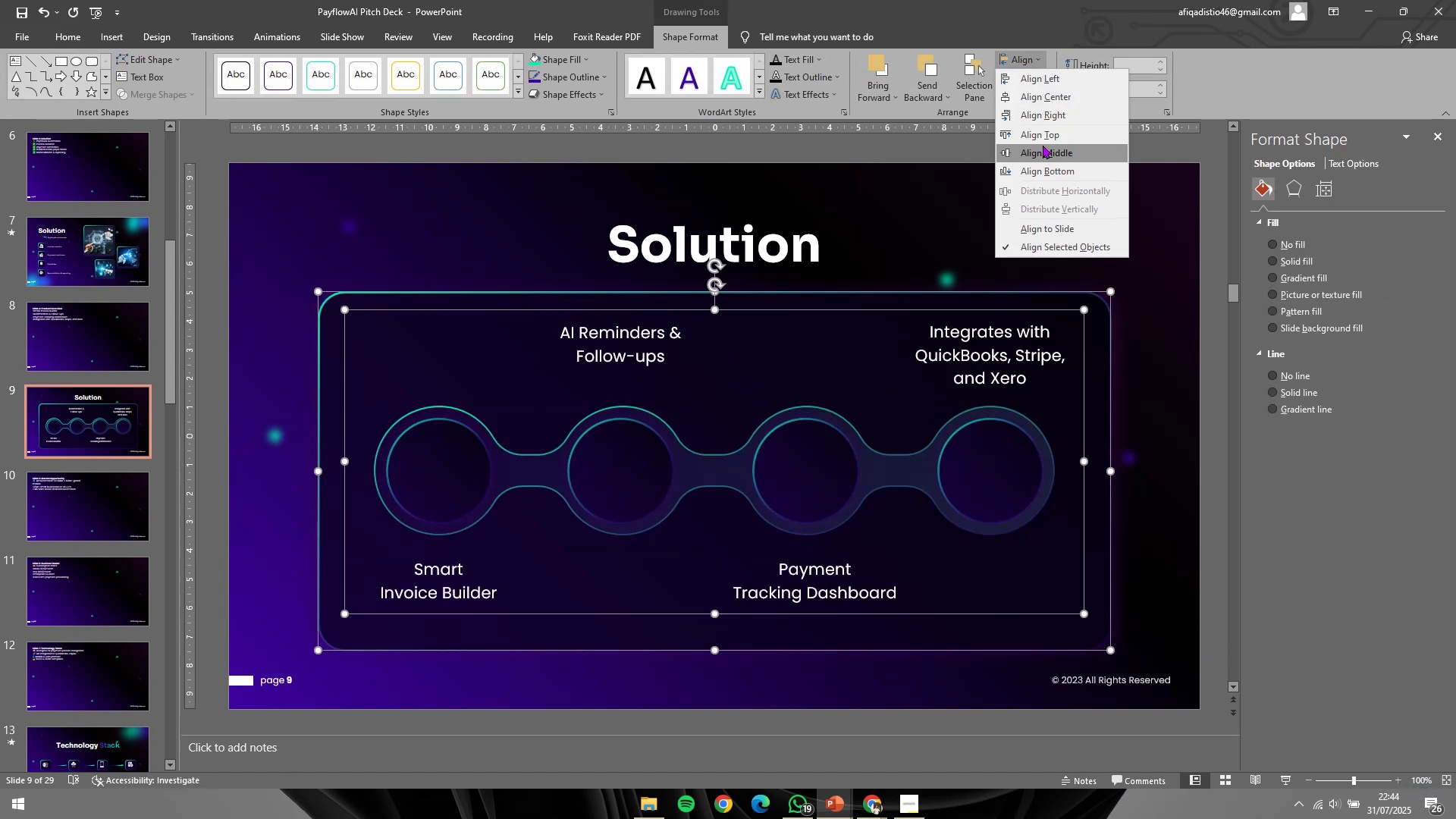 
left_click([1043, 145])
 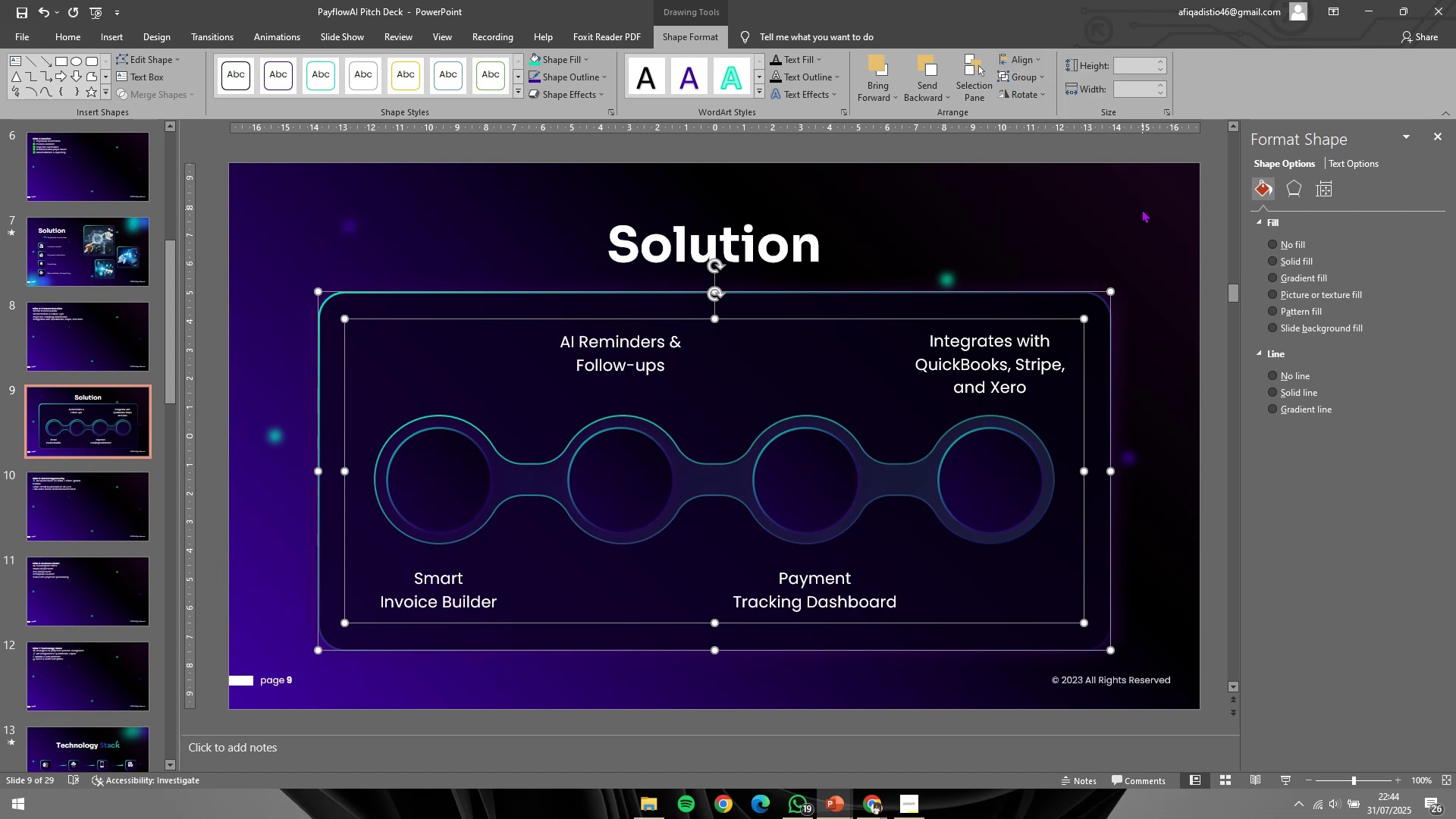 
left_click([1142, 209])
 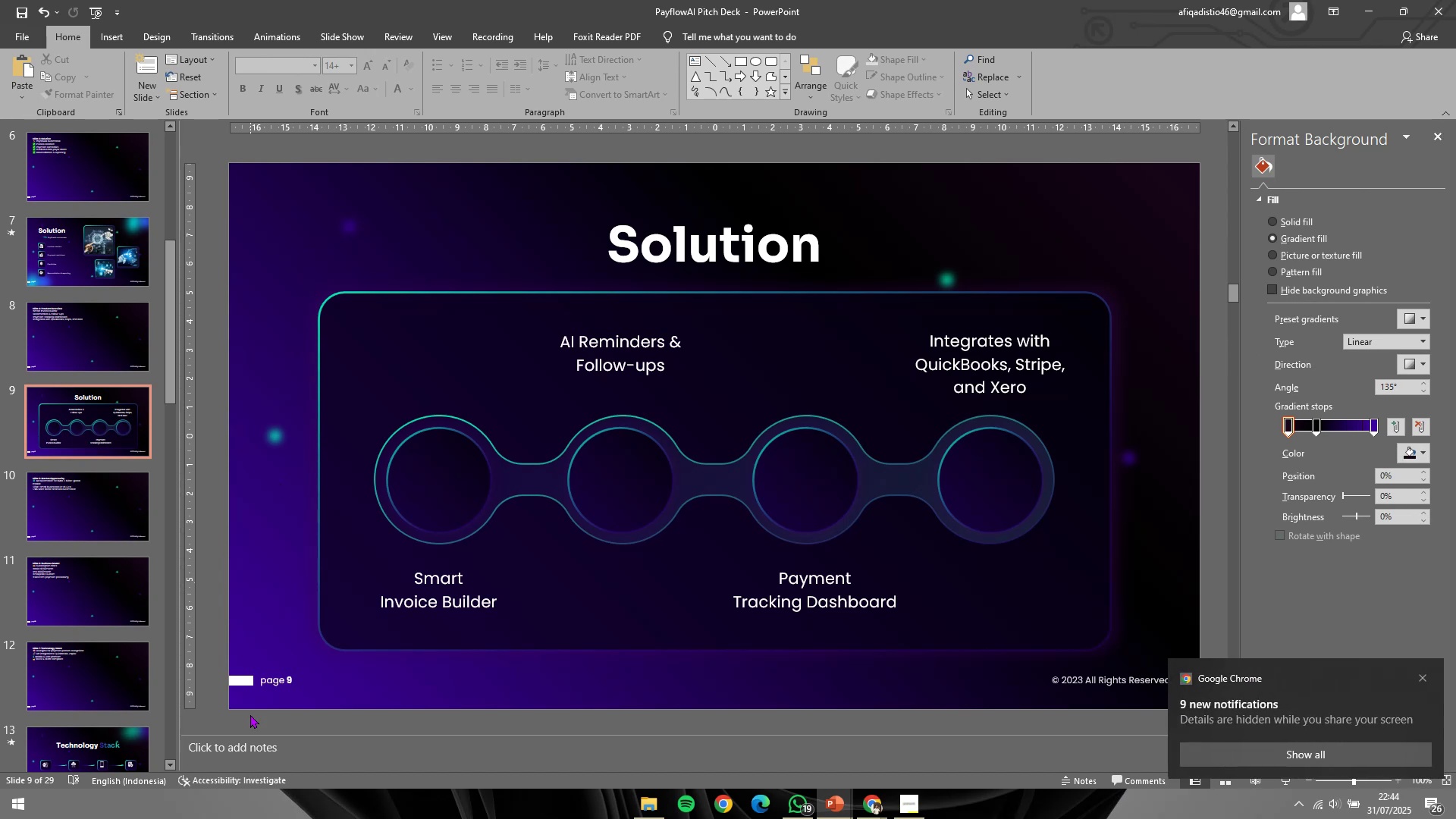 
wait(19.85)
 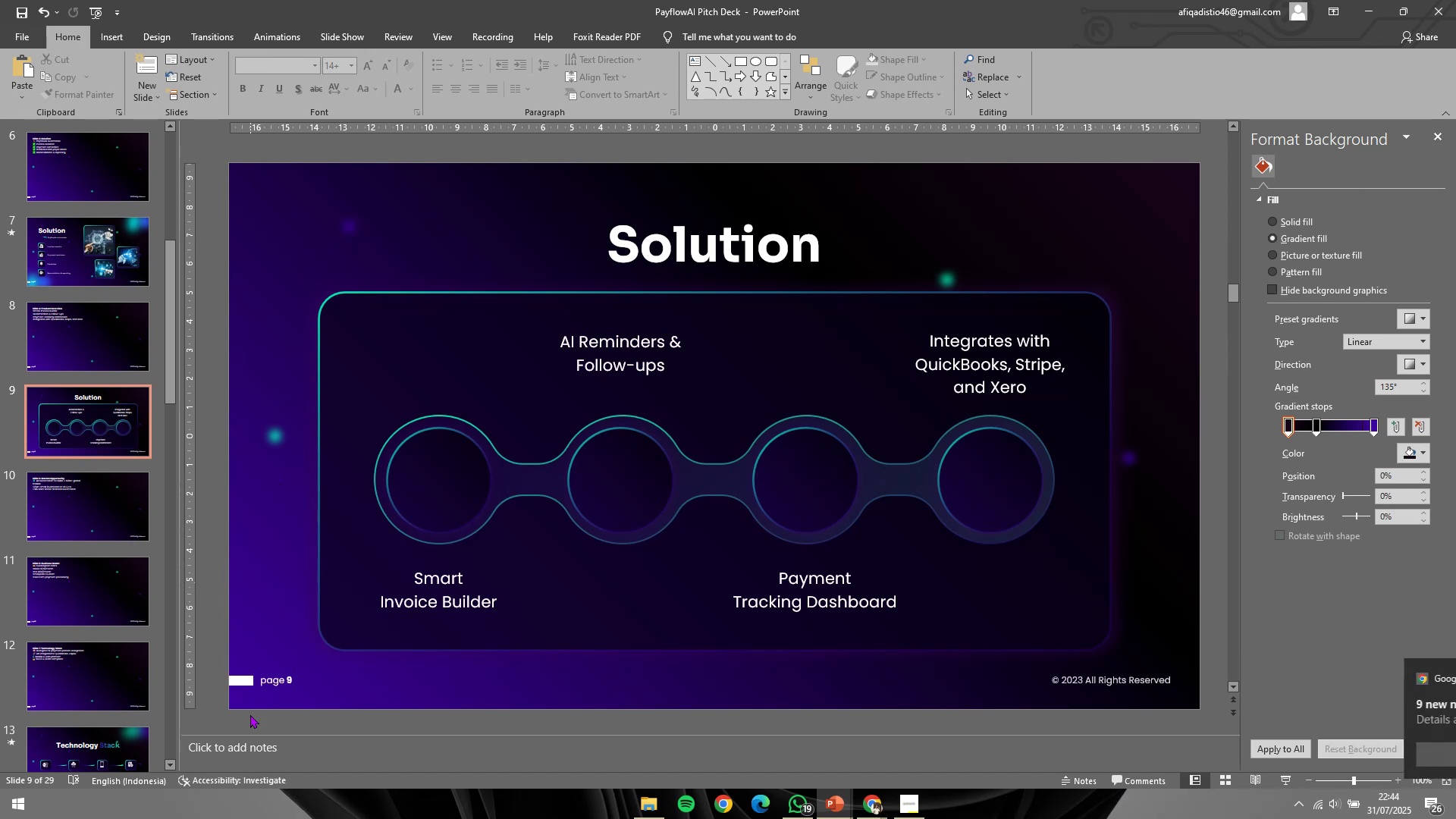 
key(Control+A)
 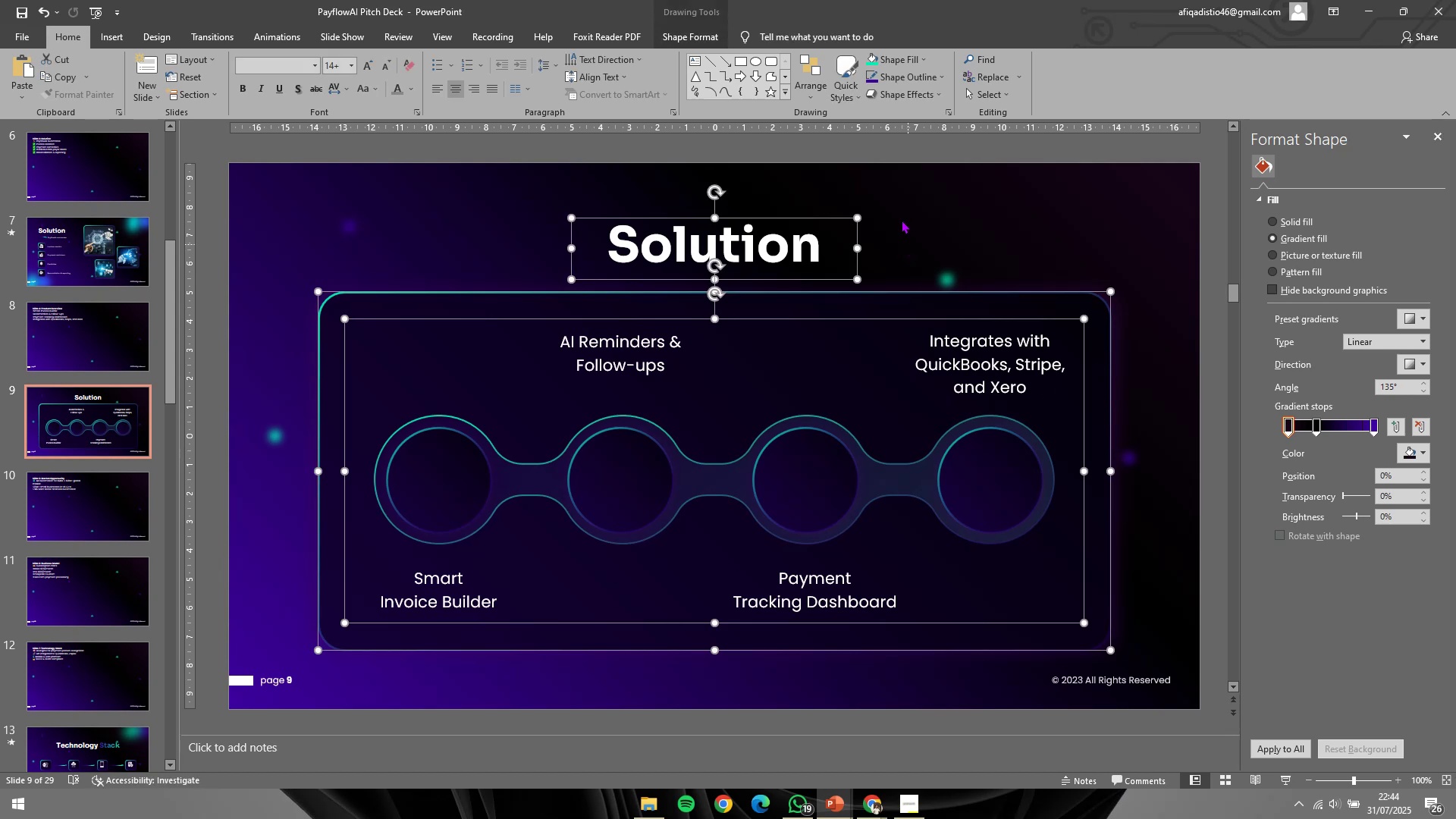 
key(Control+G)
 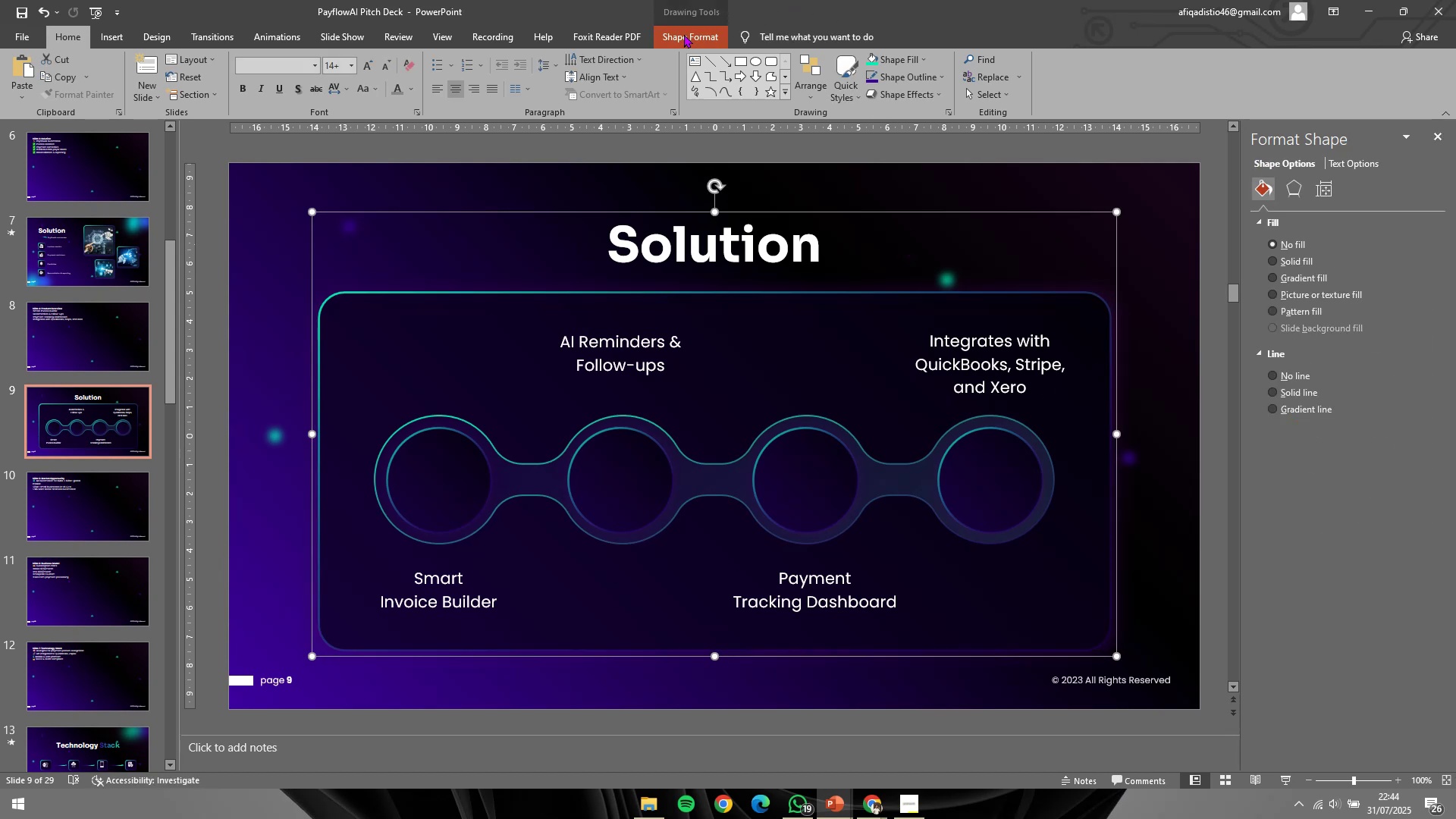 
left_click([684, 34])
 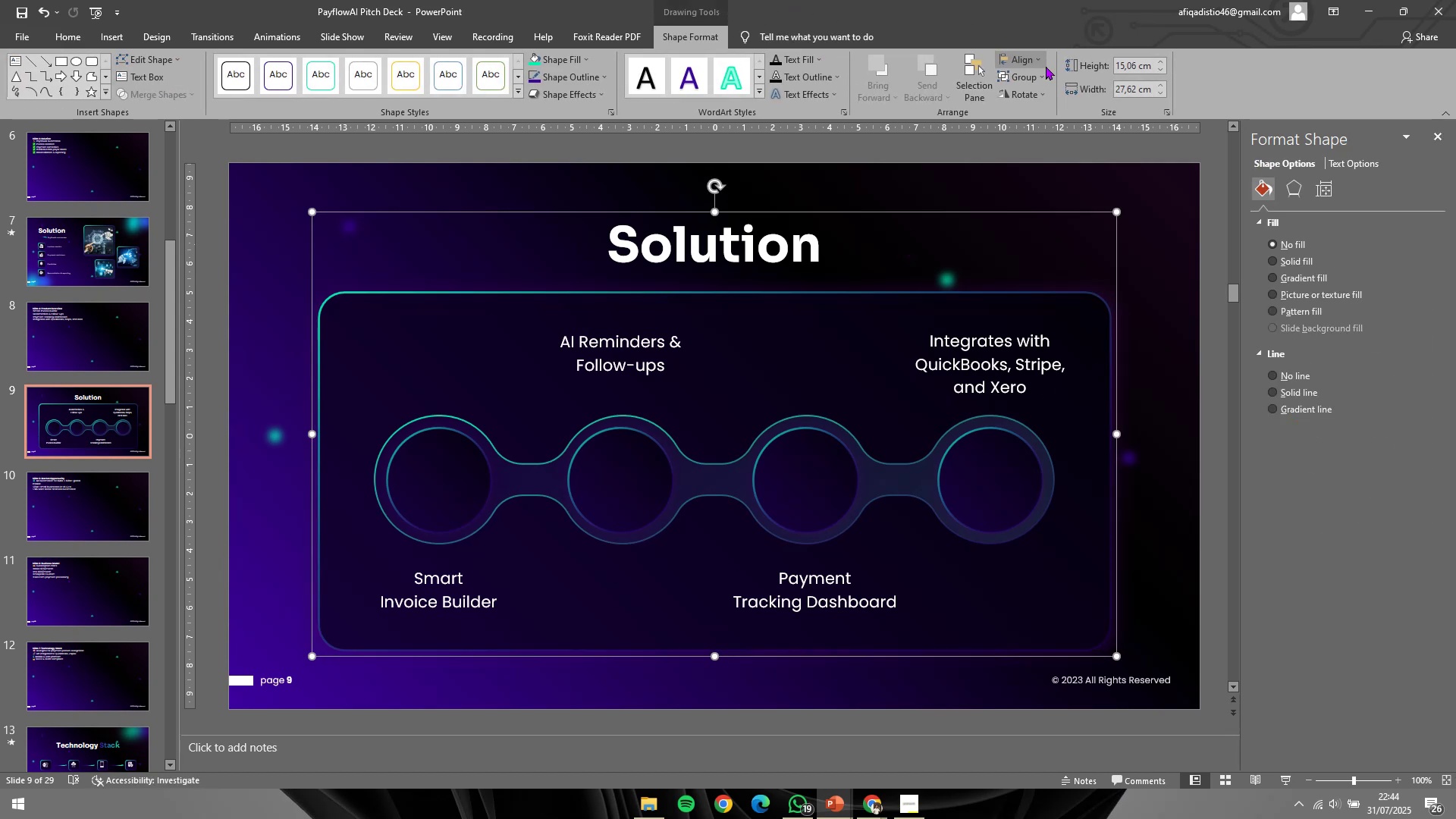 
left_click([1046, 65])
 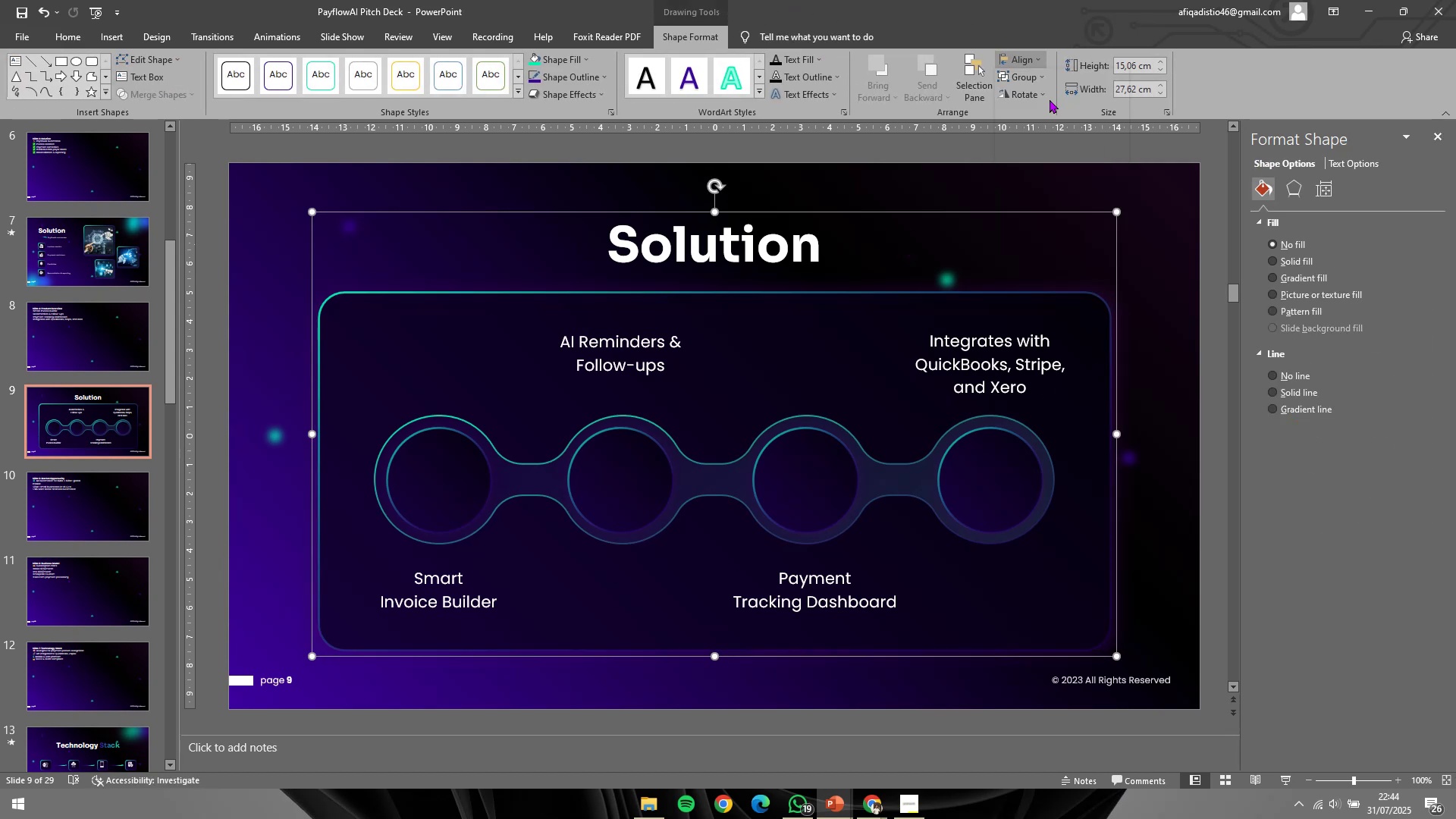 
left_click_drag(start_coordinate=[1034, 51], to_coordinate=[1052, 71])
 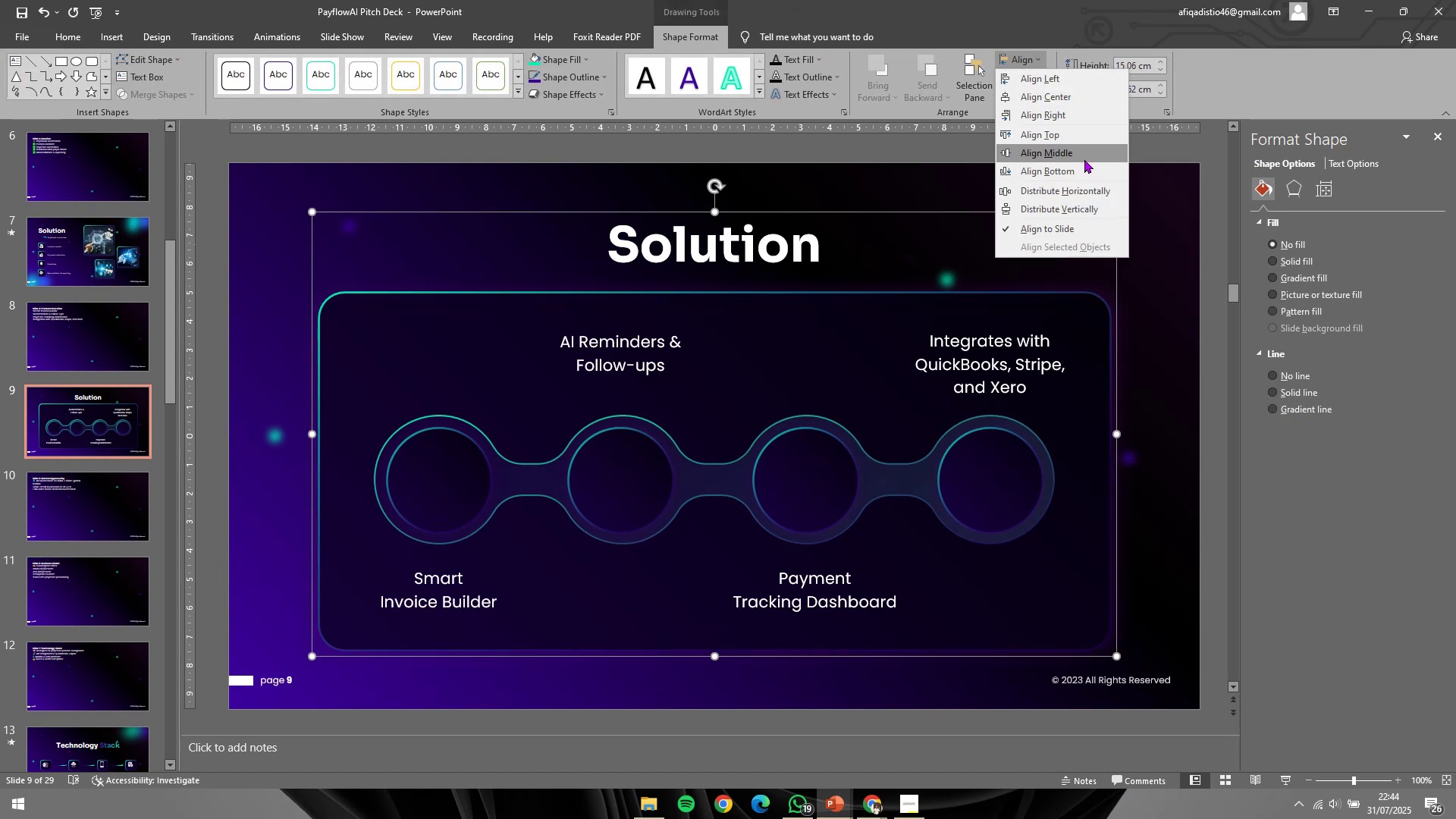 
left_click([1084, 159])
 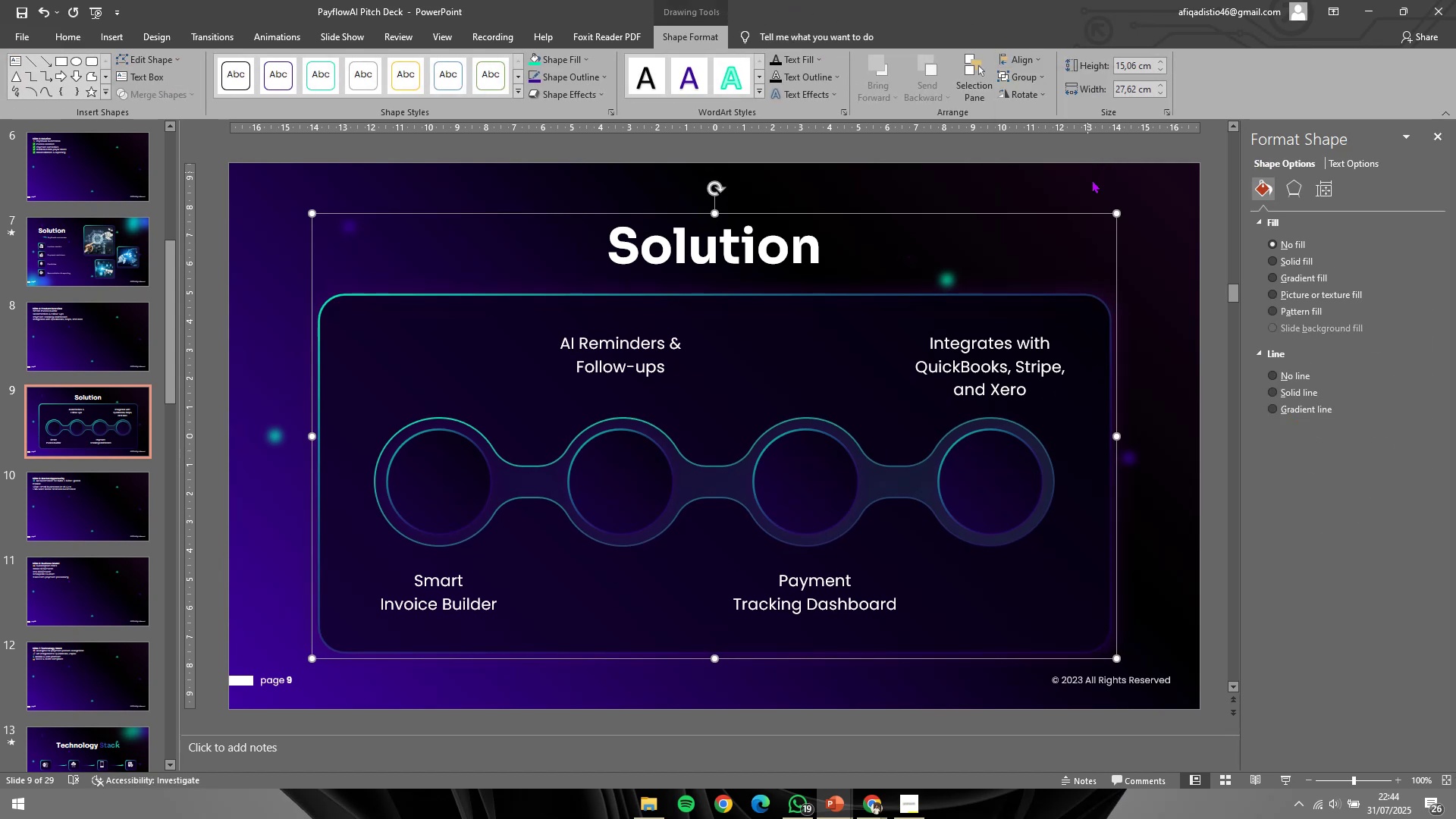 
scroll: coordinate [1158, 275], scroll_direction: down, amount: 1.0
 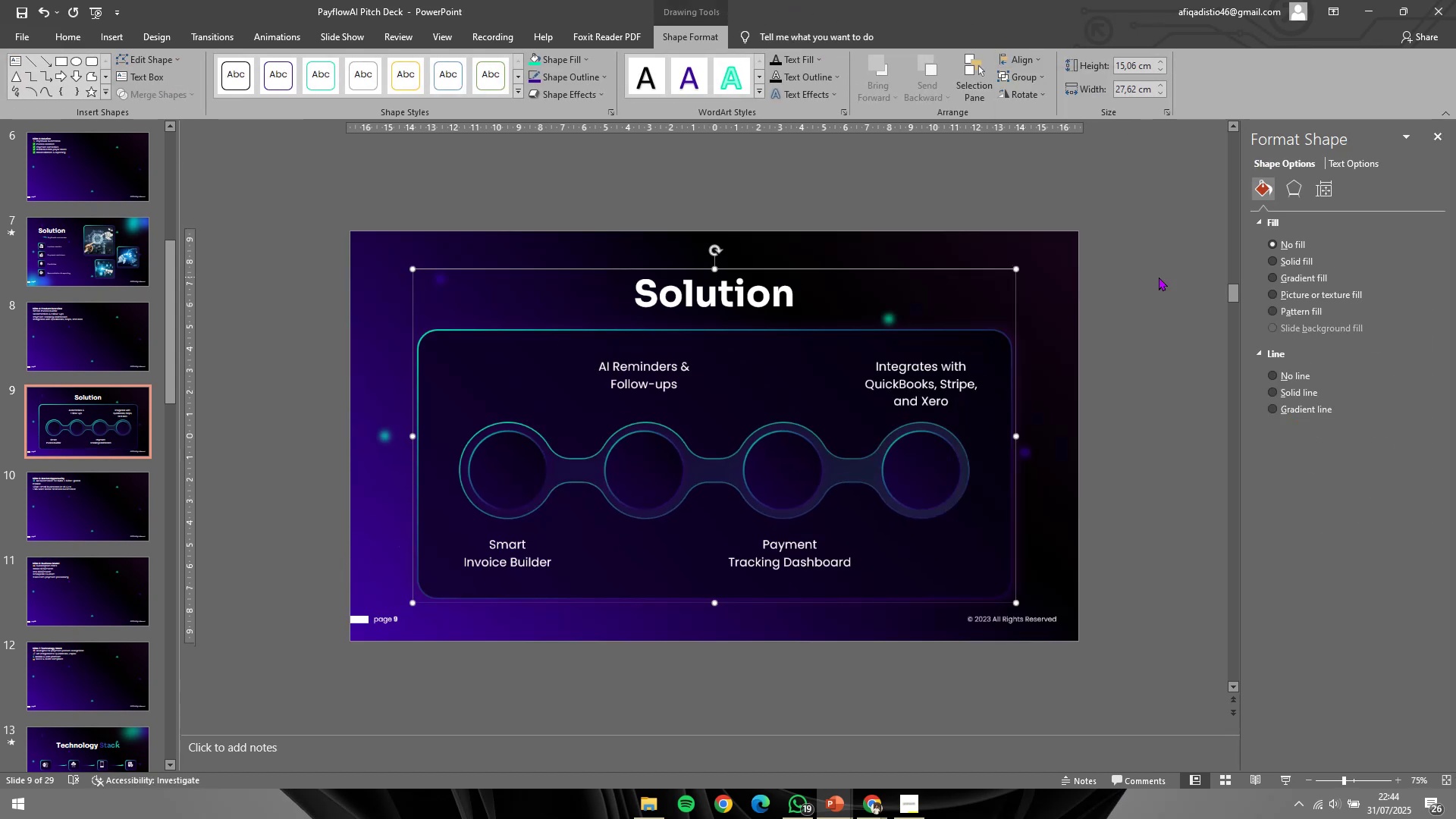 
key(Control+Shift+ShiftLeft)
 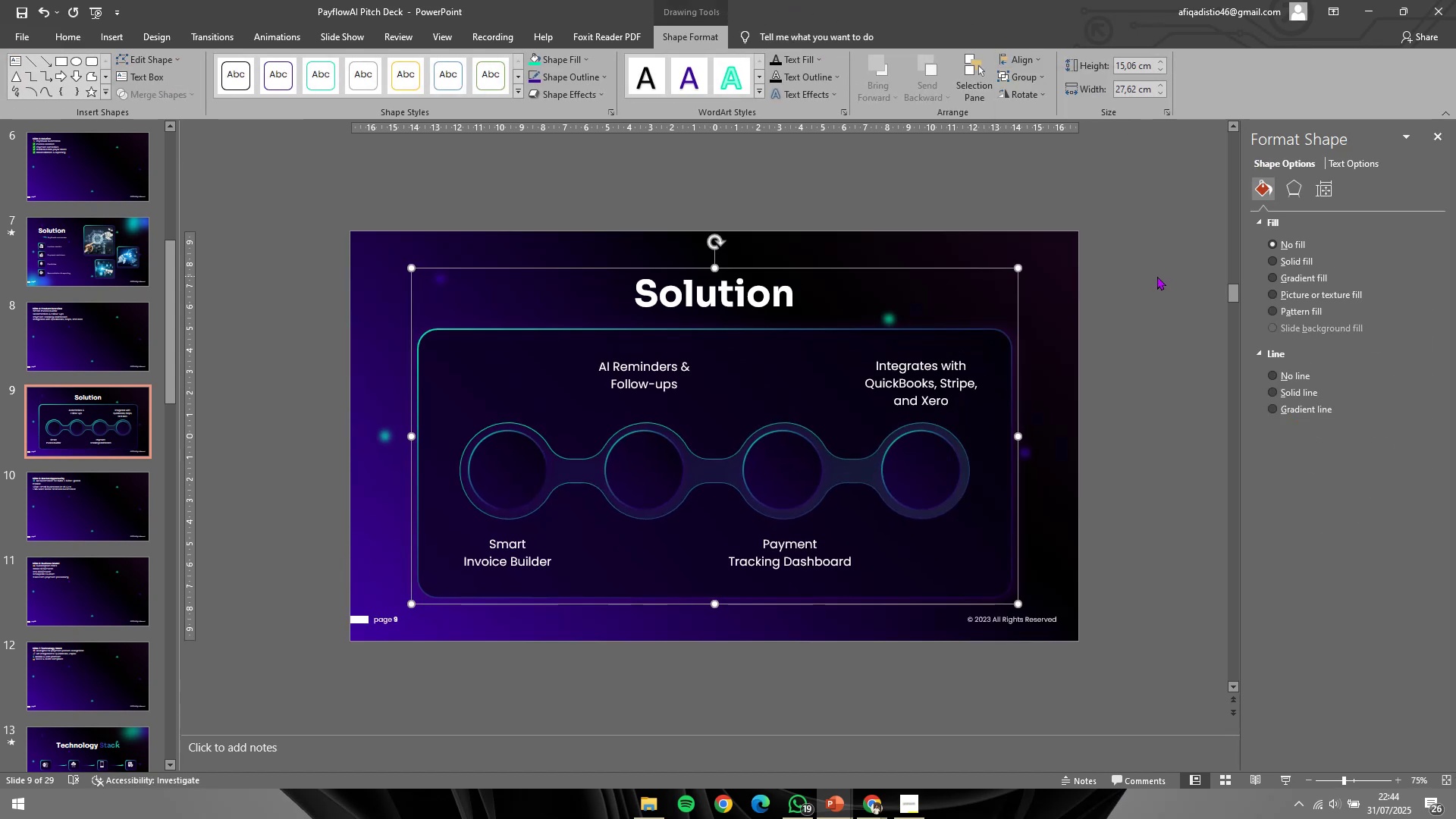 
key(Control+Shift+G)
 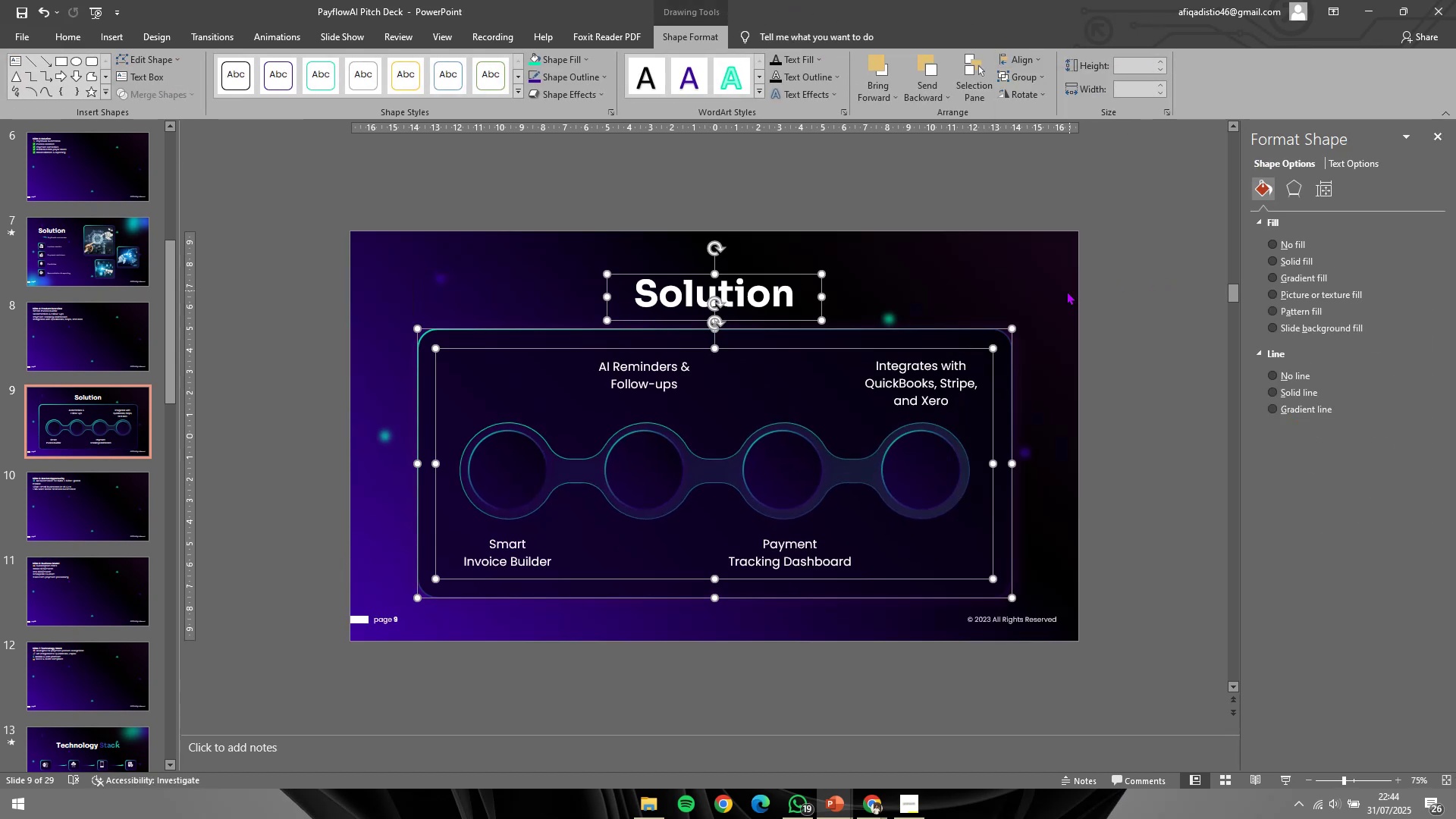 
left_click([1067, 291])
 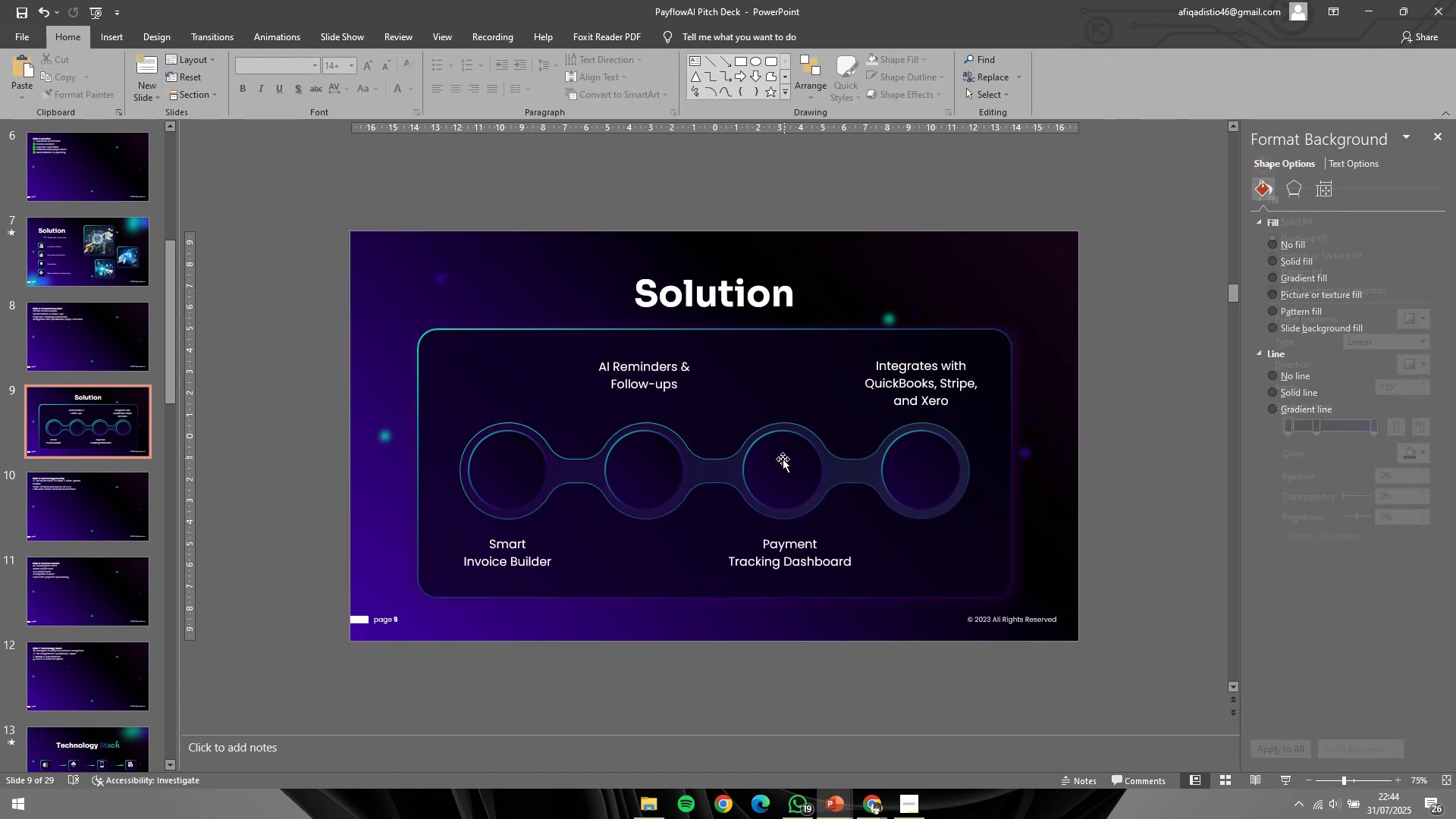 
left_click([782, 460])
 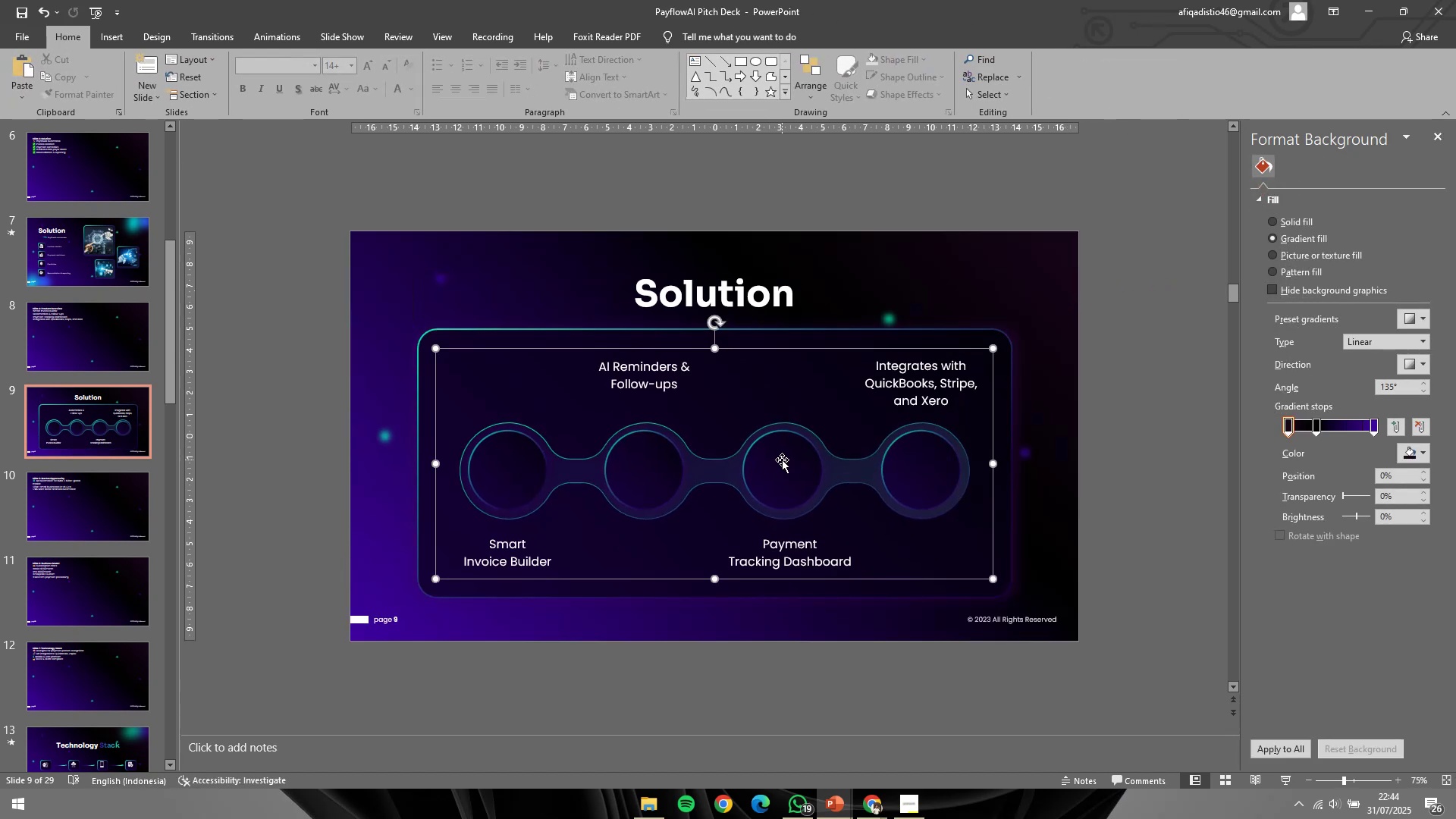 
key(Control+Shift+ShiftLeft)
 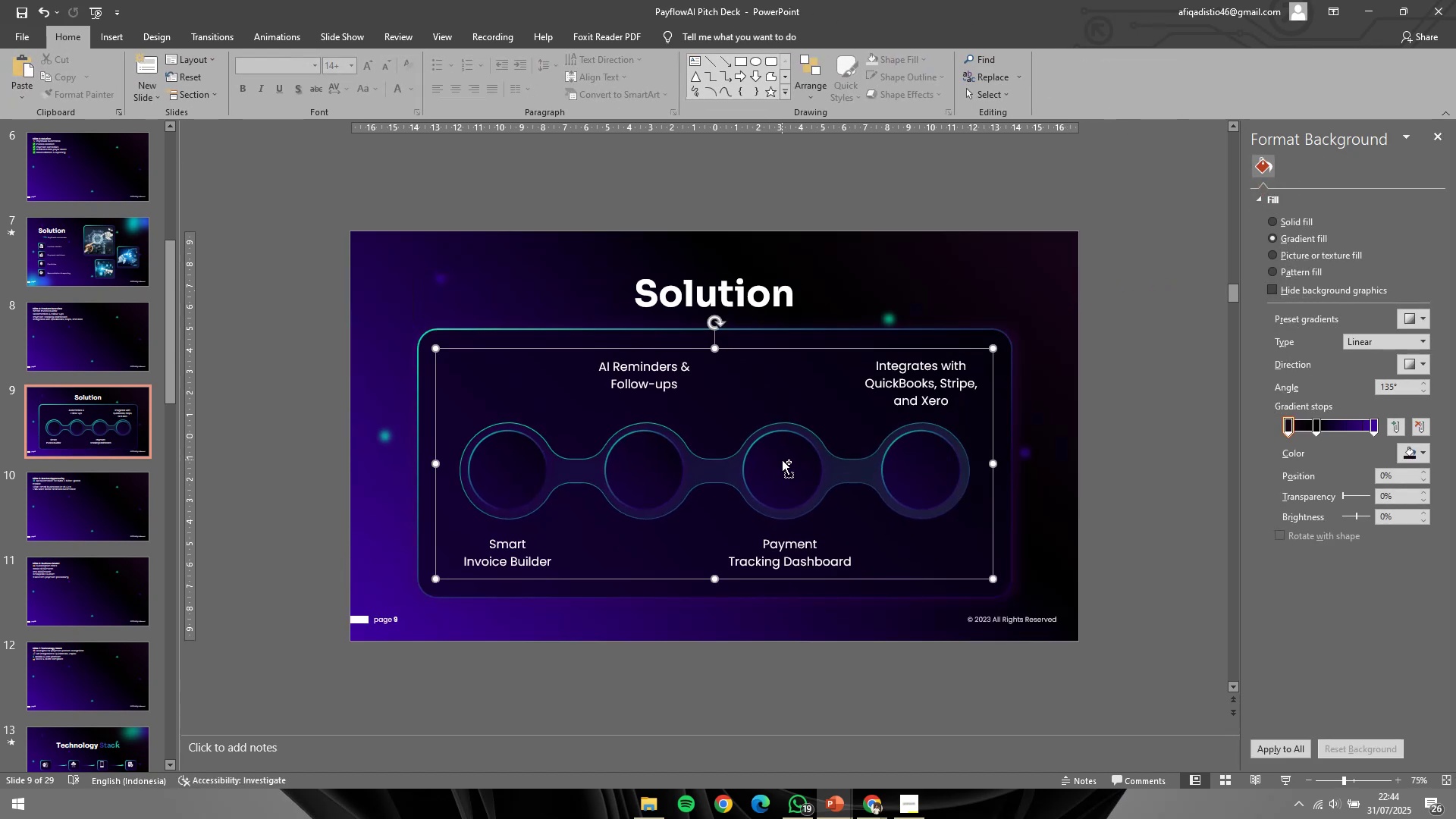 
key(Control+Shift+G)
 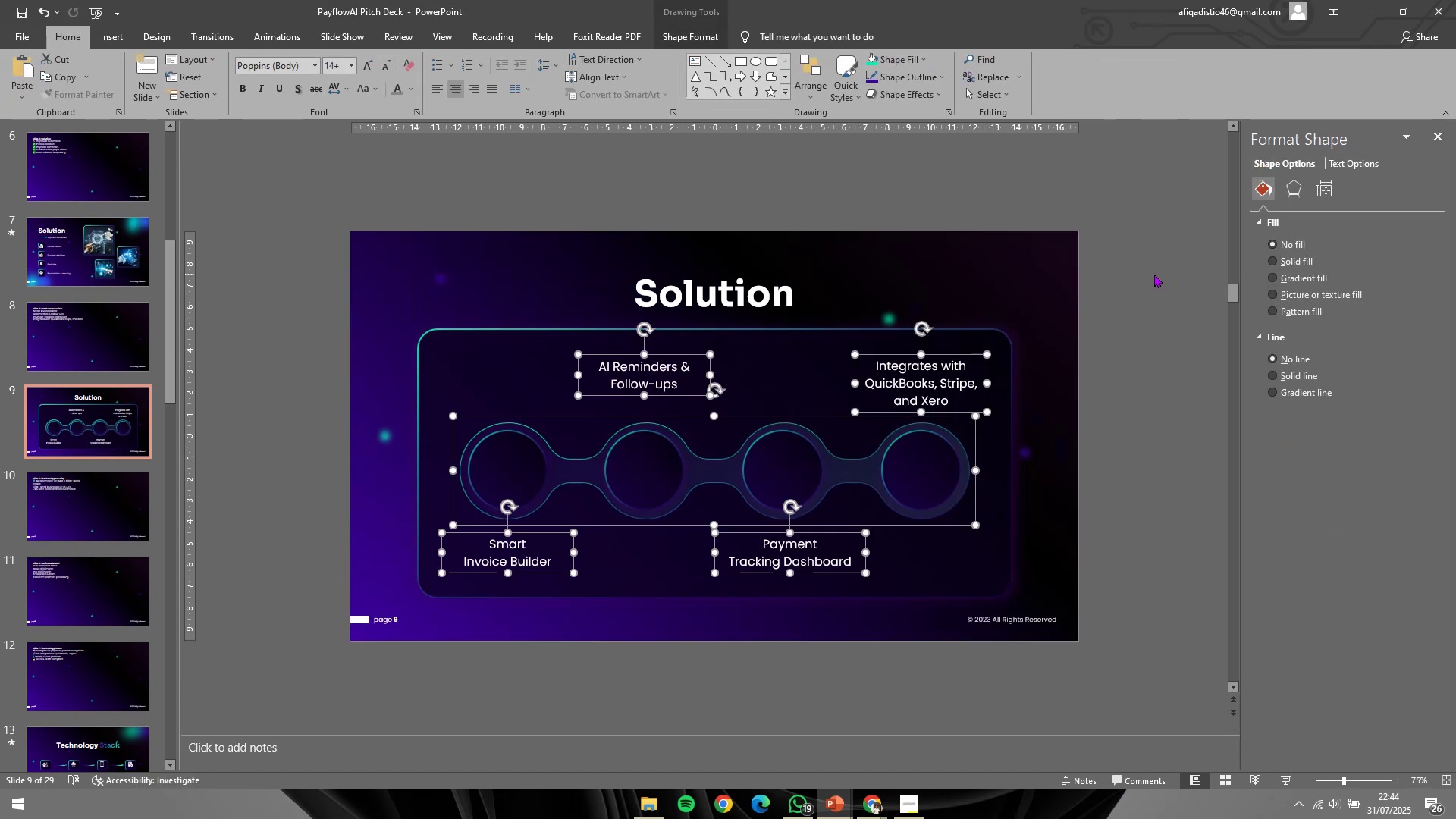 
left_click([1154, 274])
 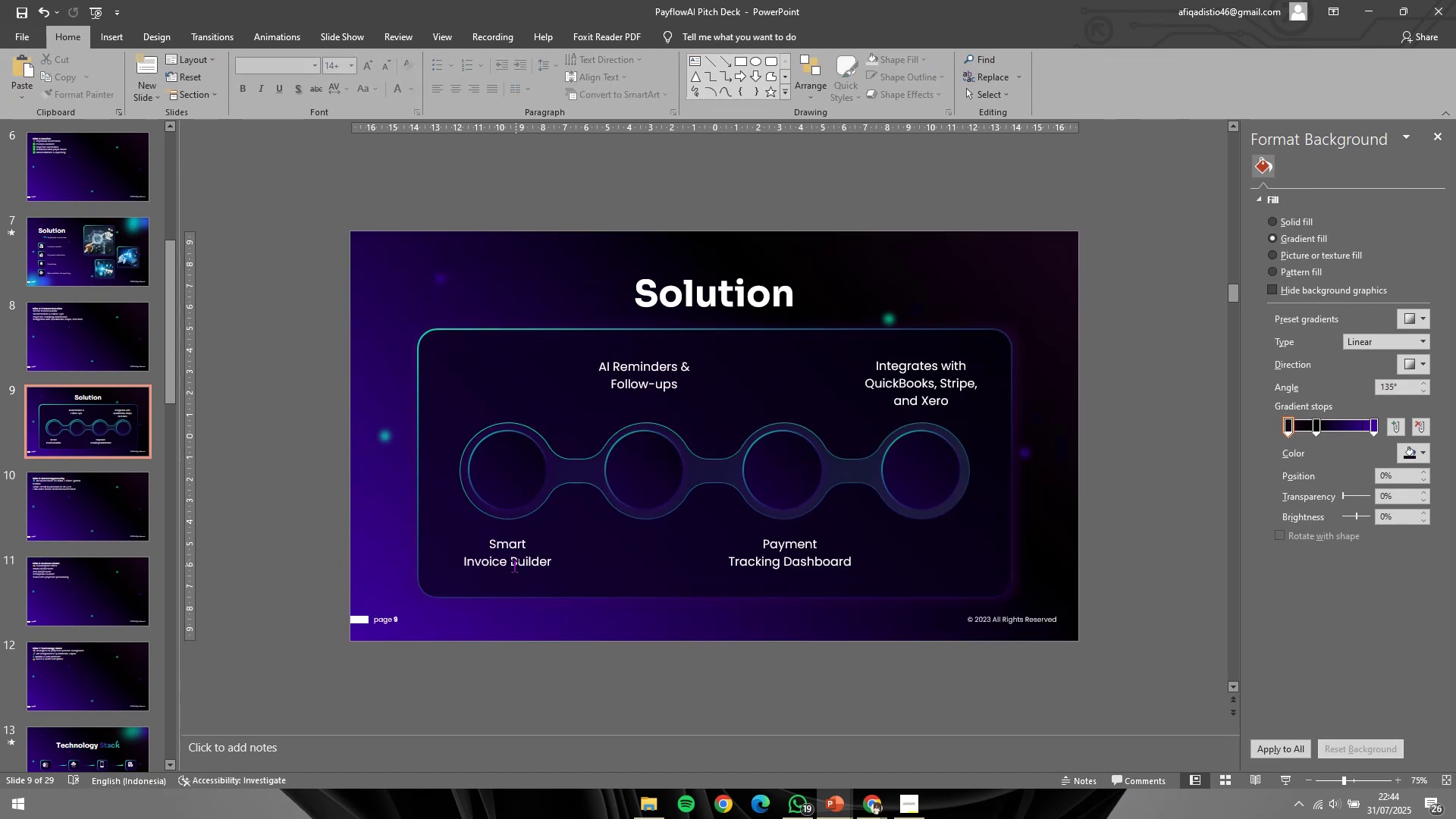 
left_click([523, 480])
 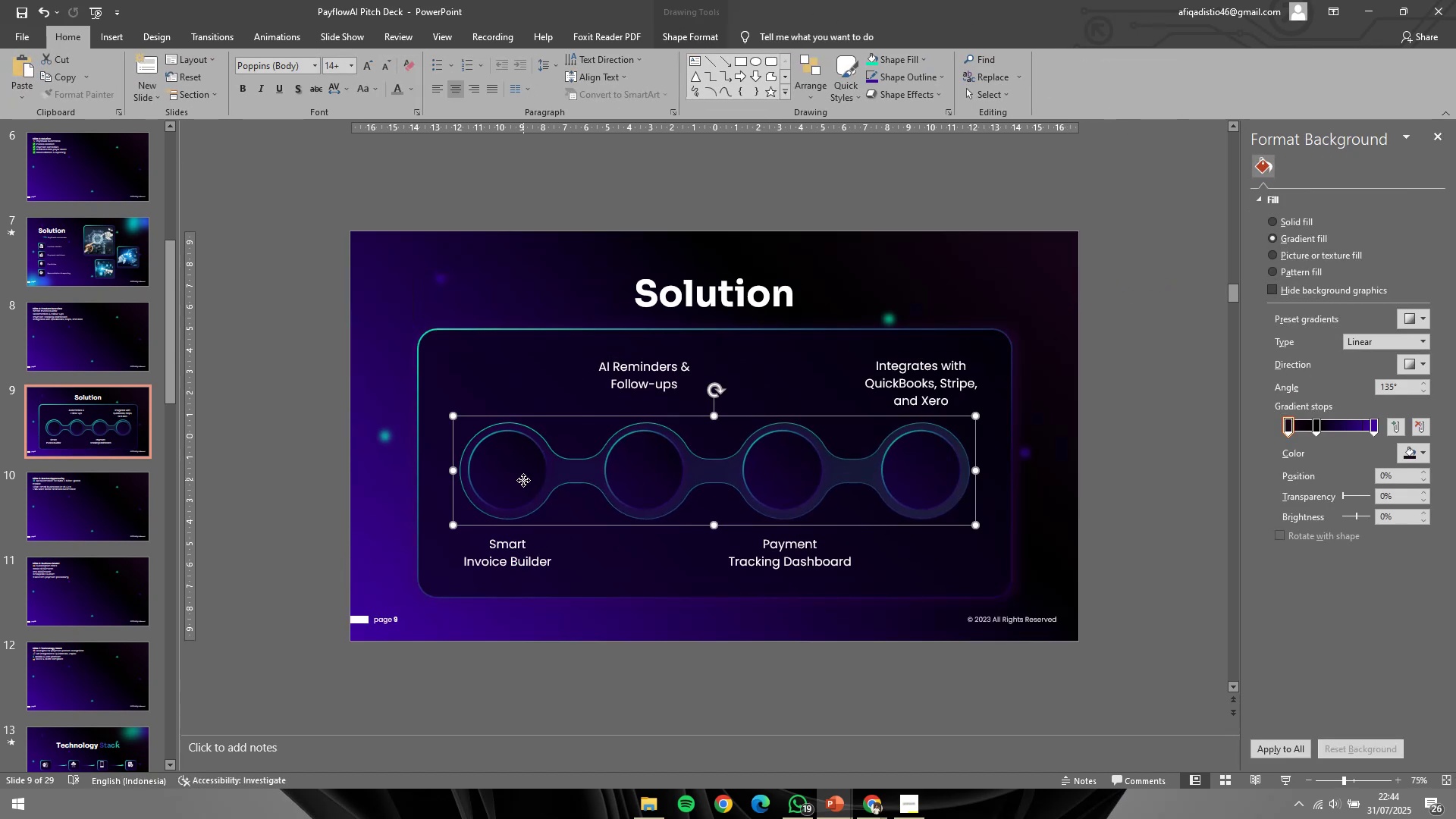 
key(Control+Shift+G)
 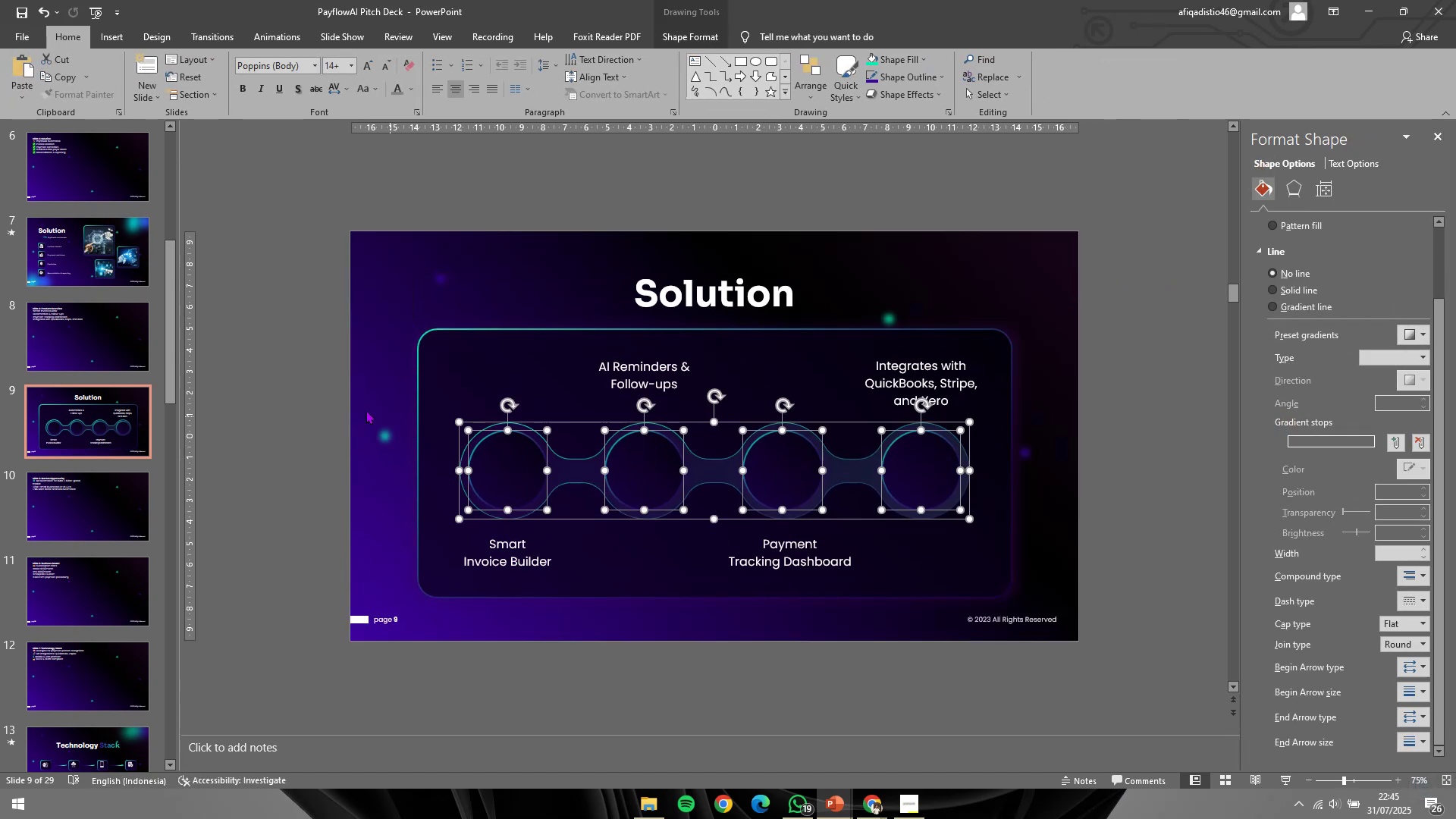 
left_click([362, 410])
 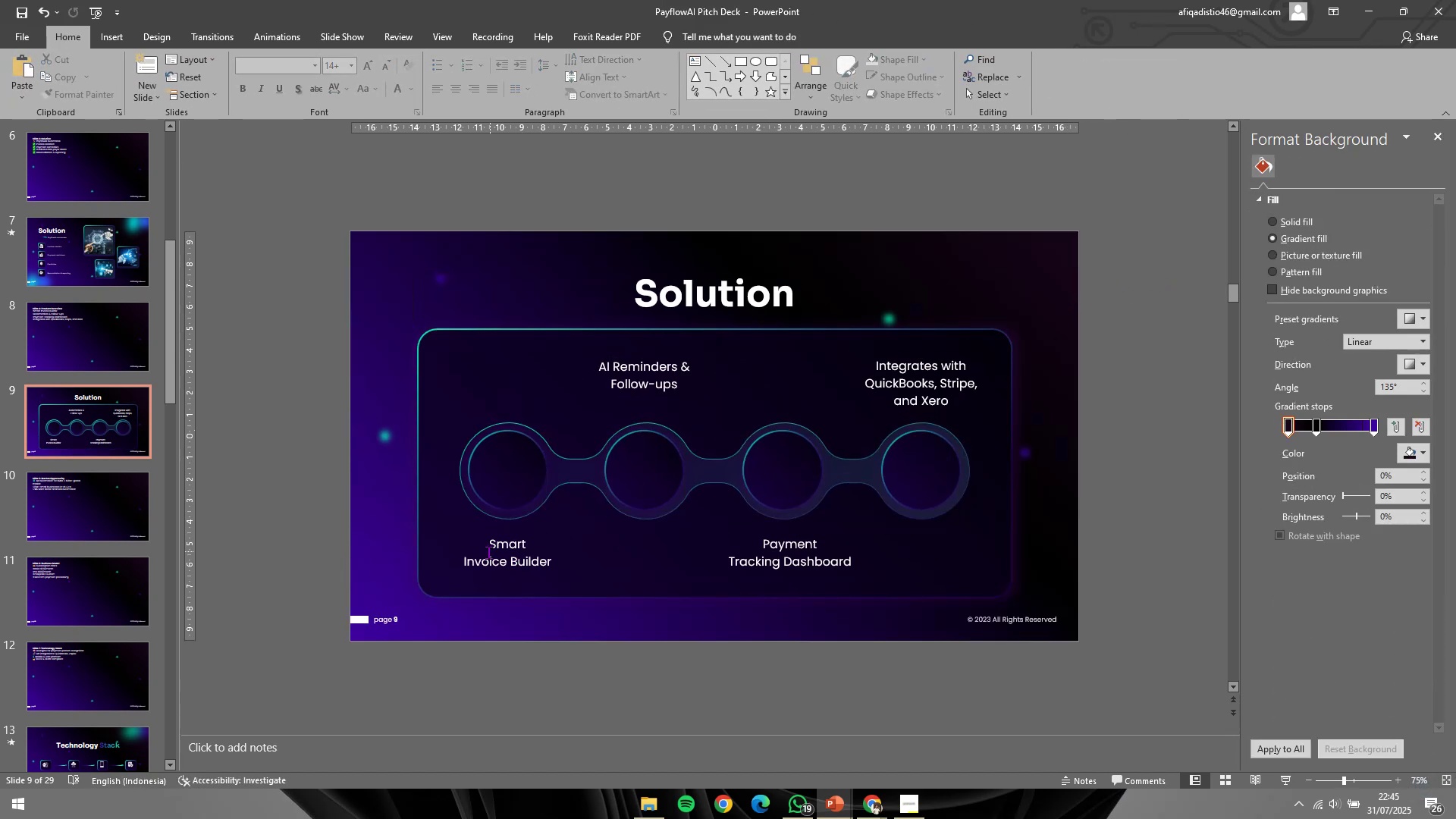 
left_click([484, 561])
 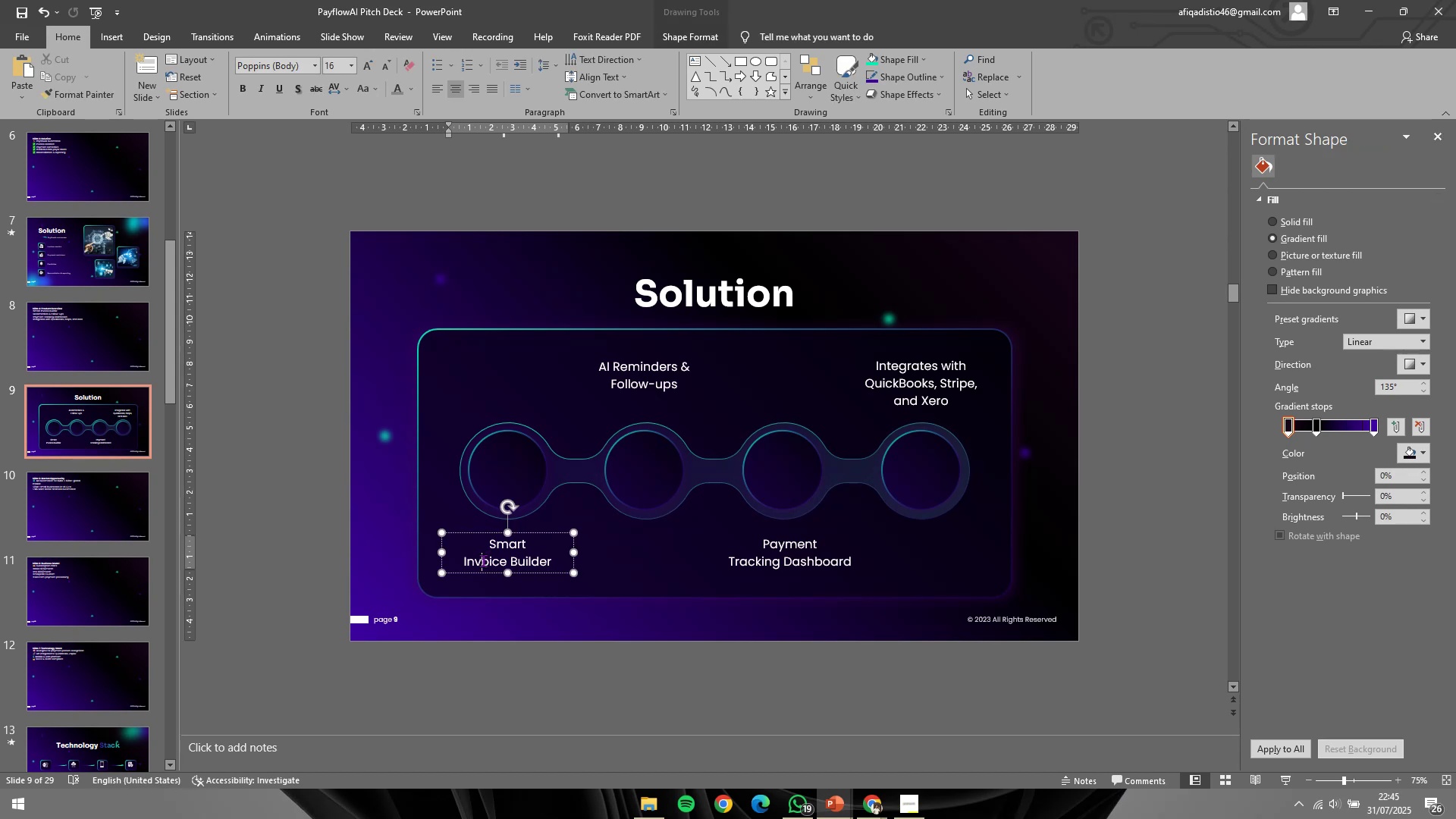 
key(Control+C)
 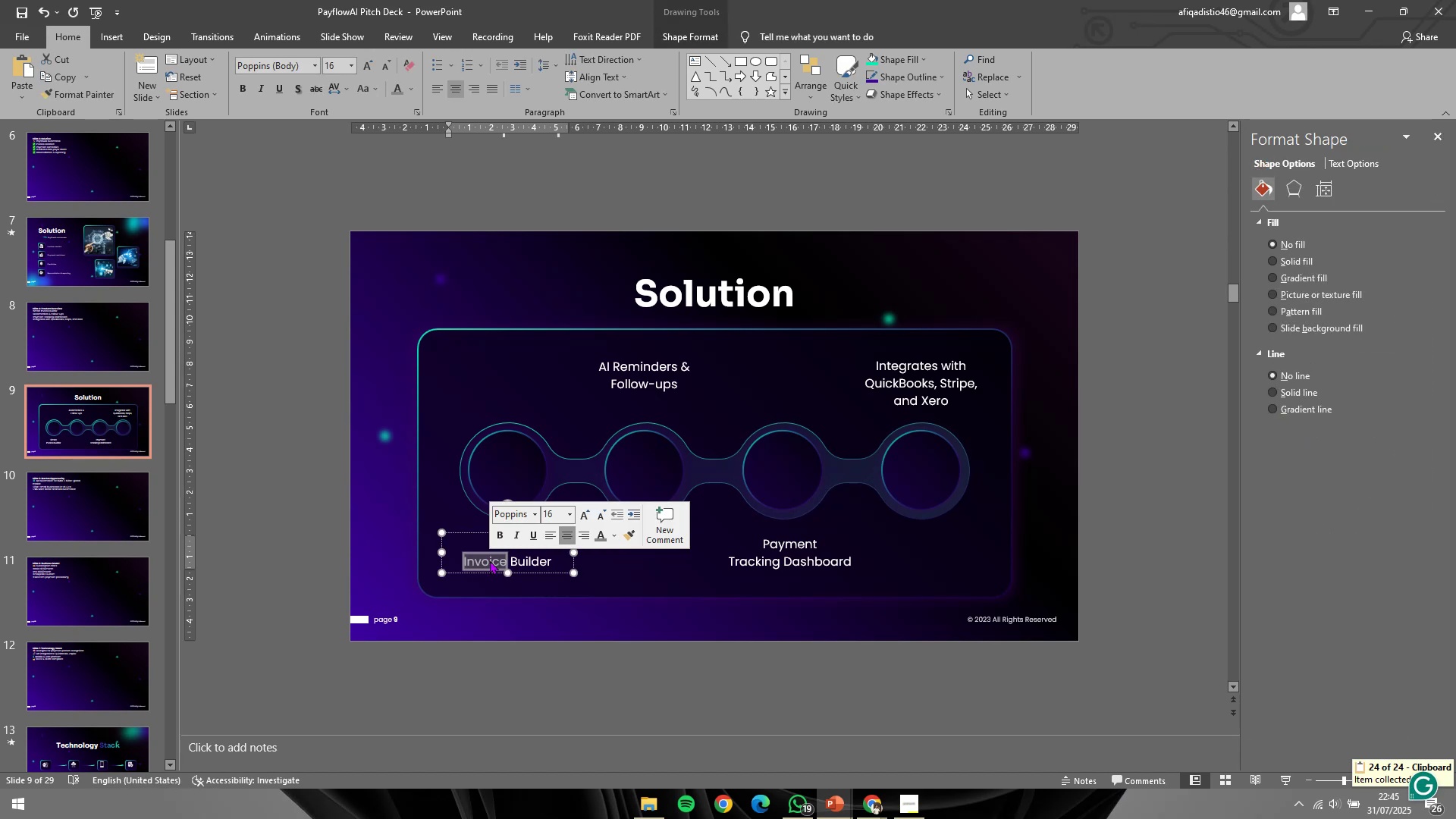 
key(Alt+Tab)
 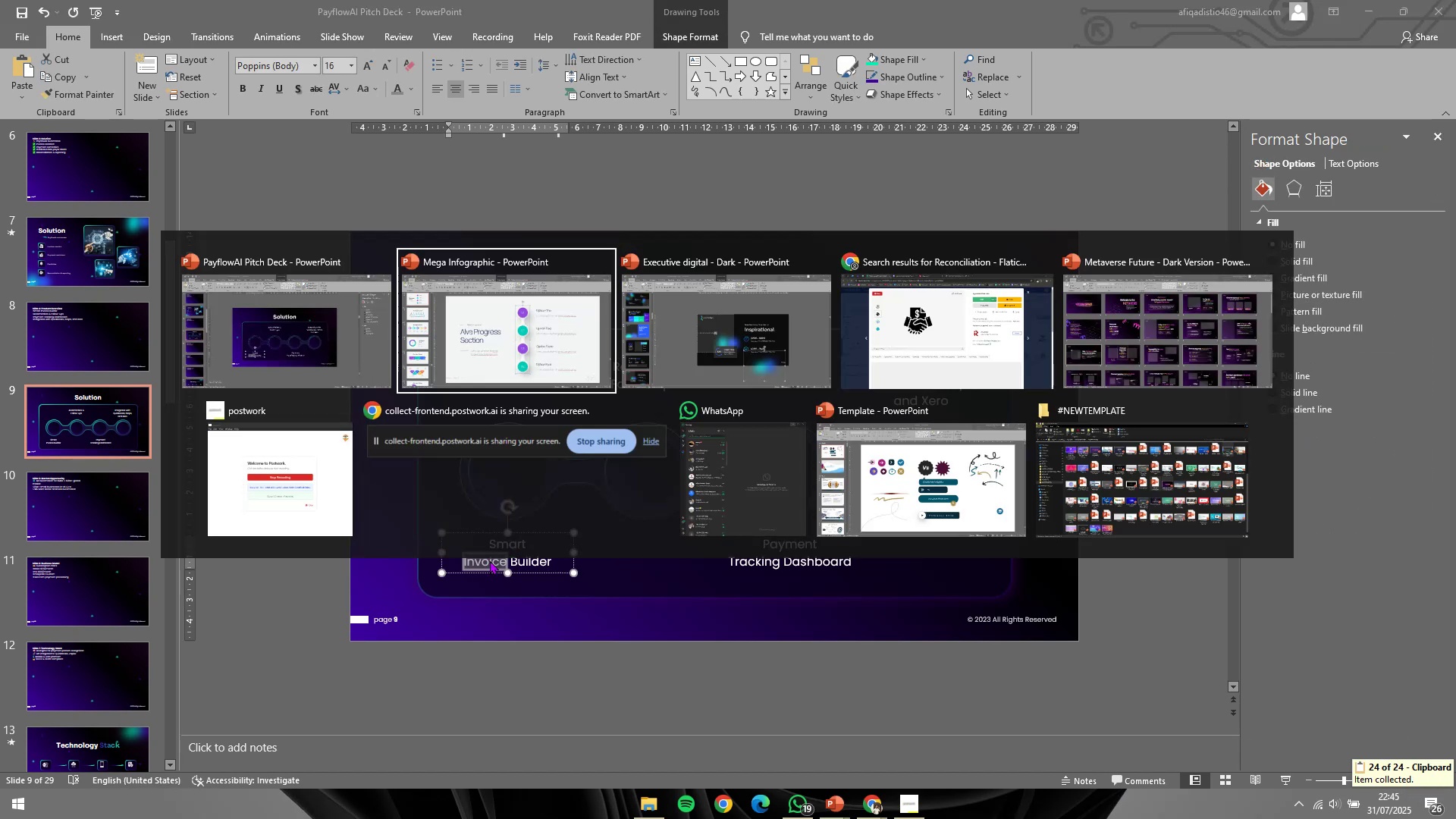 
key(Alt+Tab)
 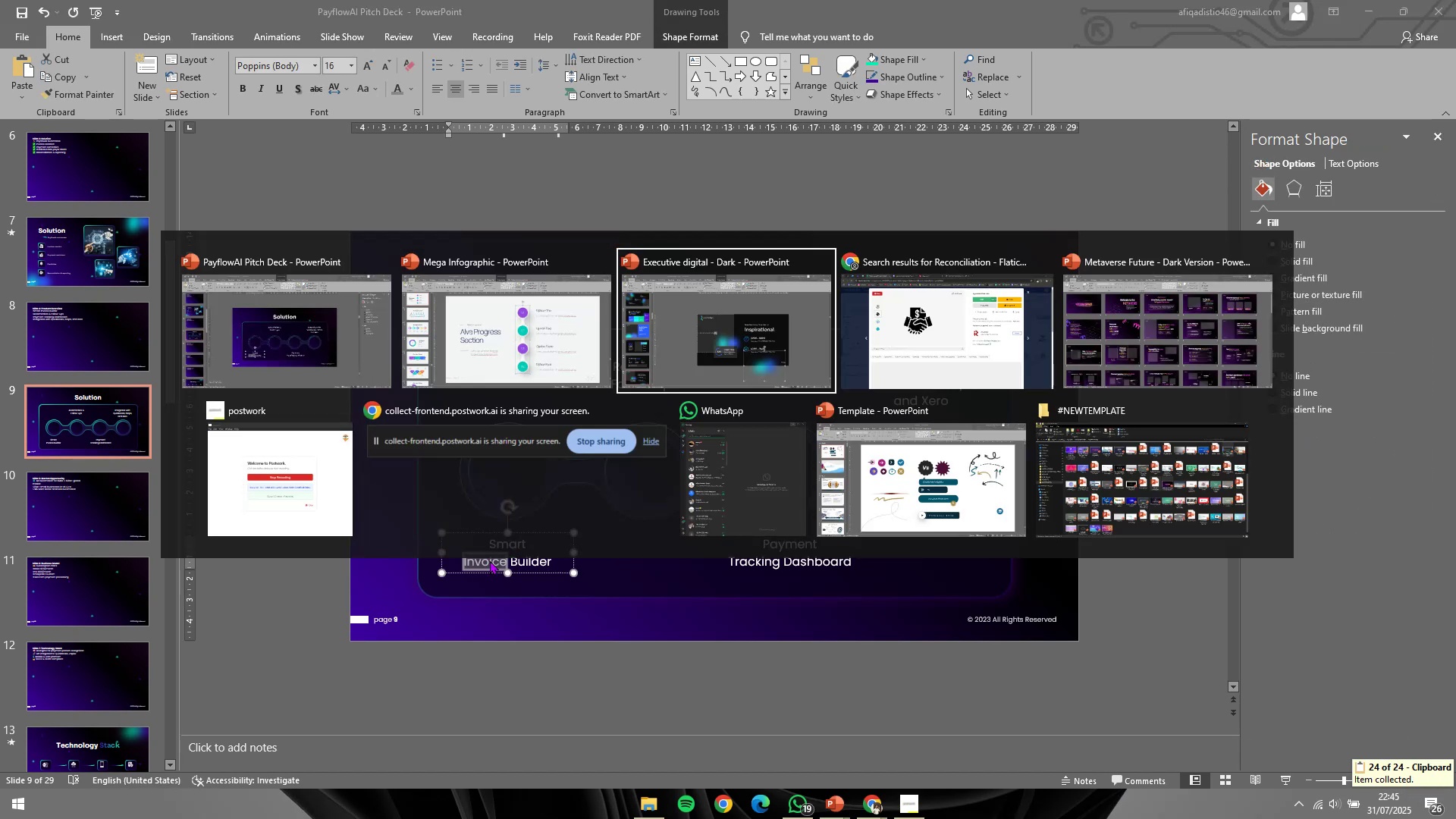 
key(Alt+Tab)
 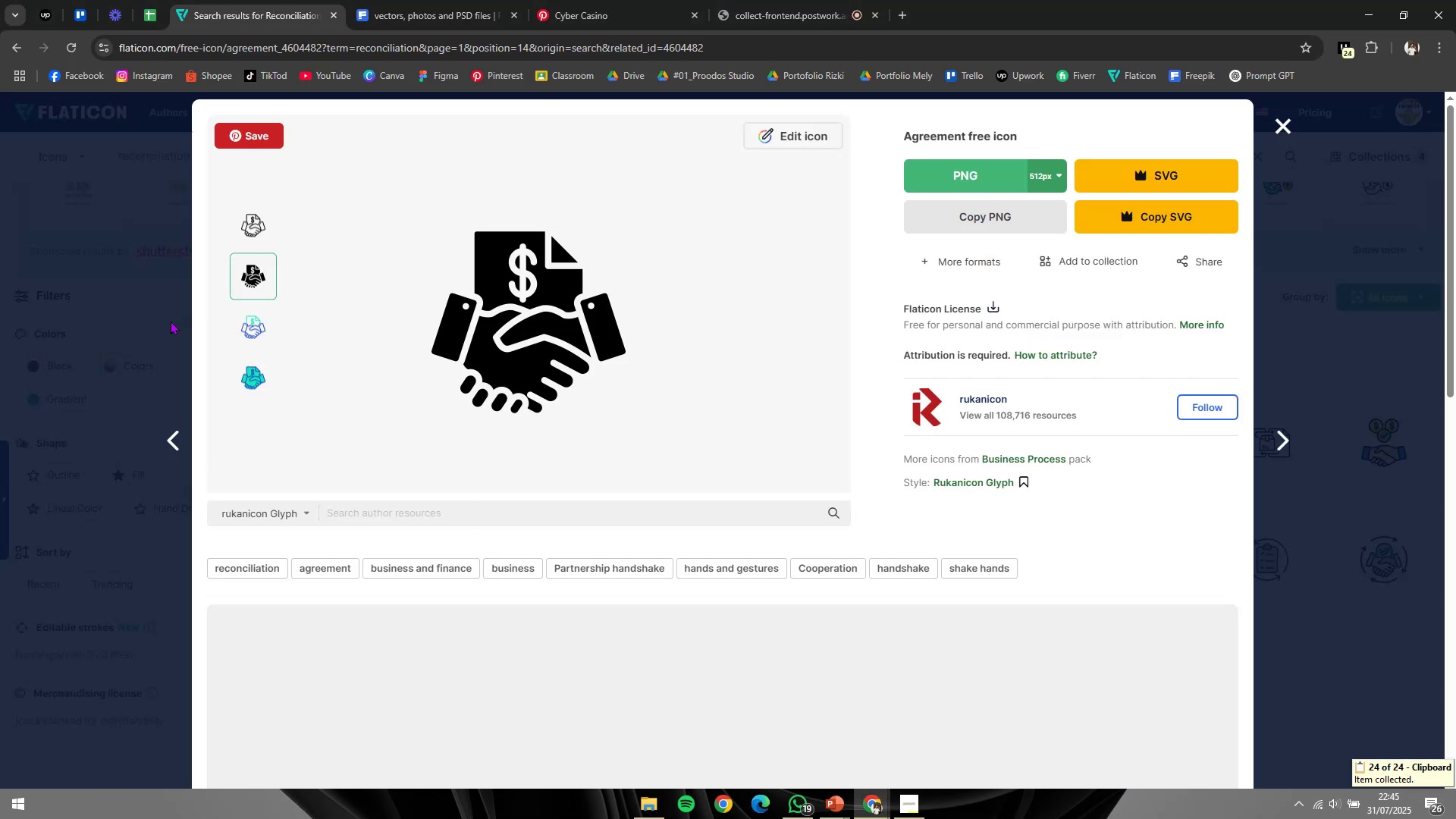 
left_click([116, 309])
 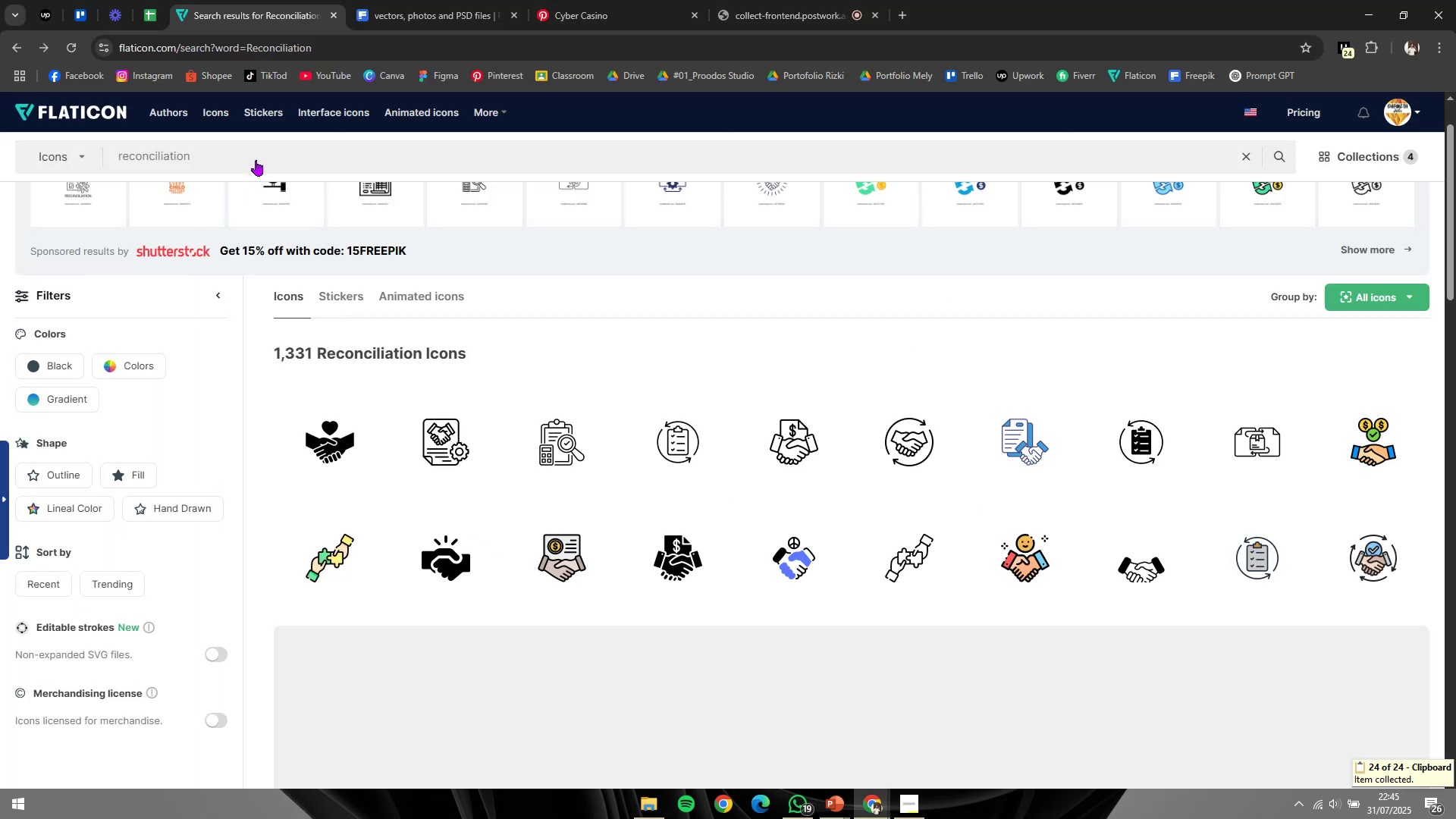 
key(Control+A)
 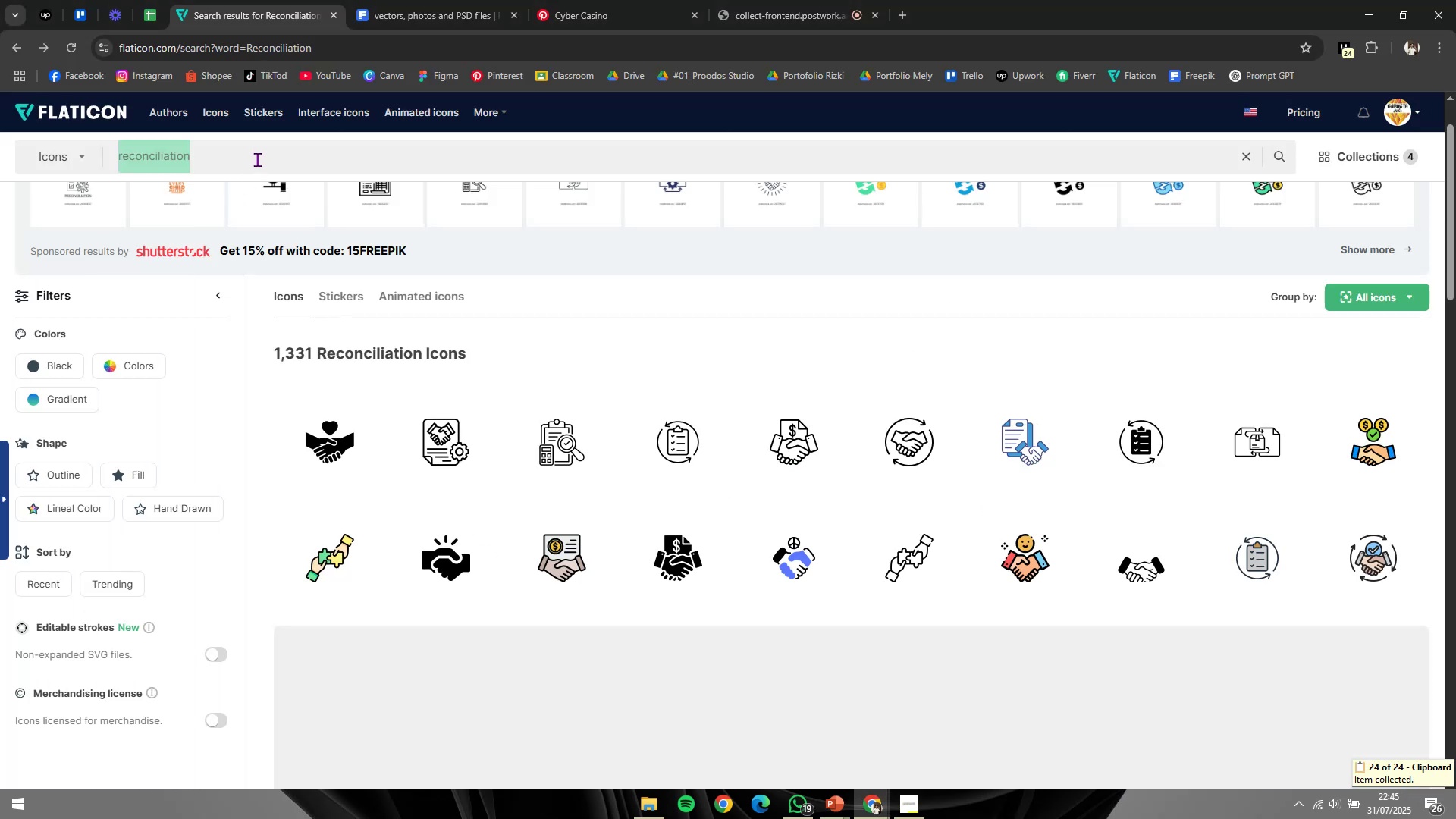 
key(Control+V)
 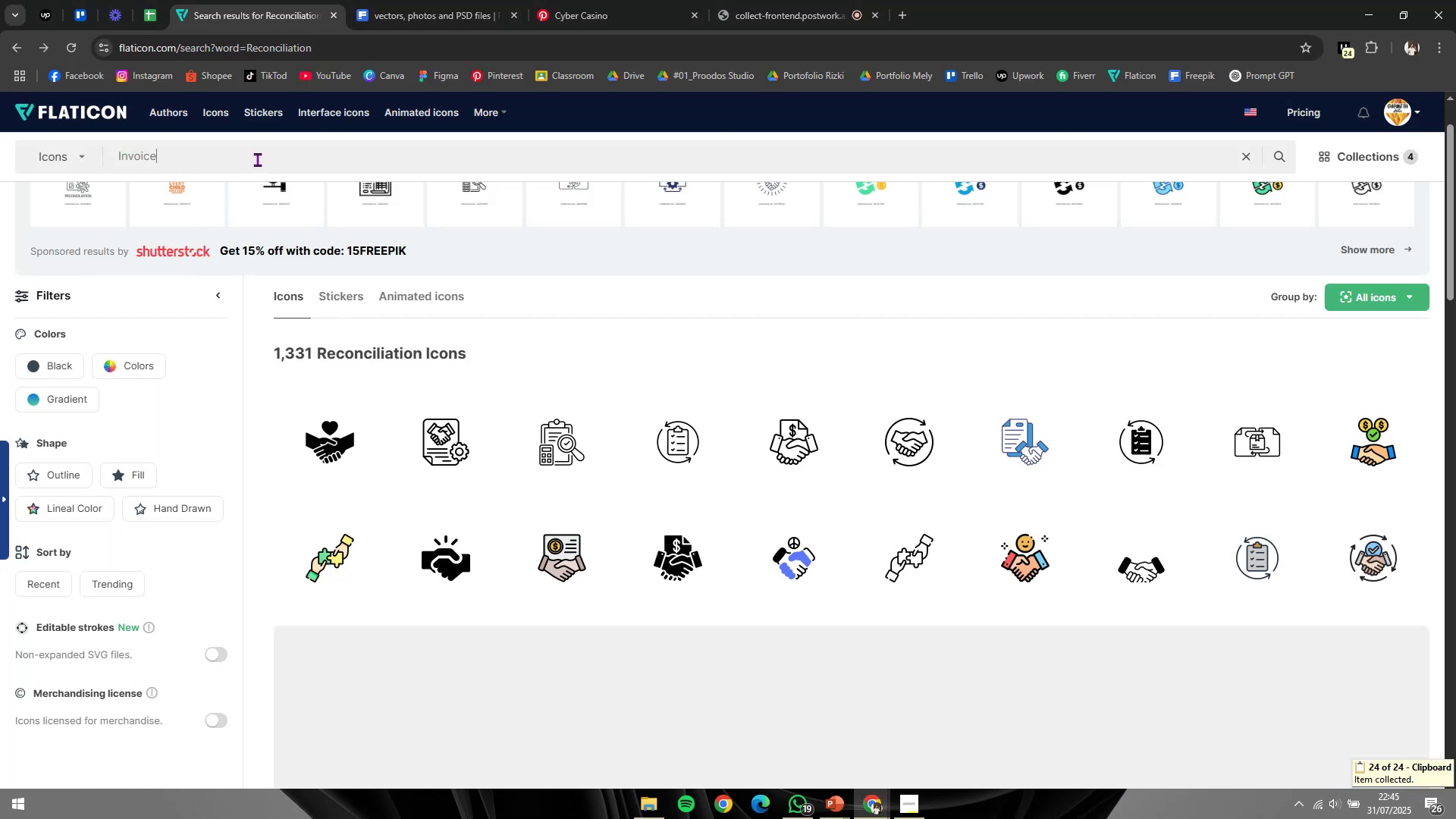 
key(NumpadEnter)
 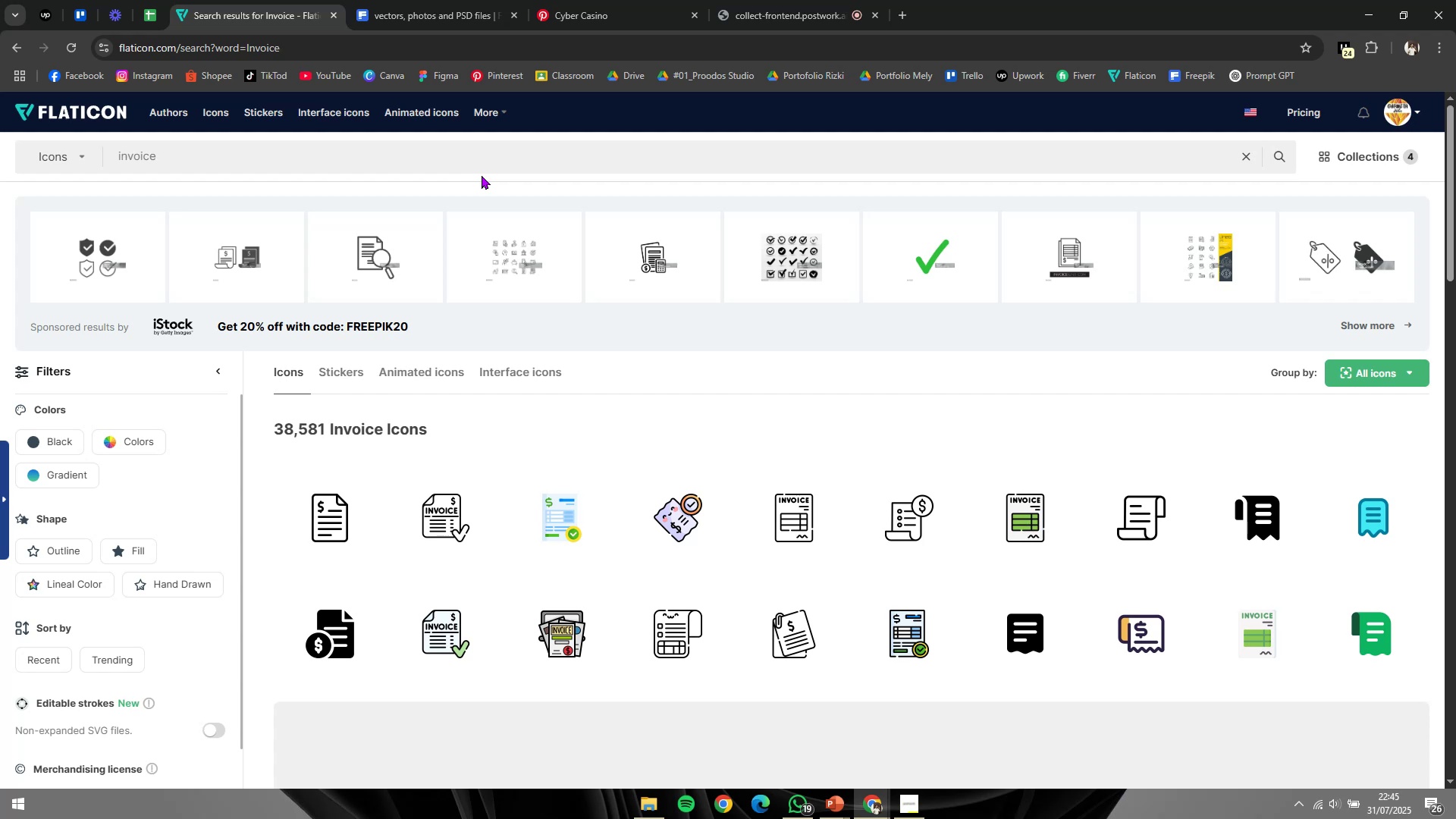 
wait(12.52)
 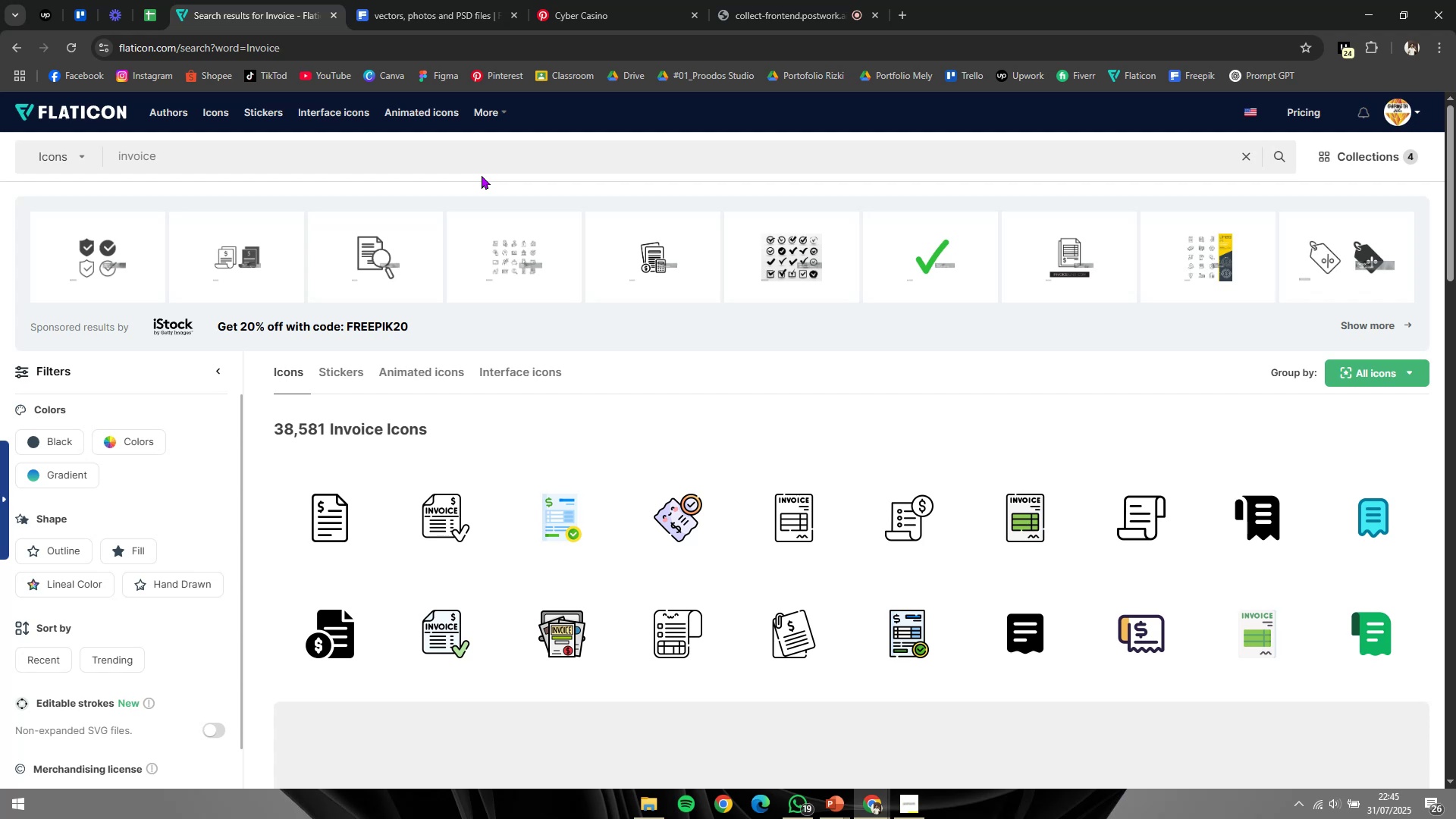 
scroll: coordinate [852, 277], scroll_direction: down, amount: 8.0
 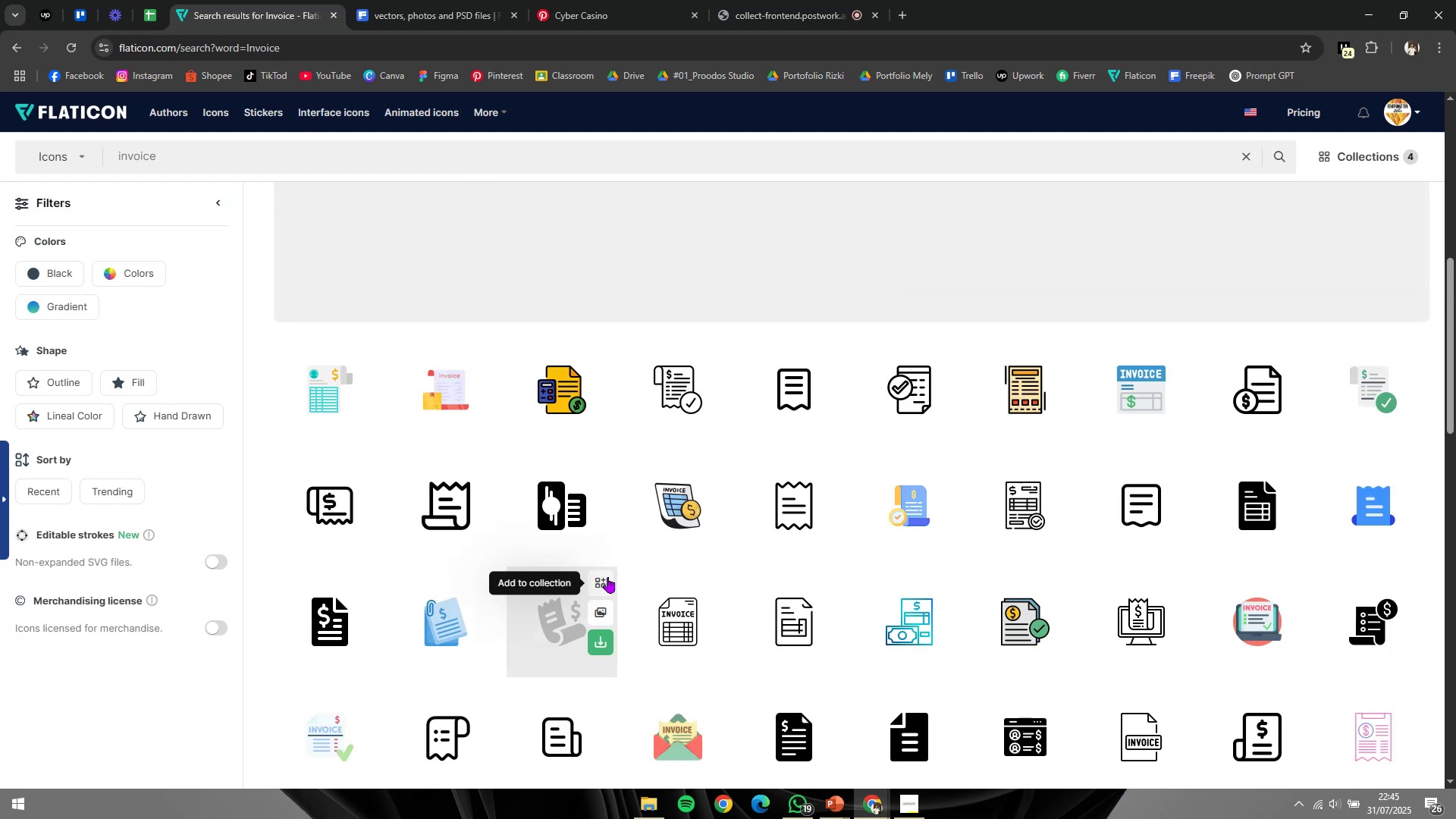 
left_click([557, 617])
 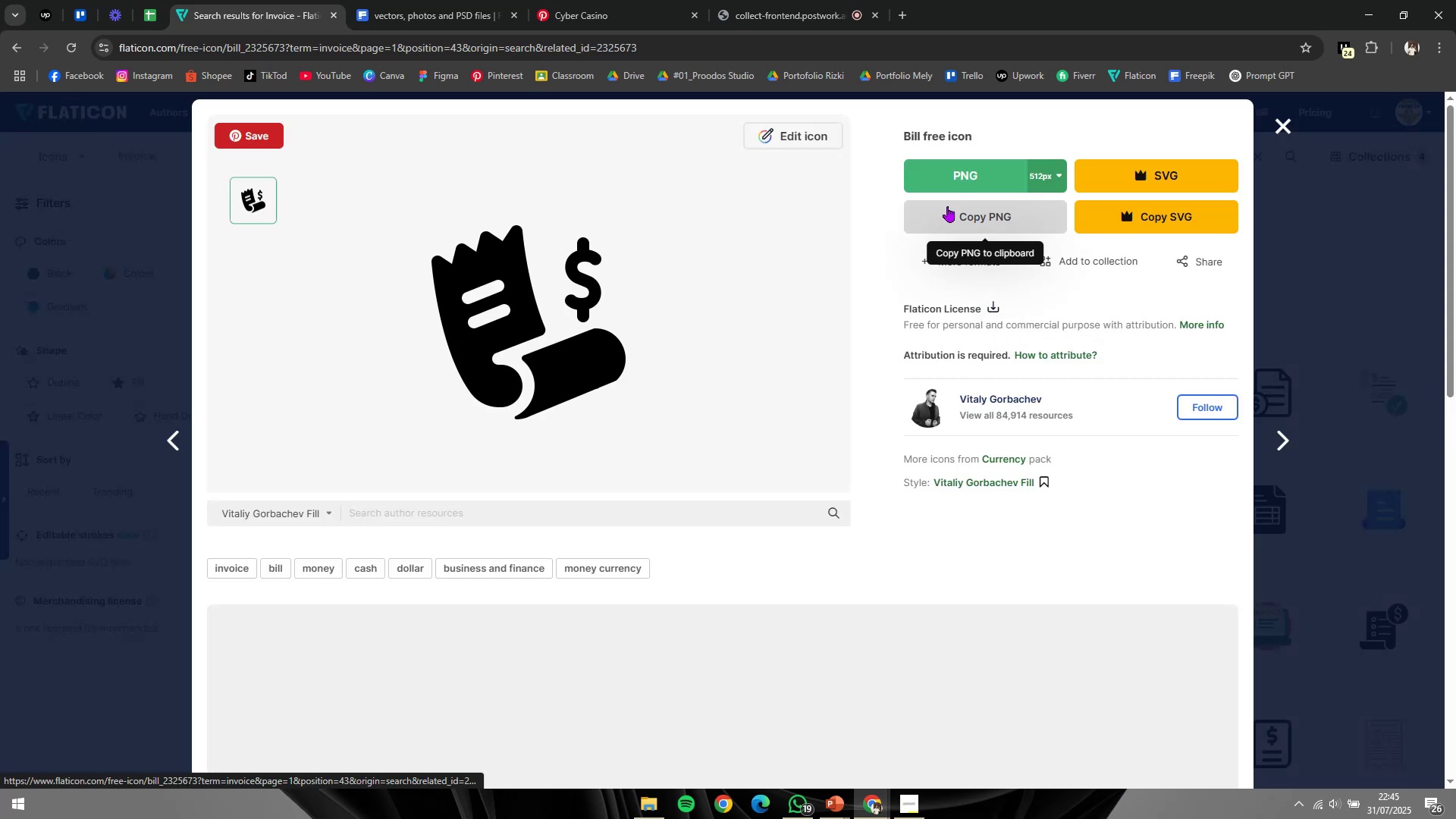 
left_click([947, 206])
 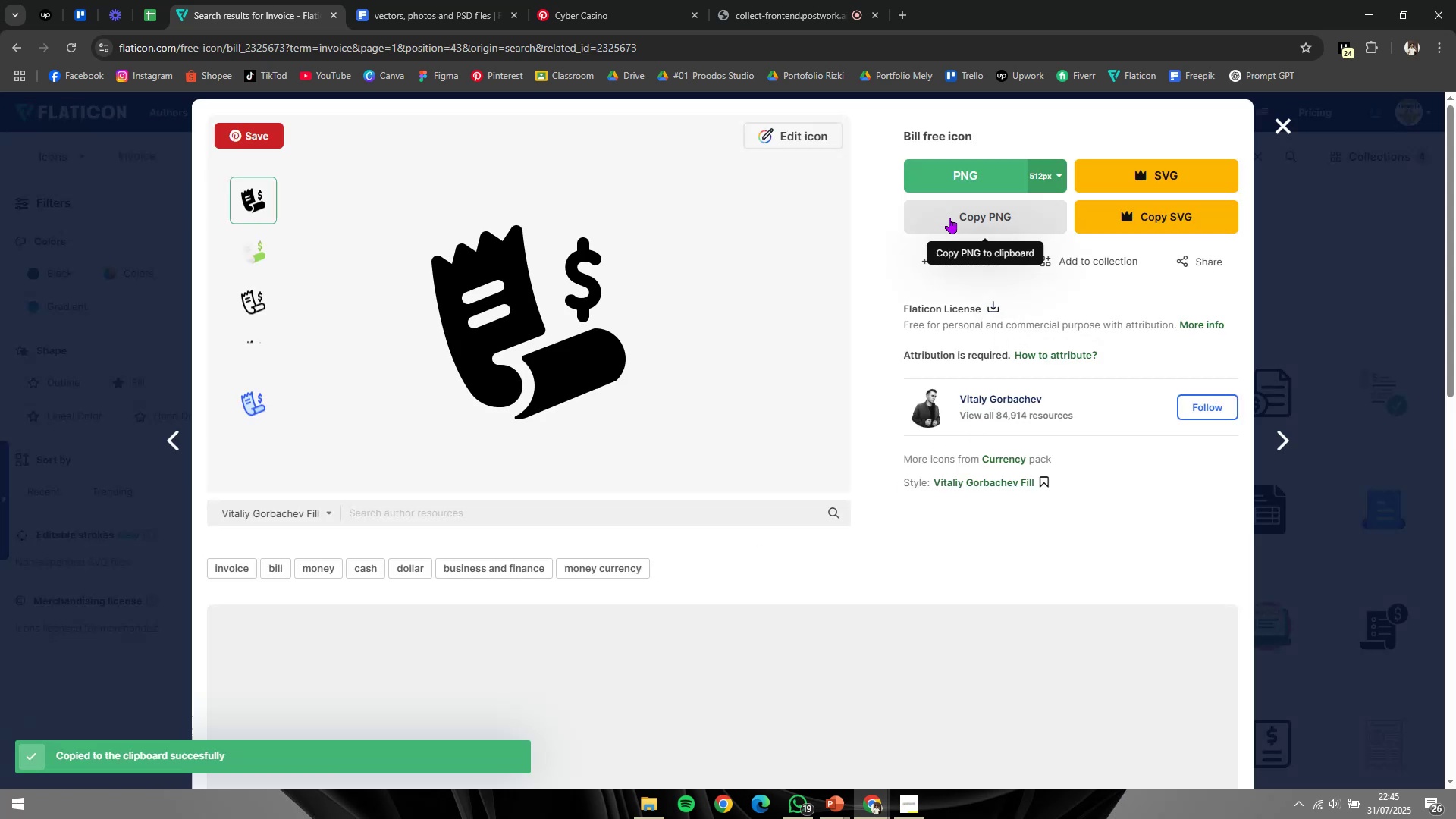 
key(Alt+AltLeft)
 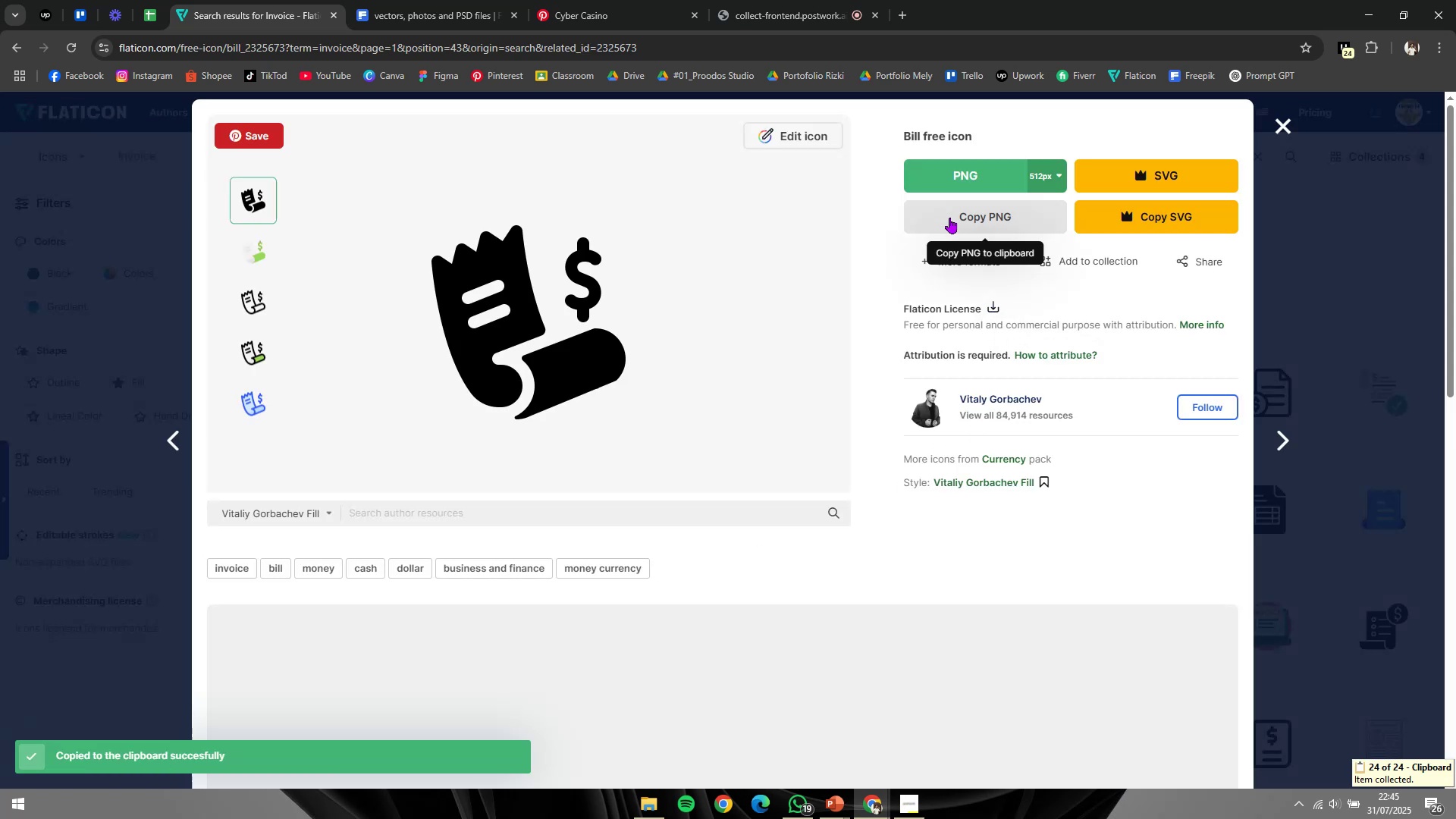 
key(Alt+Tab)
 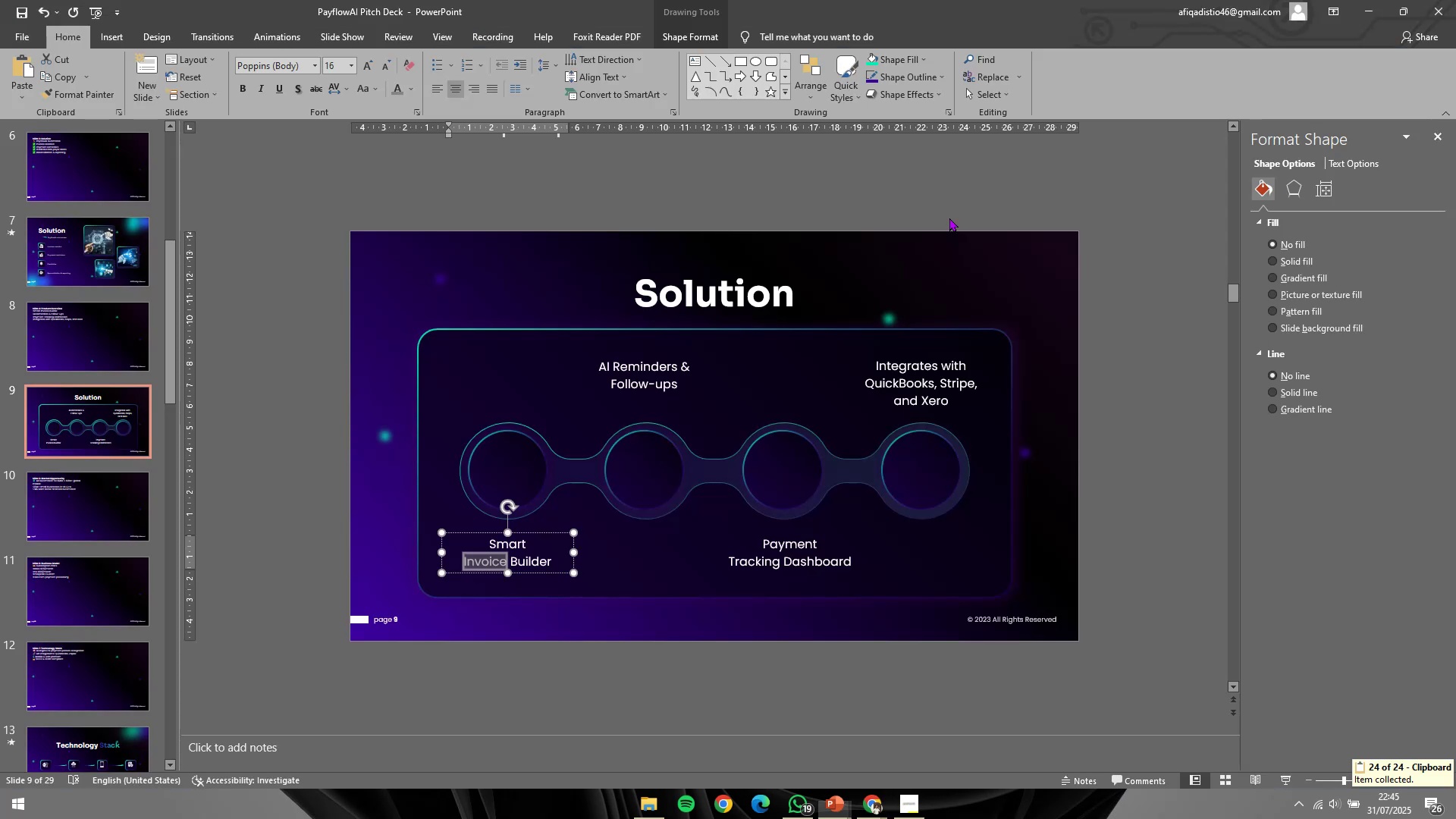 
key(Control+ControlLeft)
 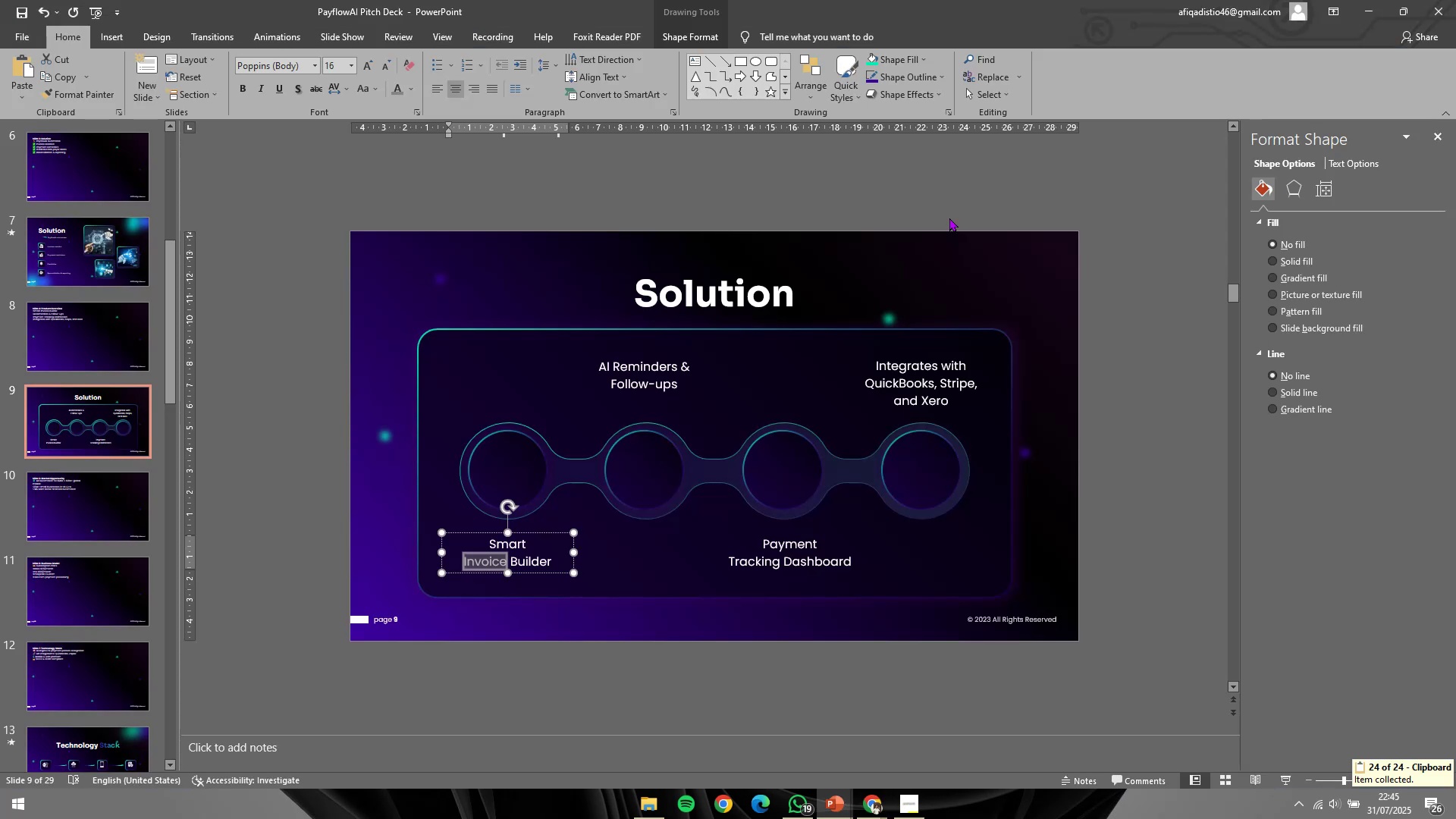 
key(Control+V)
 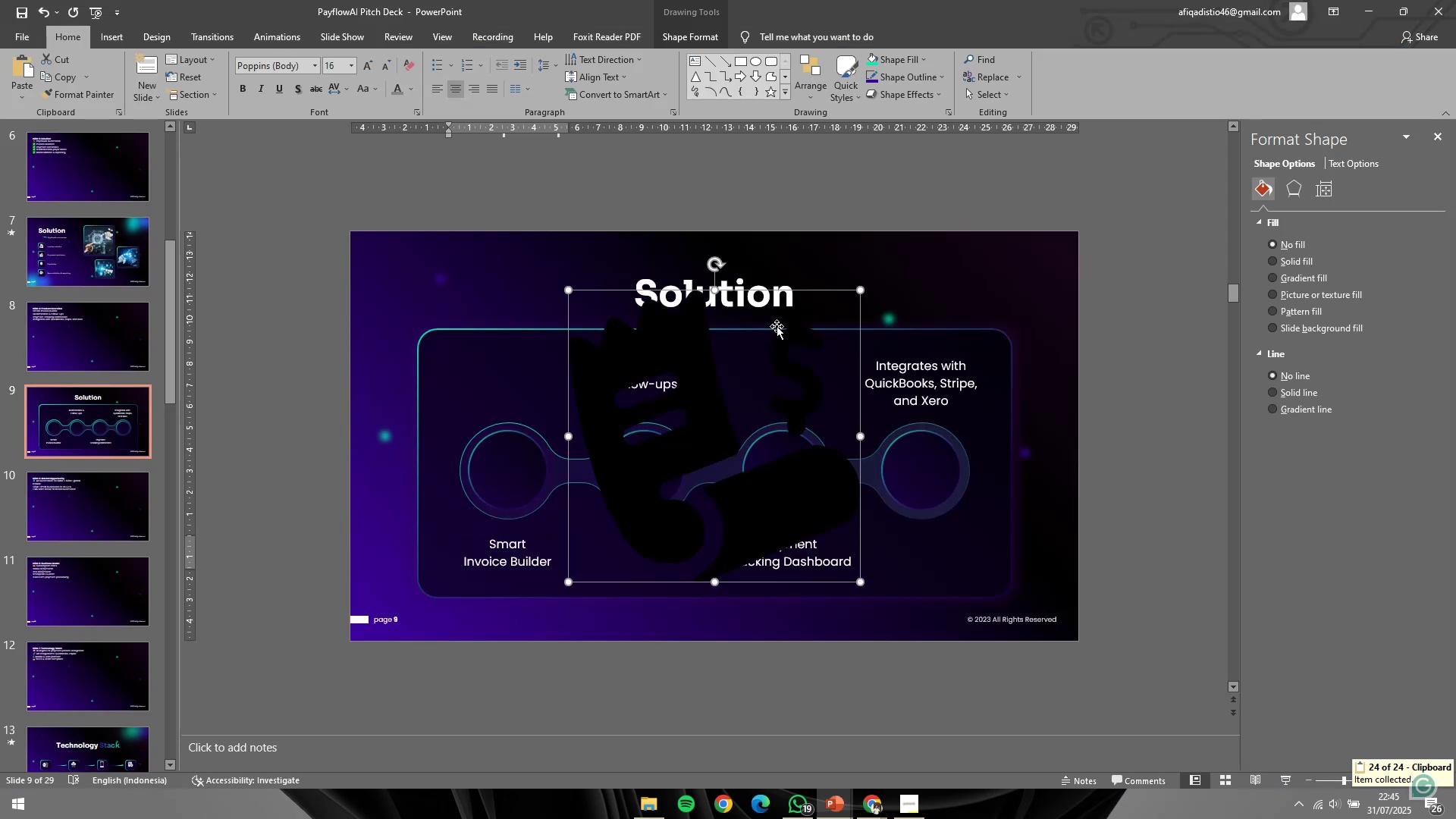 
left_click_drag(start_coordinate=[748, 337], to_coordinate=[676, 502])
 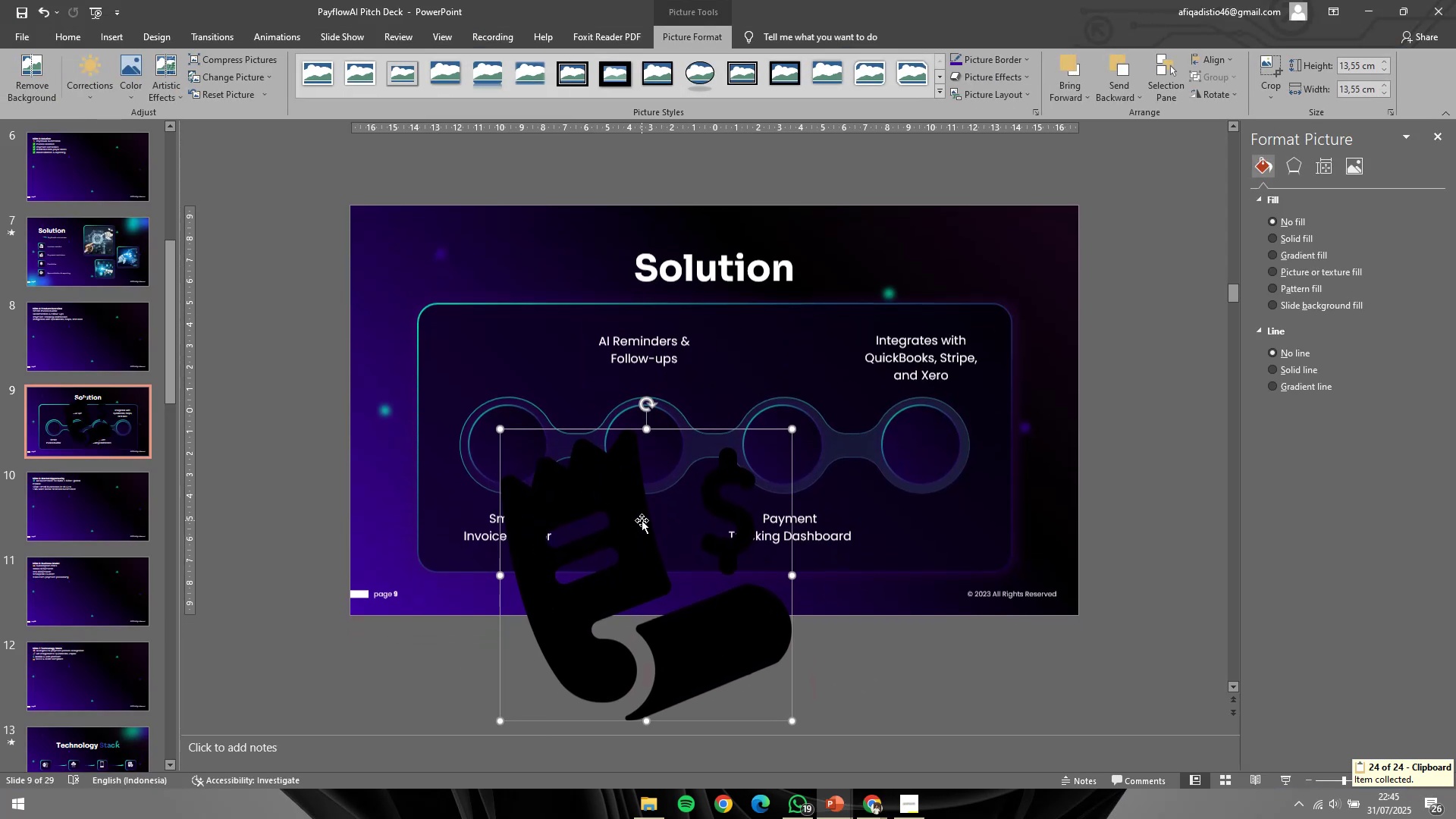 
left_click_drag(start_coordinate=[642, 520], to_coordinate=[633, 521])
 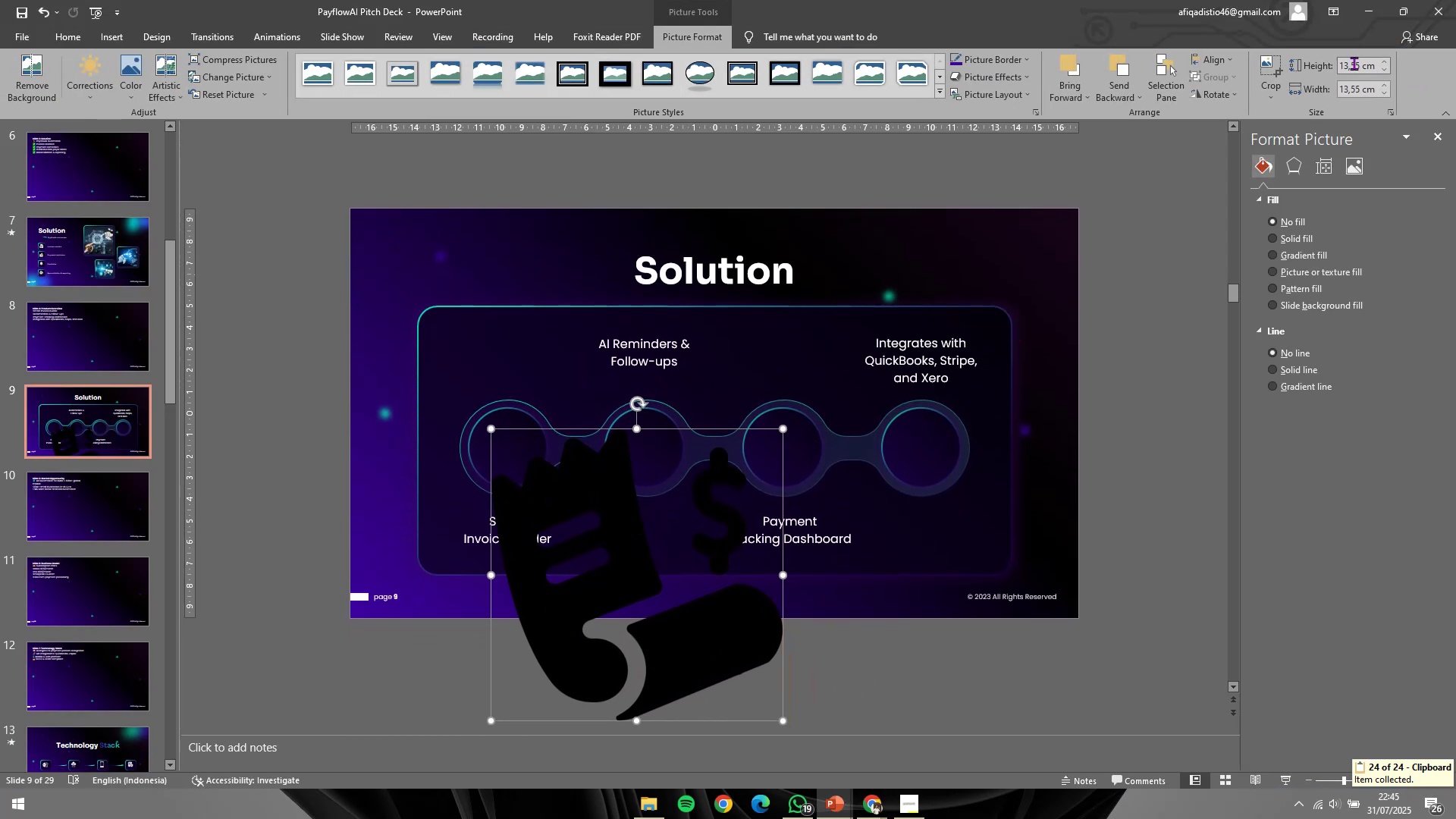 
left_click([1356, 64])
 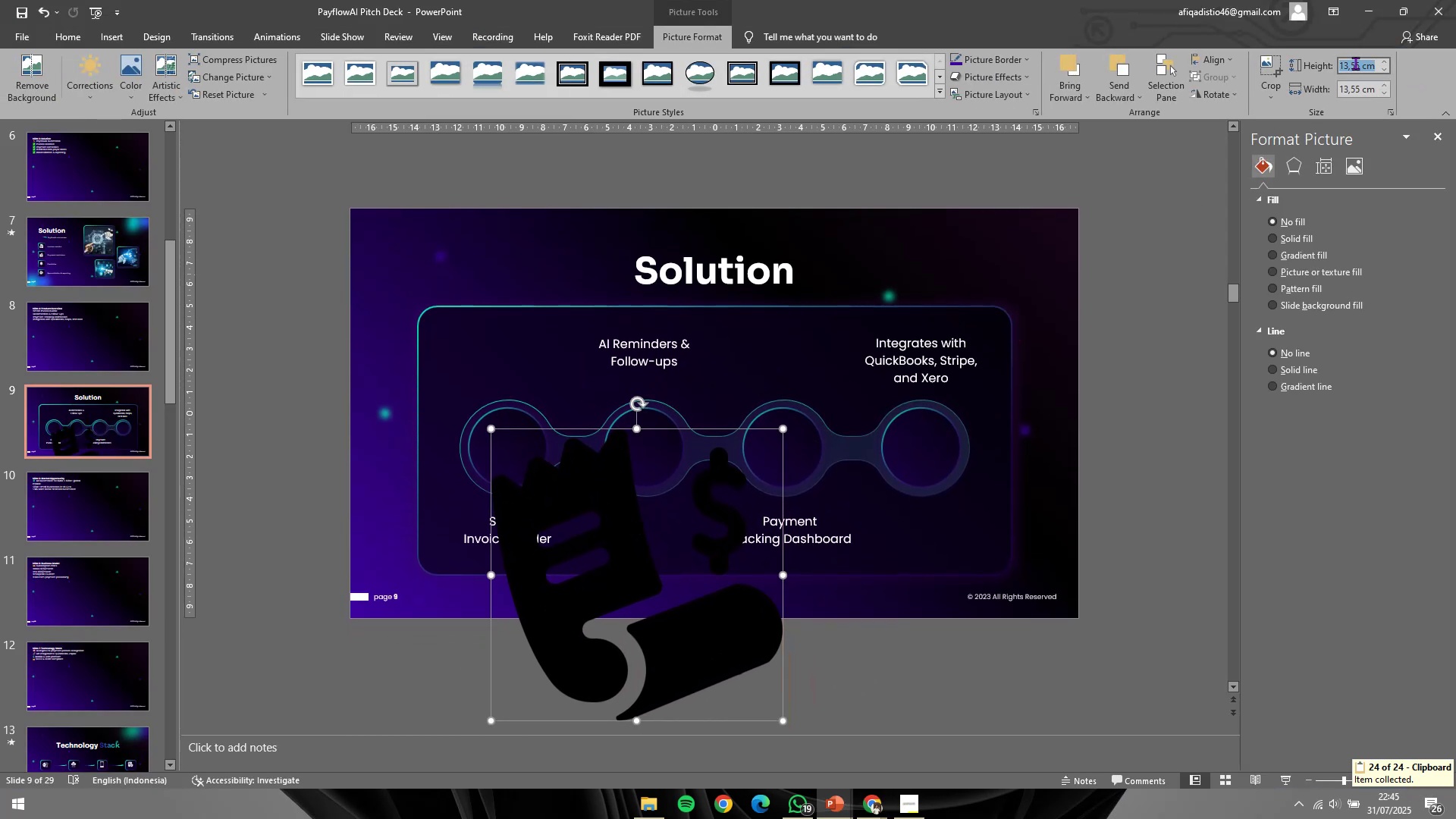 
key(2)
 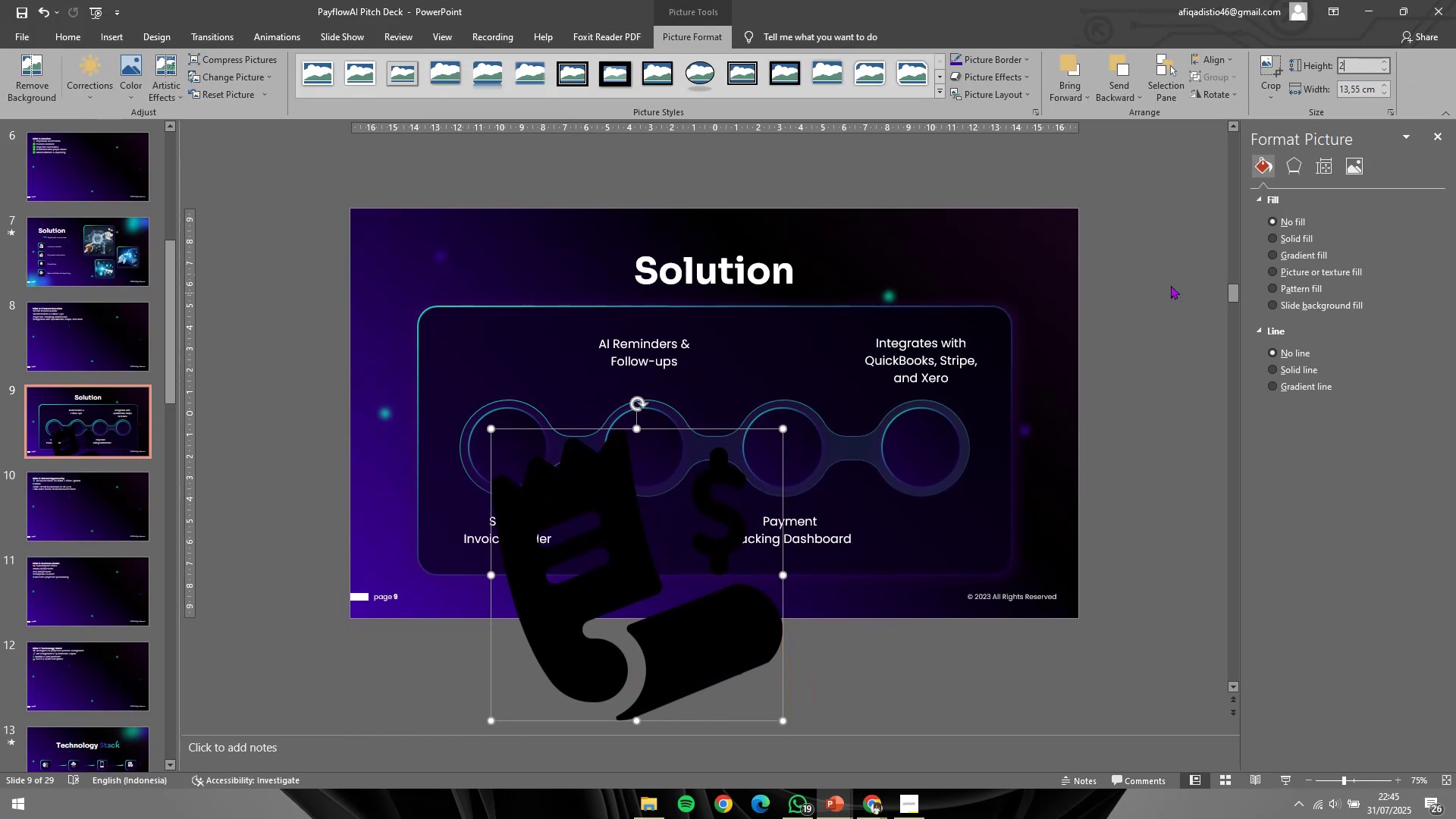 
left_click([1179, 282])
 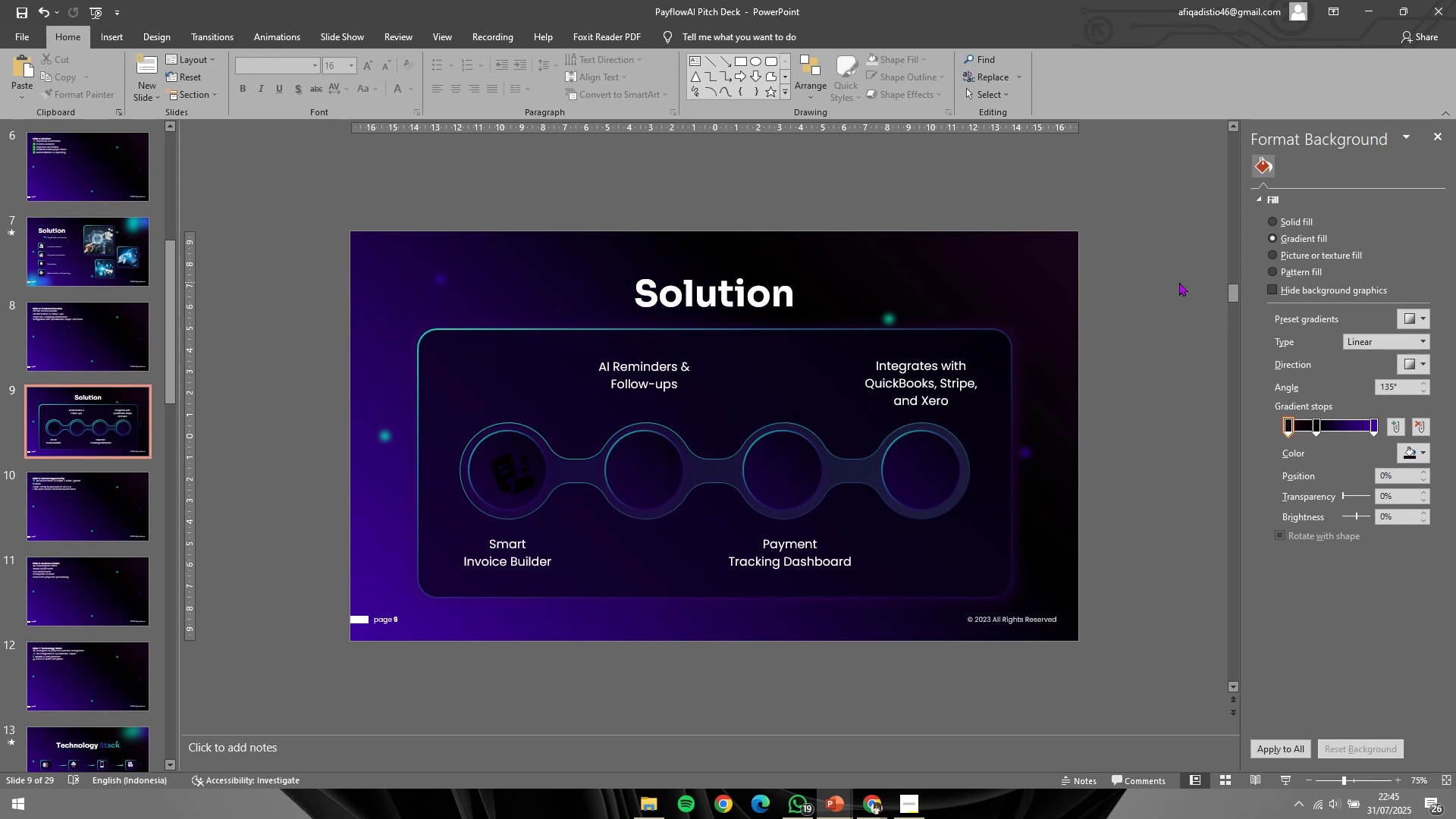 
wait(17.15)
 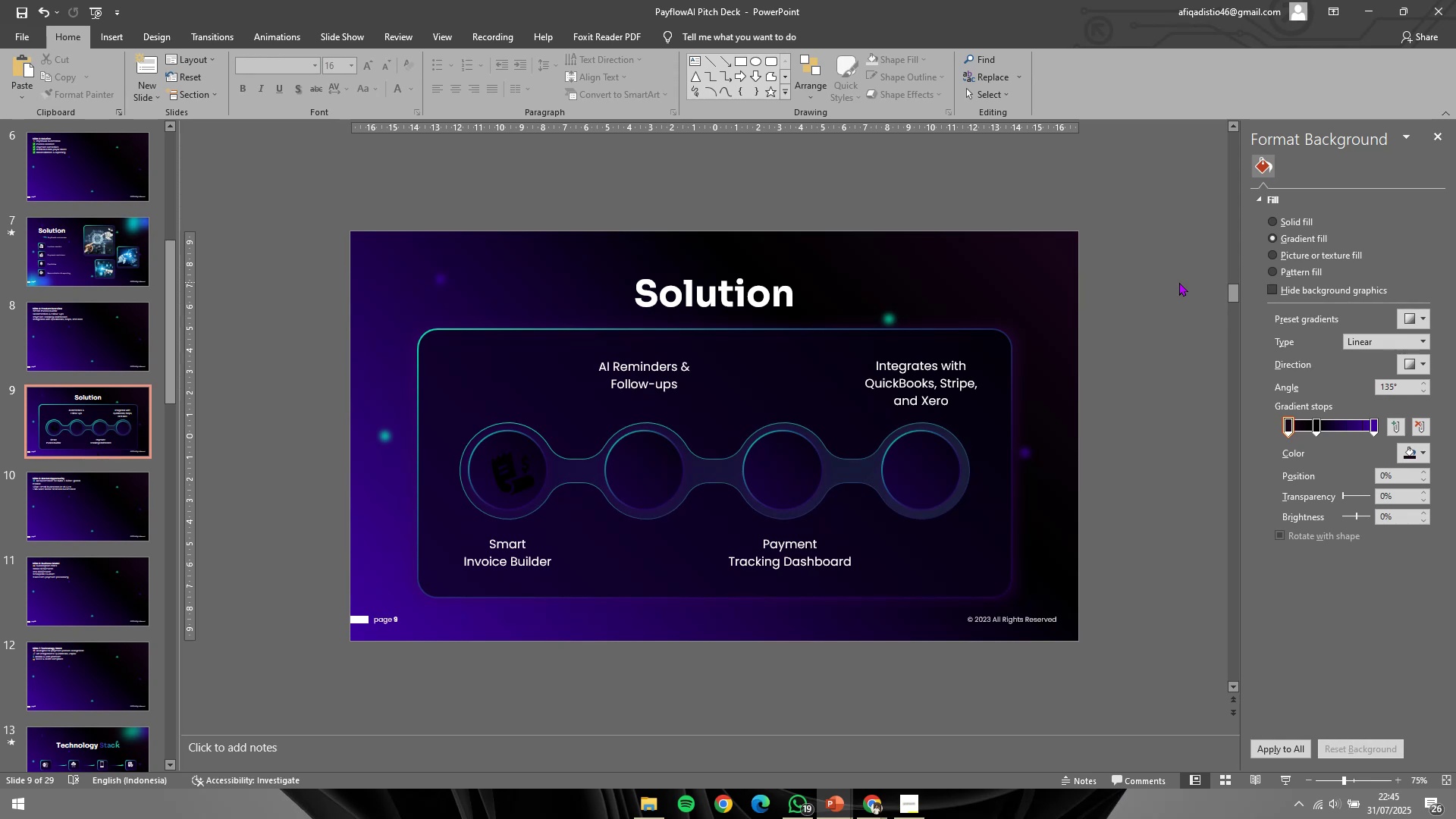 
left_click([1076, 157])
 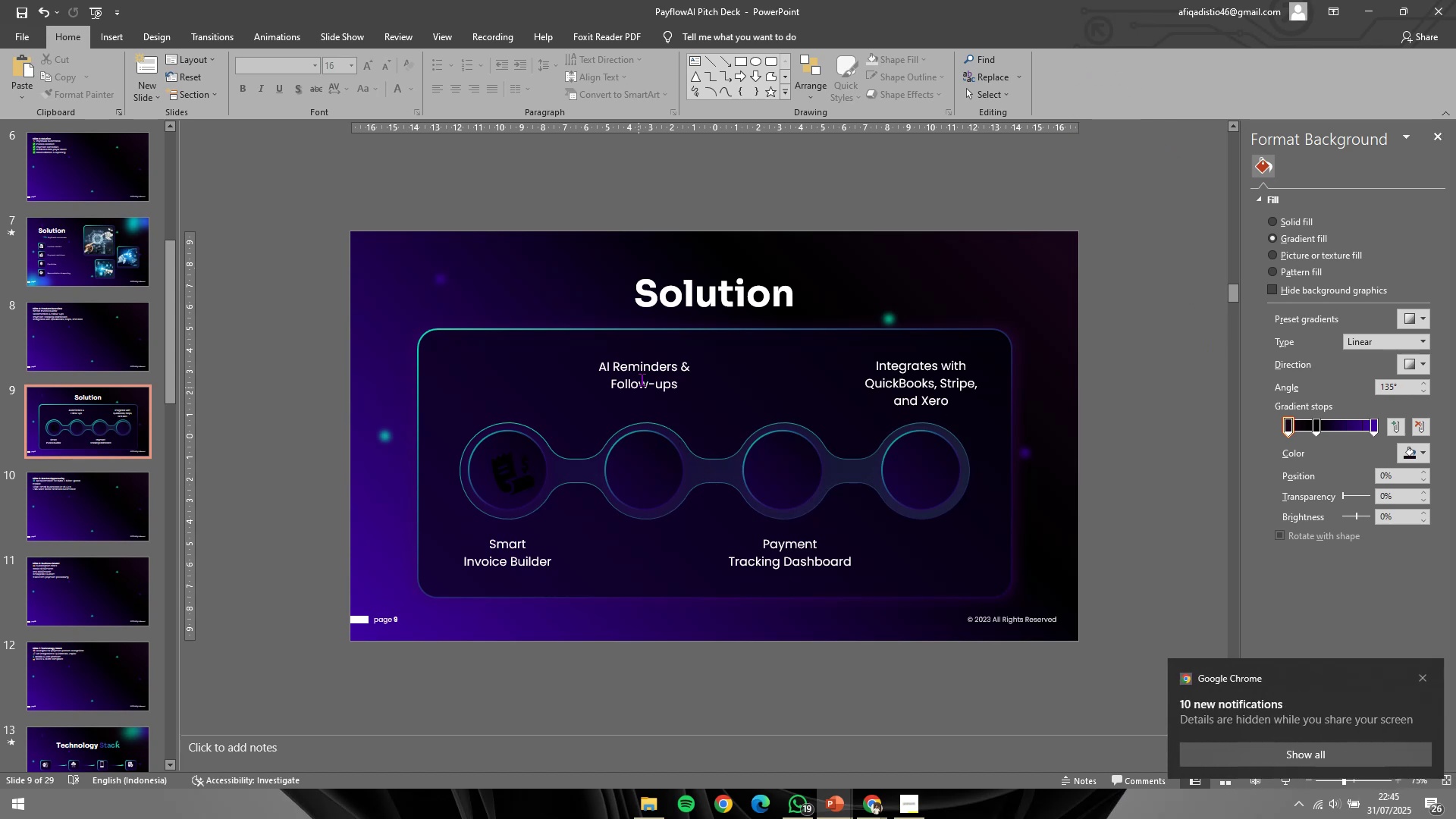 
double_click([644, 372])
 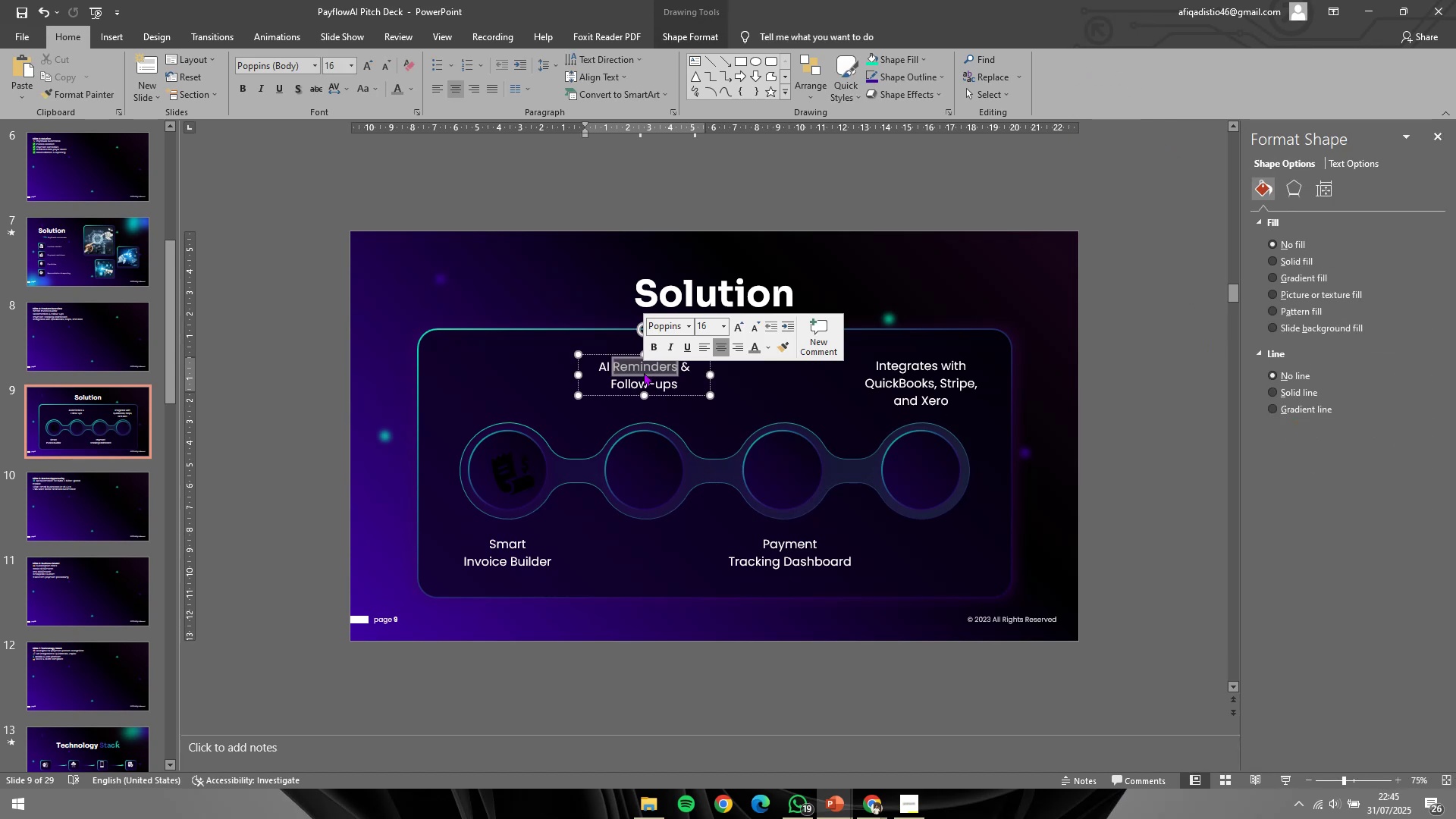 
key(Control+ControlLeft)
 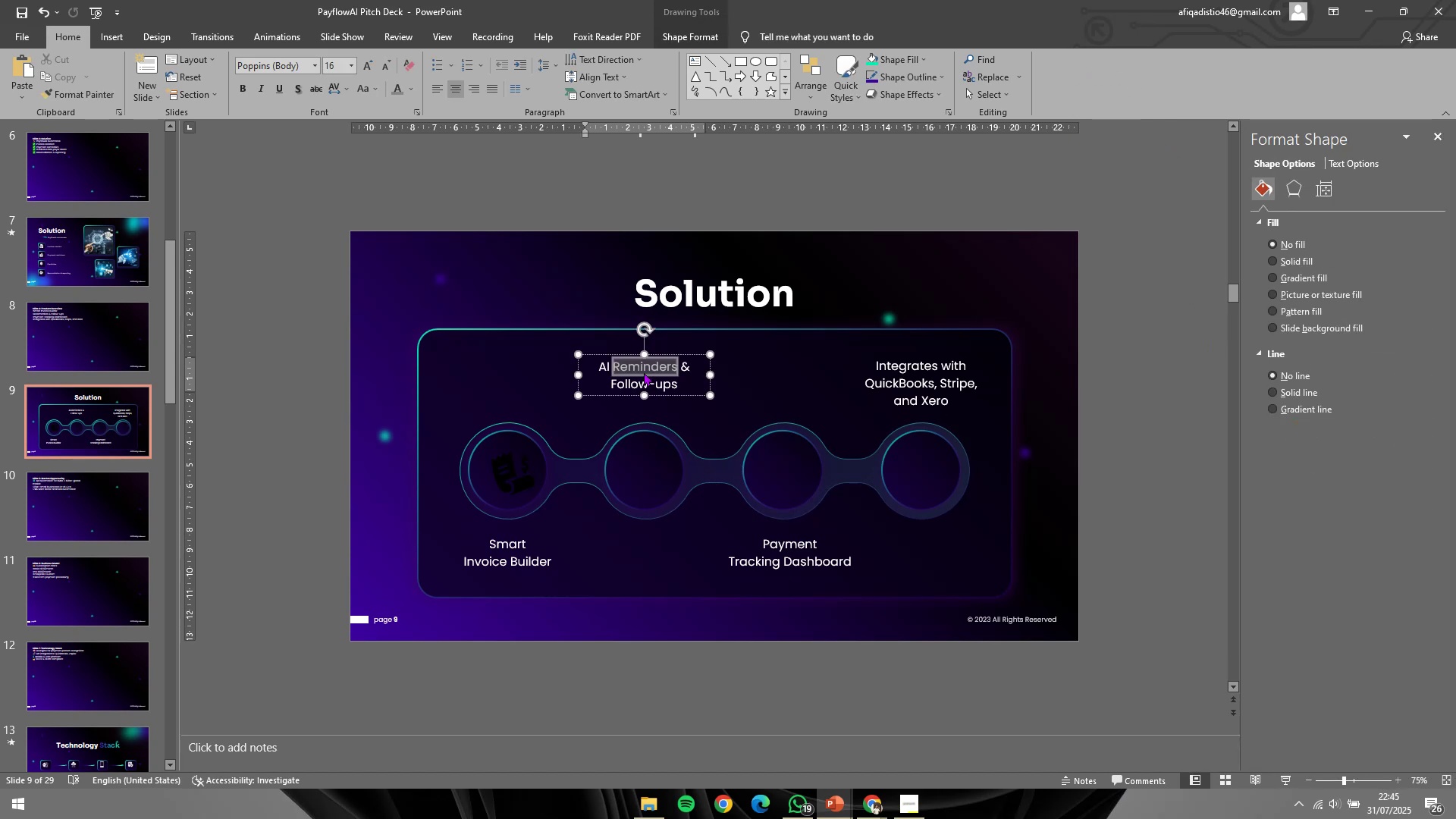 
key(Control+C)
 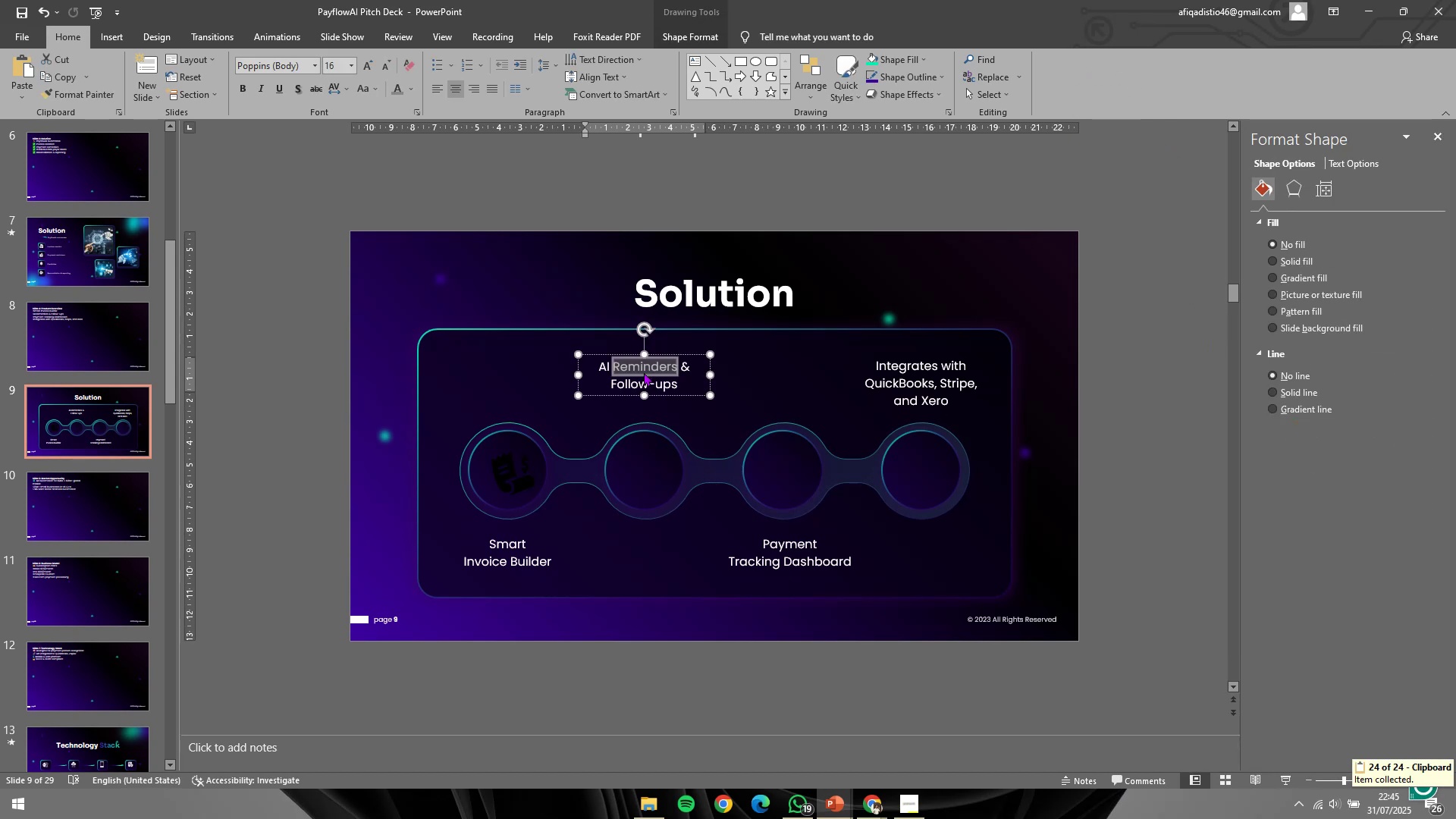 
key(Alt+AltLeft)
 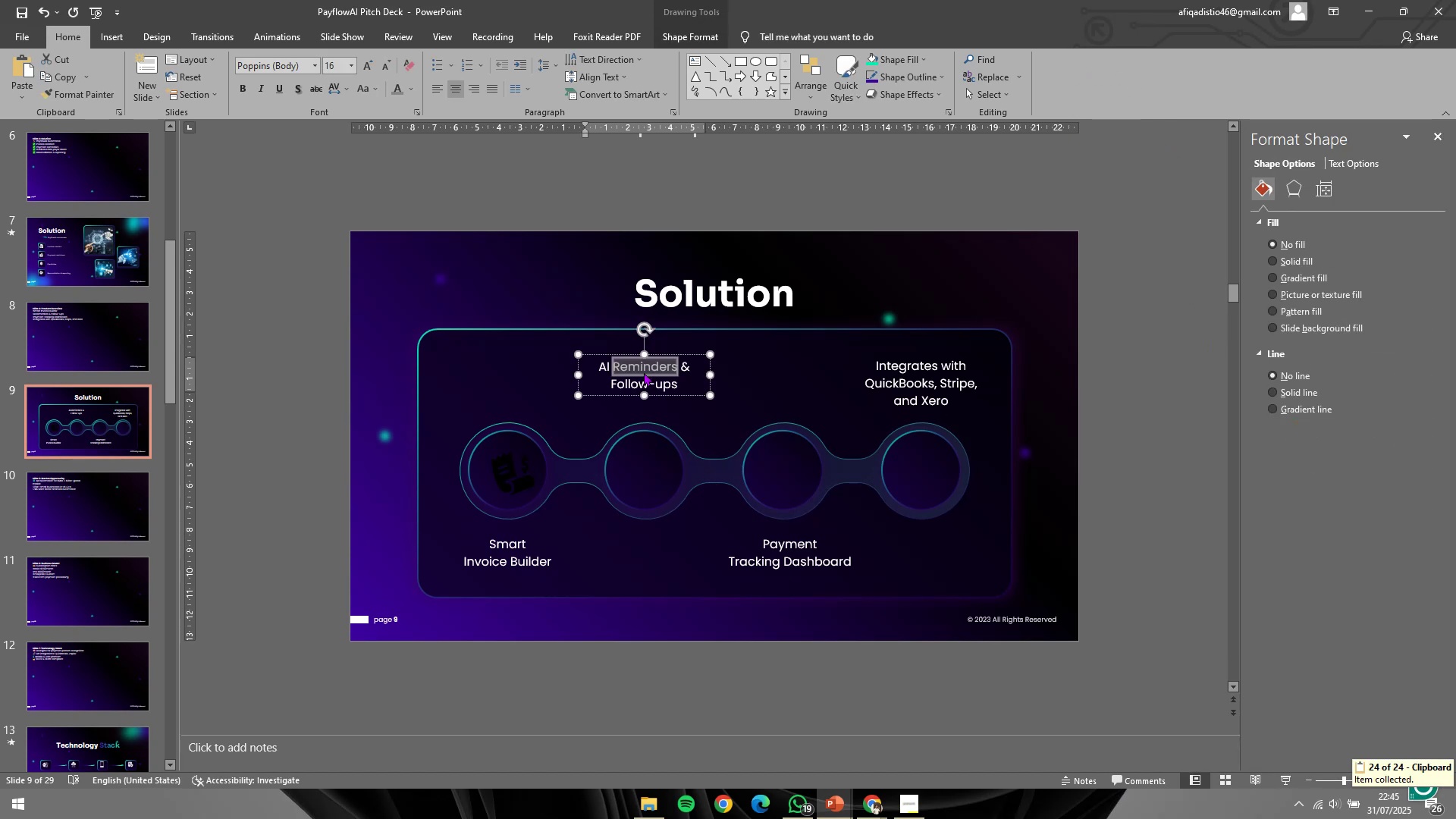 
key(Alt+Tab)
 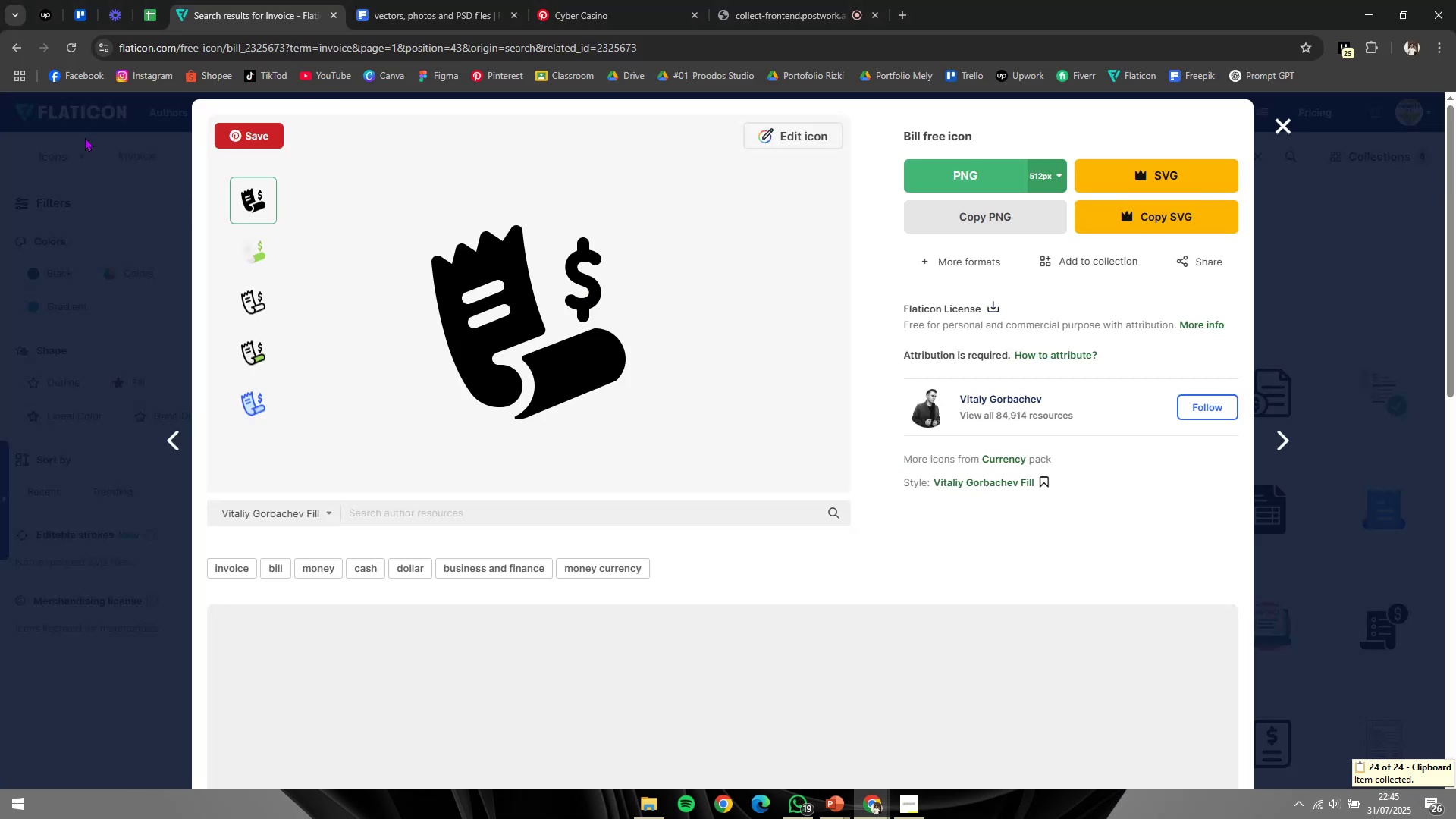 
left_click([121, 131])
 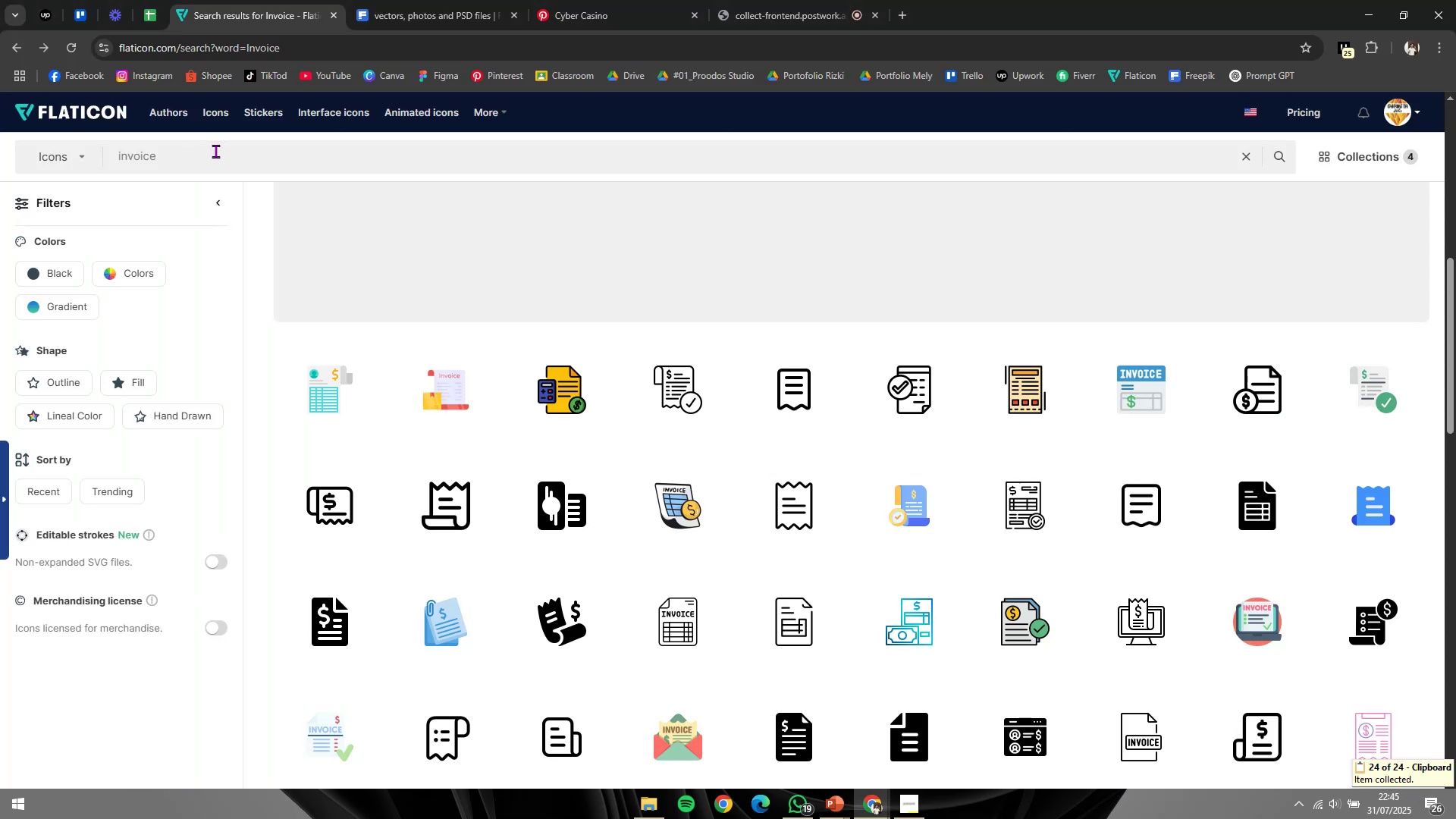 
double_click([216, 152])
 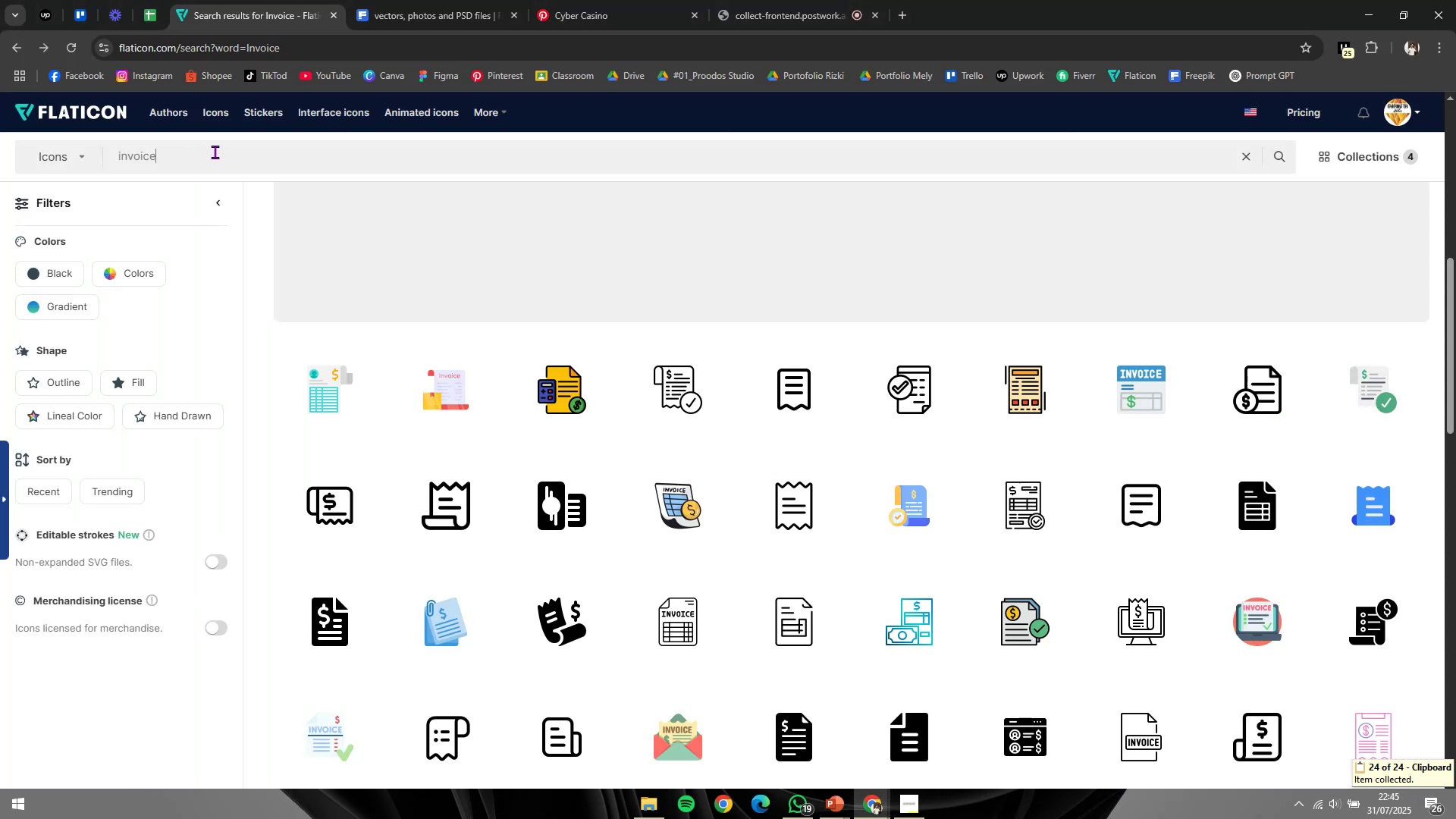 
key(Control+A)
 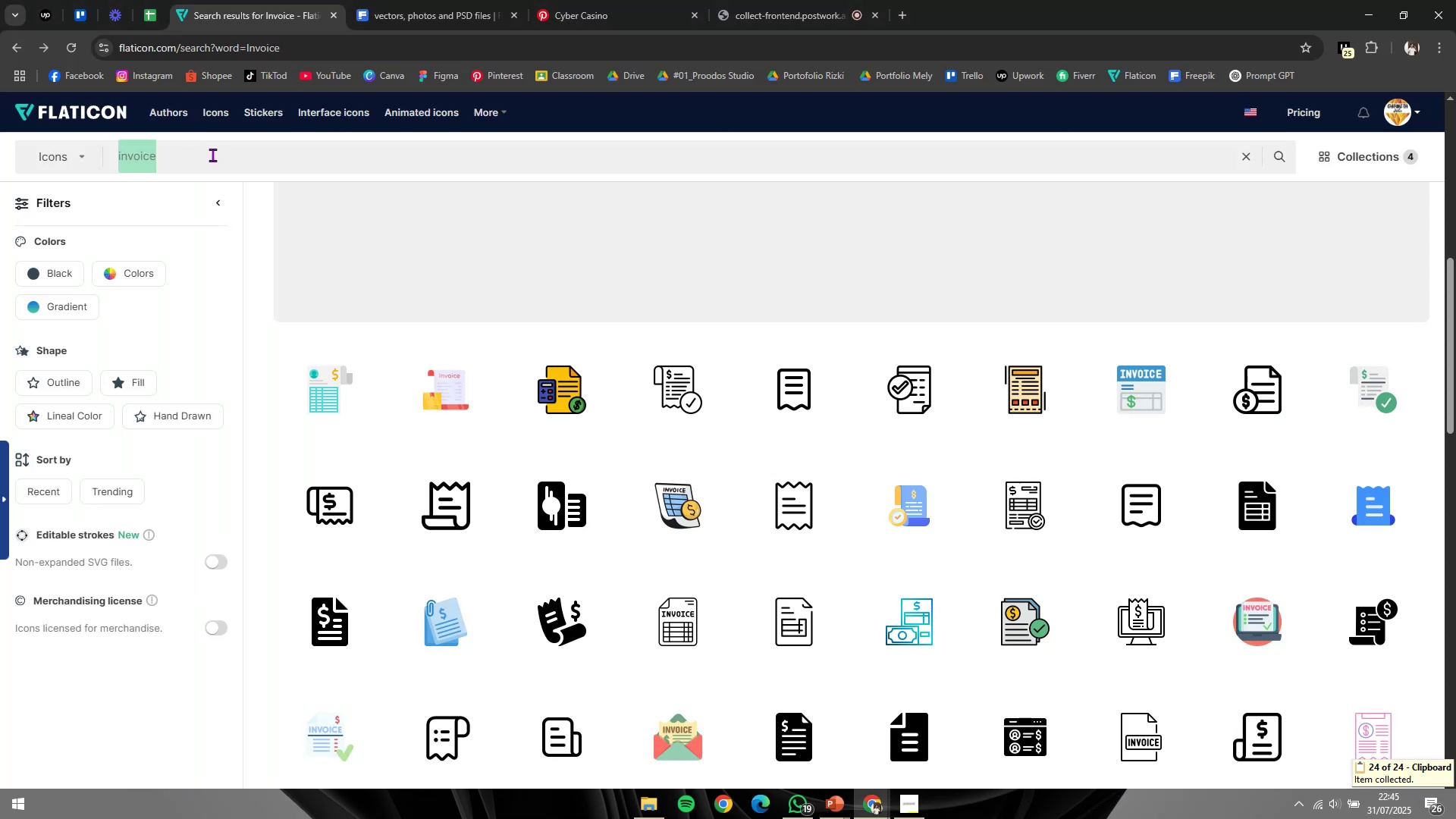 
key(Control+V)
 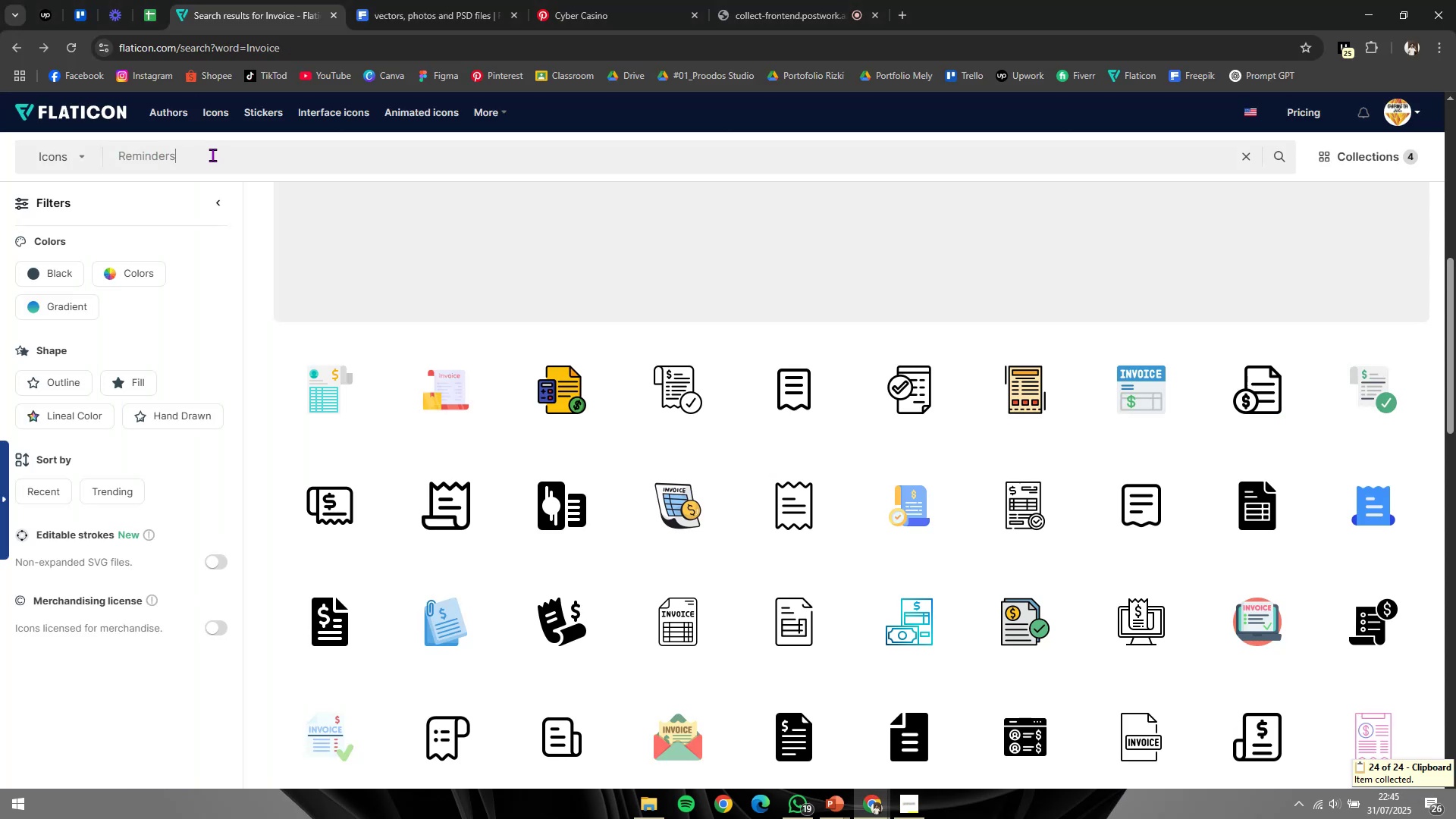 
key(NumpadDecimal)
 